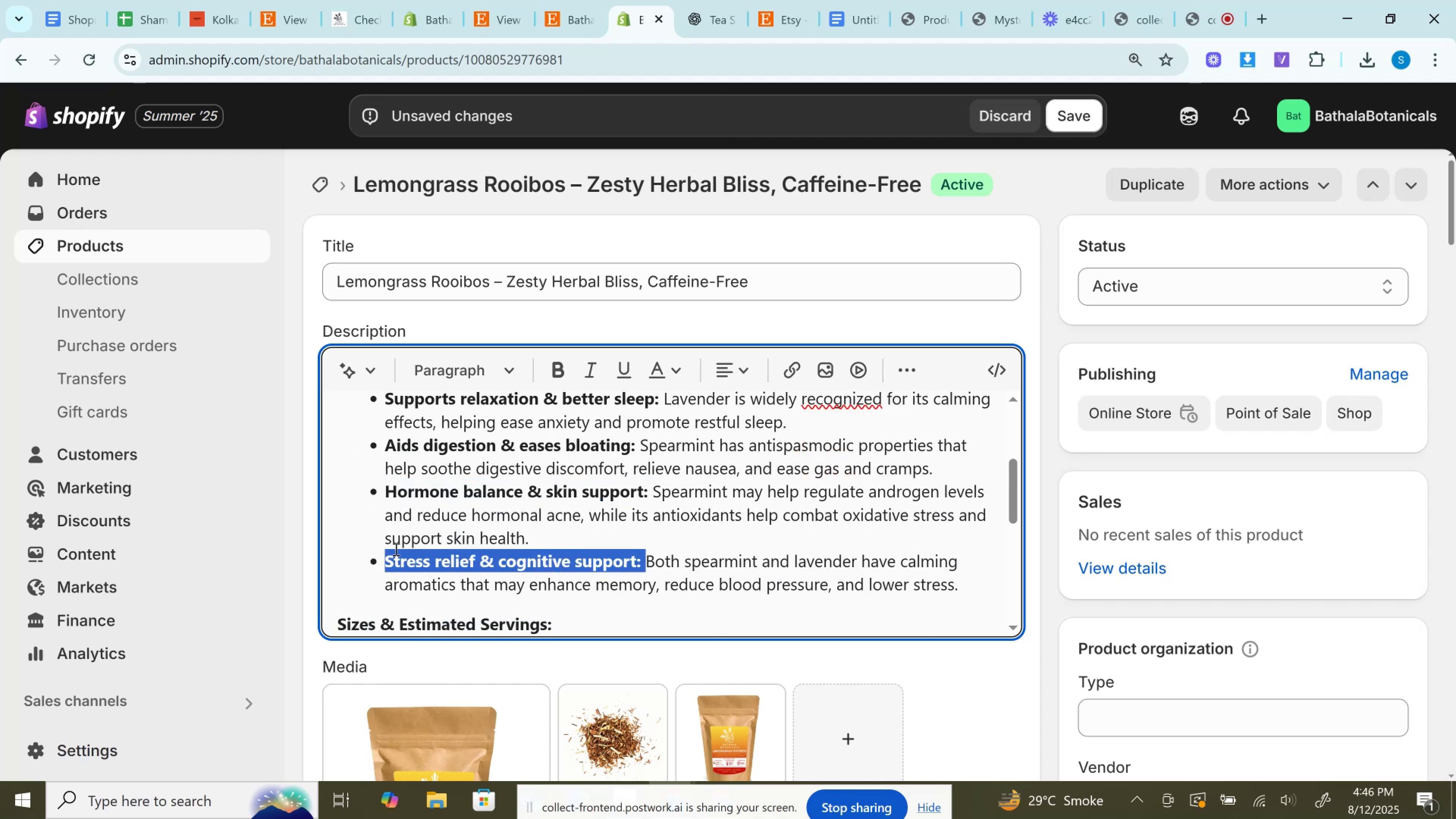 
left_click([669, 505])
 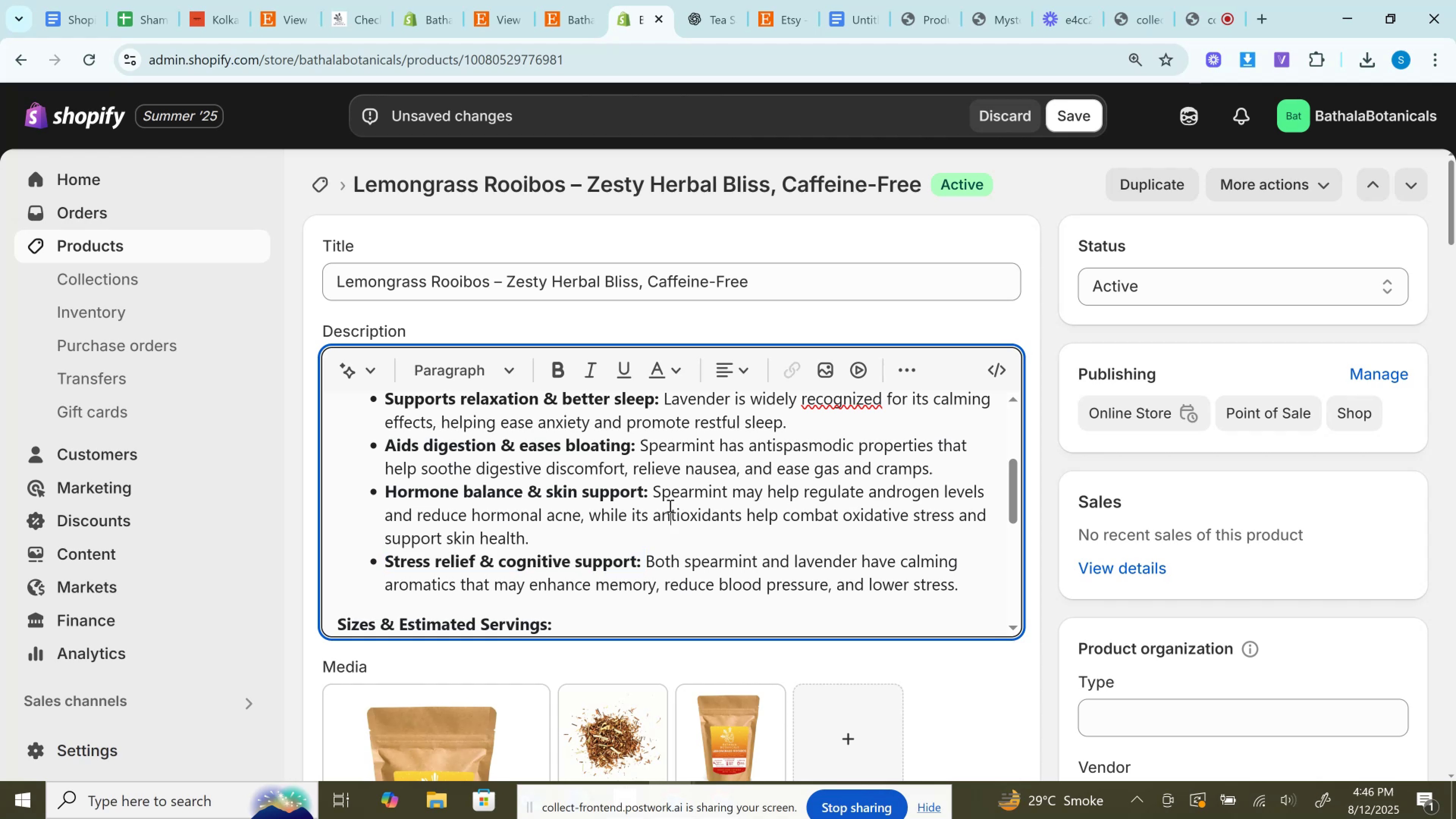 
scroll: coordinate [669, 505], scroll_direction: down, amount: 2.0
 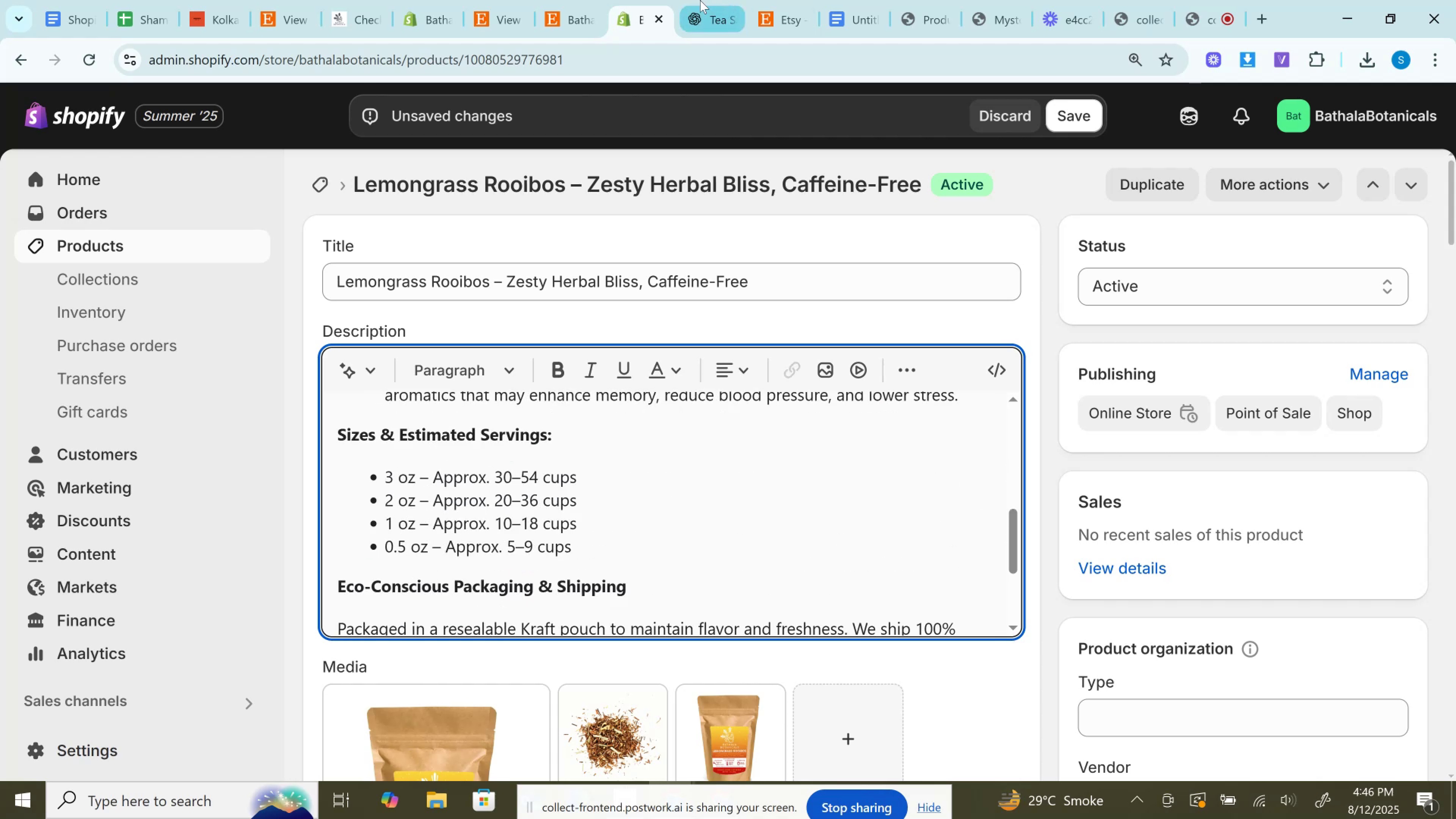 
left_click([700, 0])
 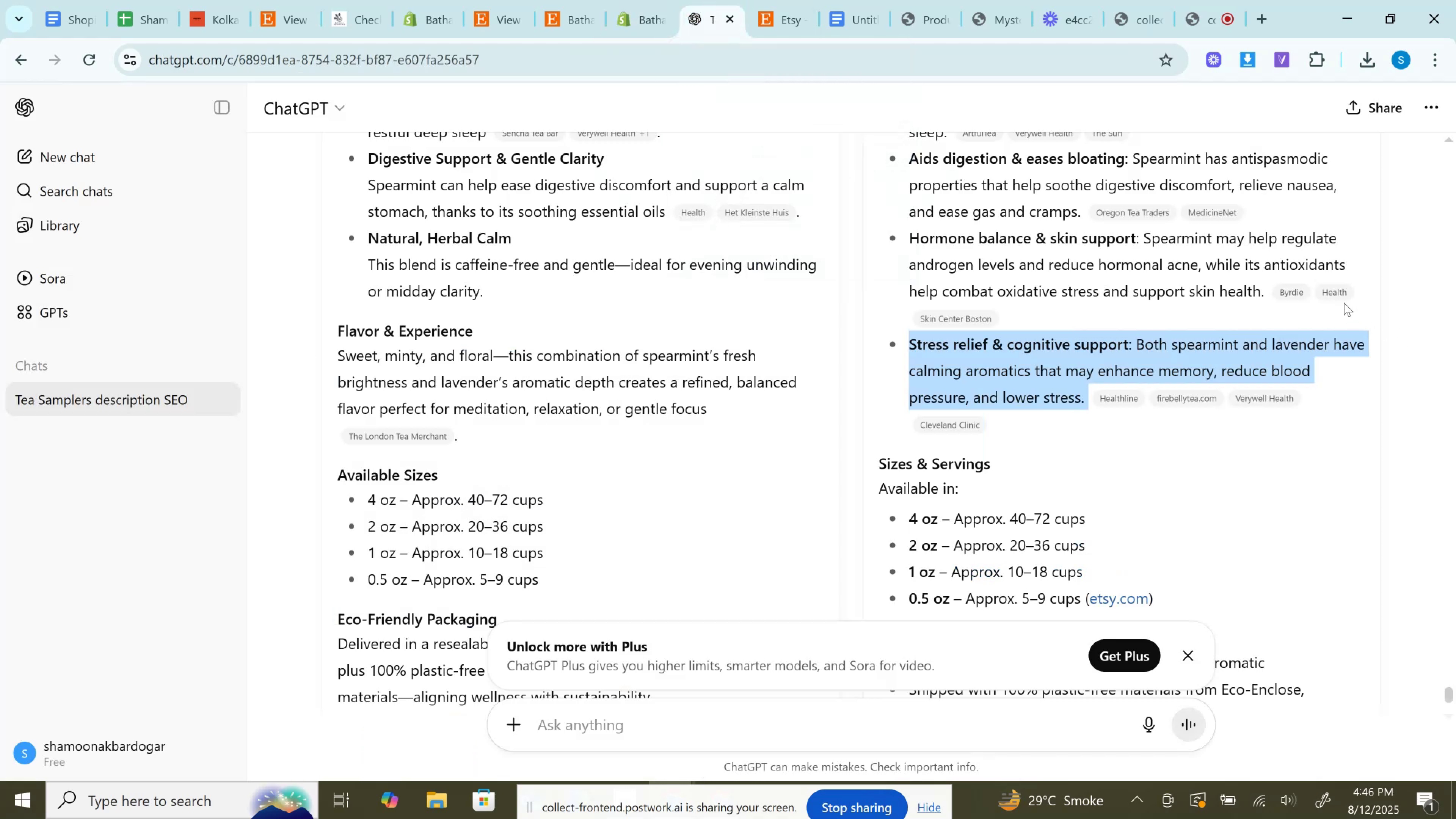 
scroll: coordinate [1214, 262], scroll_direction: down, amount: 1.0
 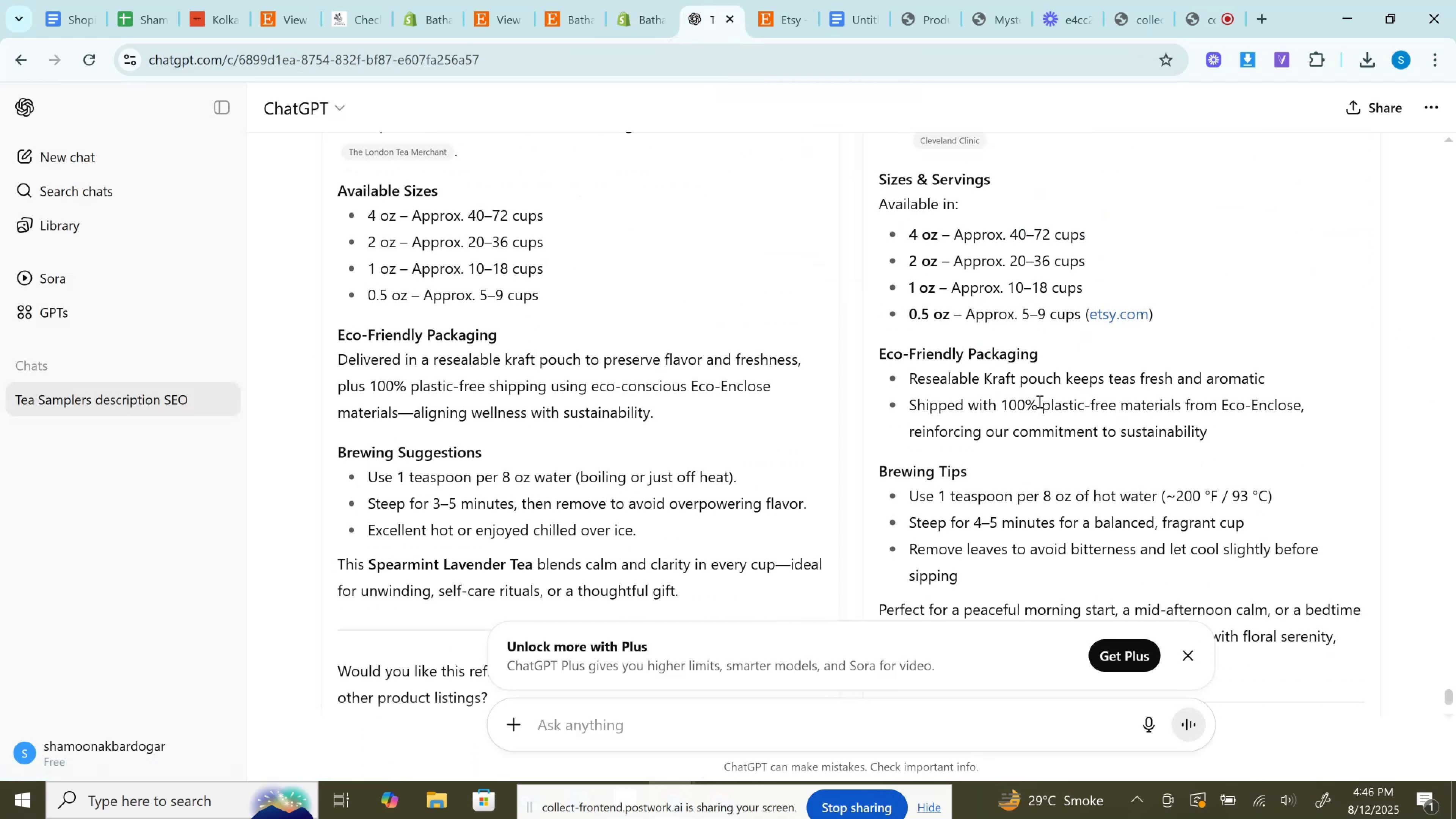 
left_click_drag(start_coordinate=[1225, 438], to_coordinate=[910, 376])
 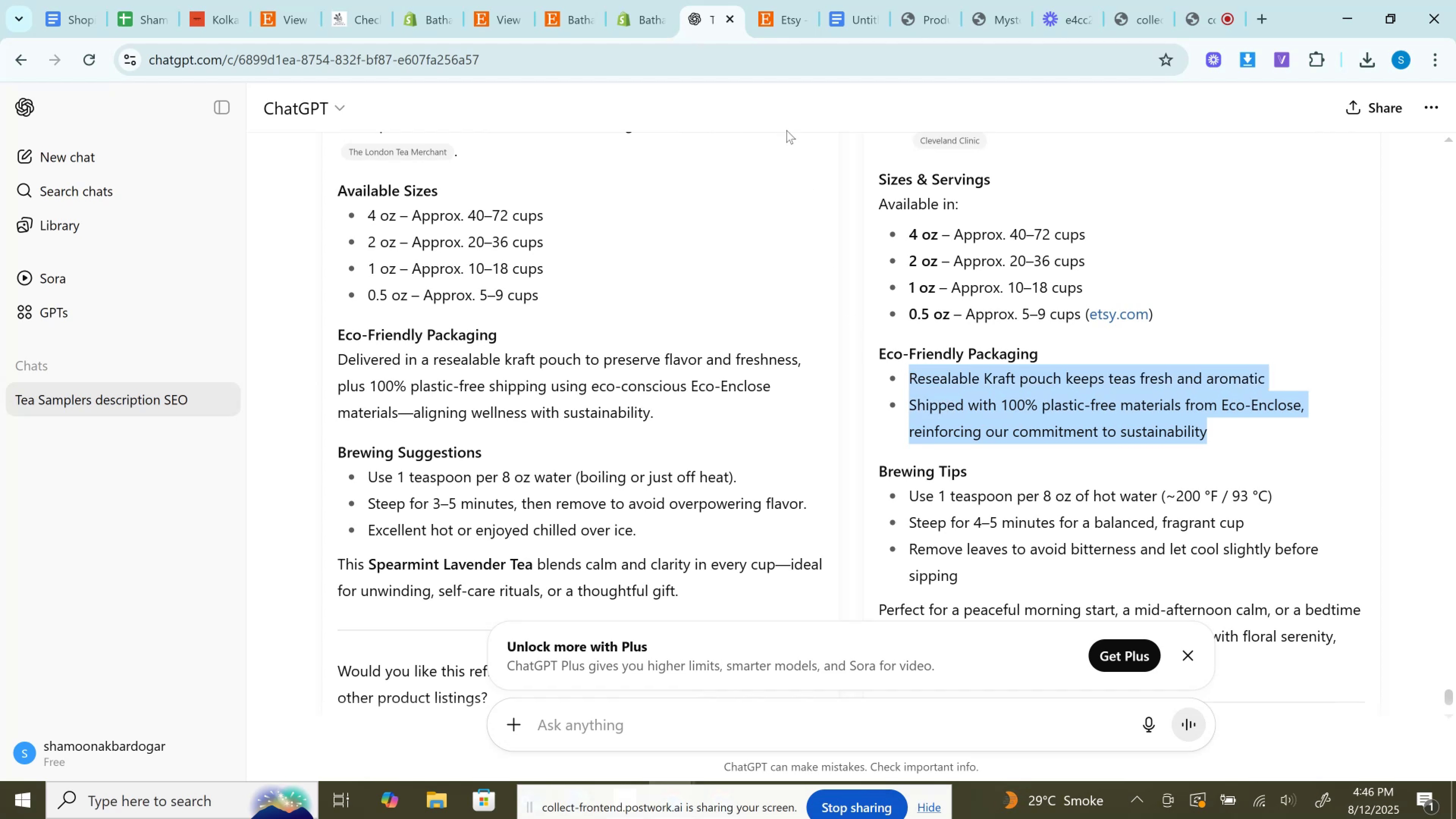 
key(Control+C)
 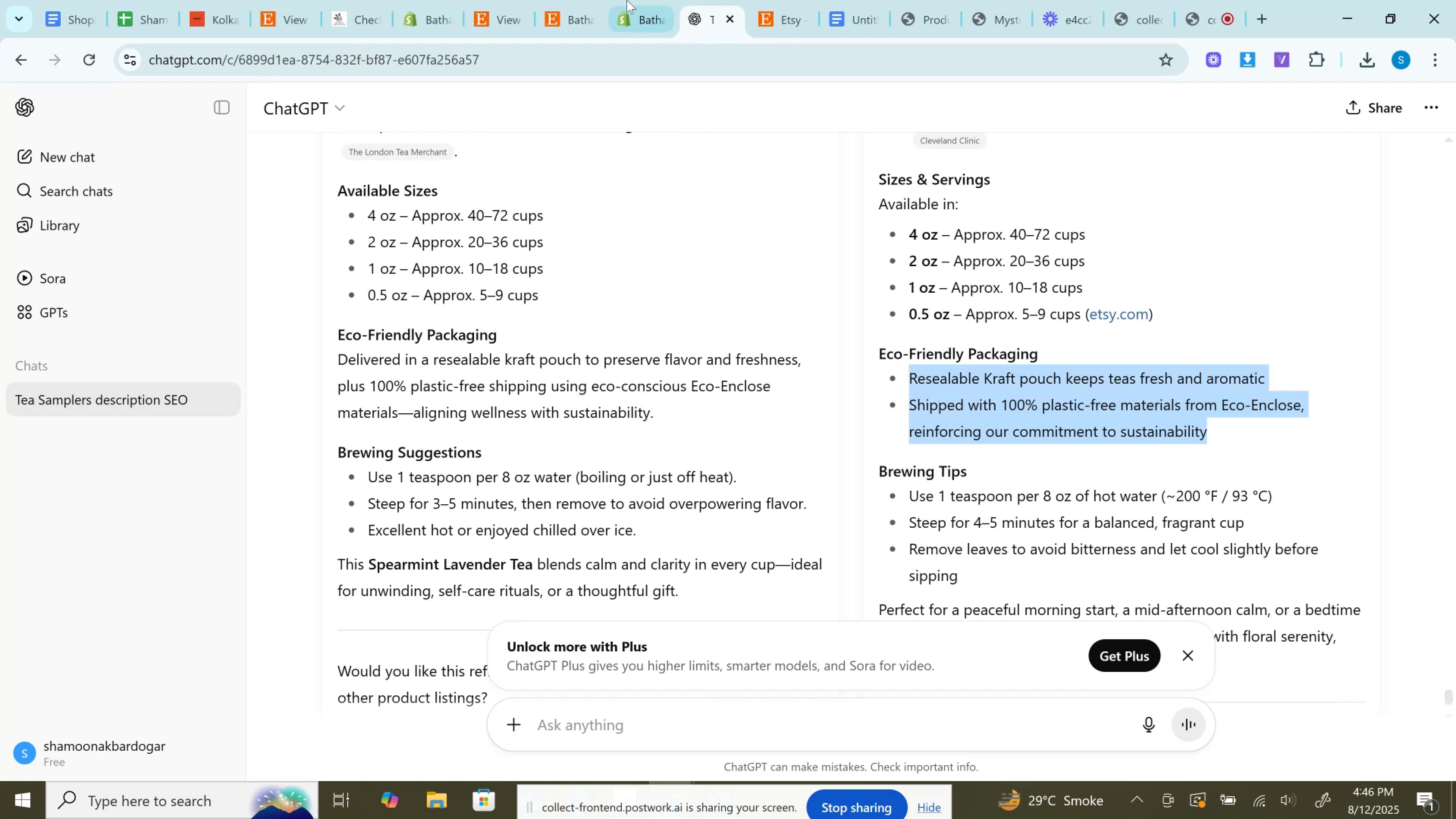 
left_click([627, 0])
 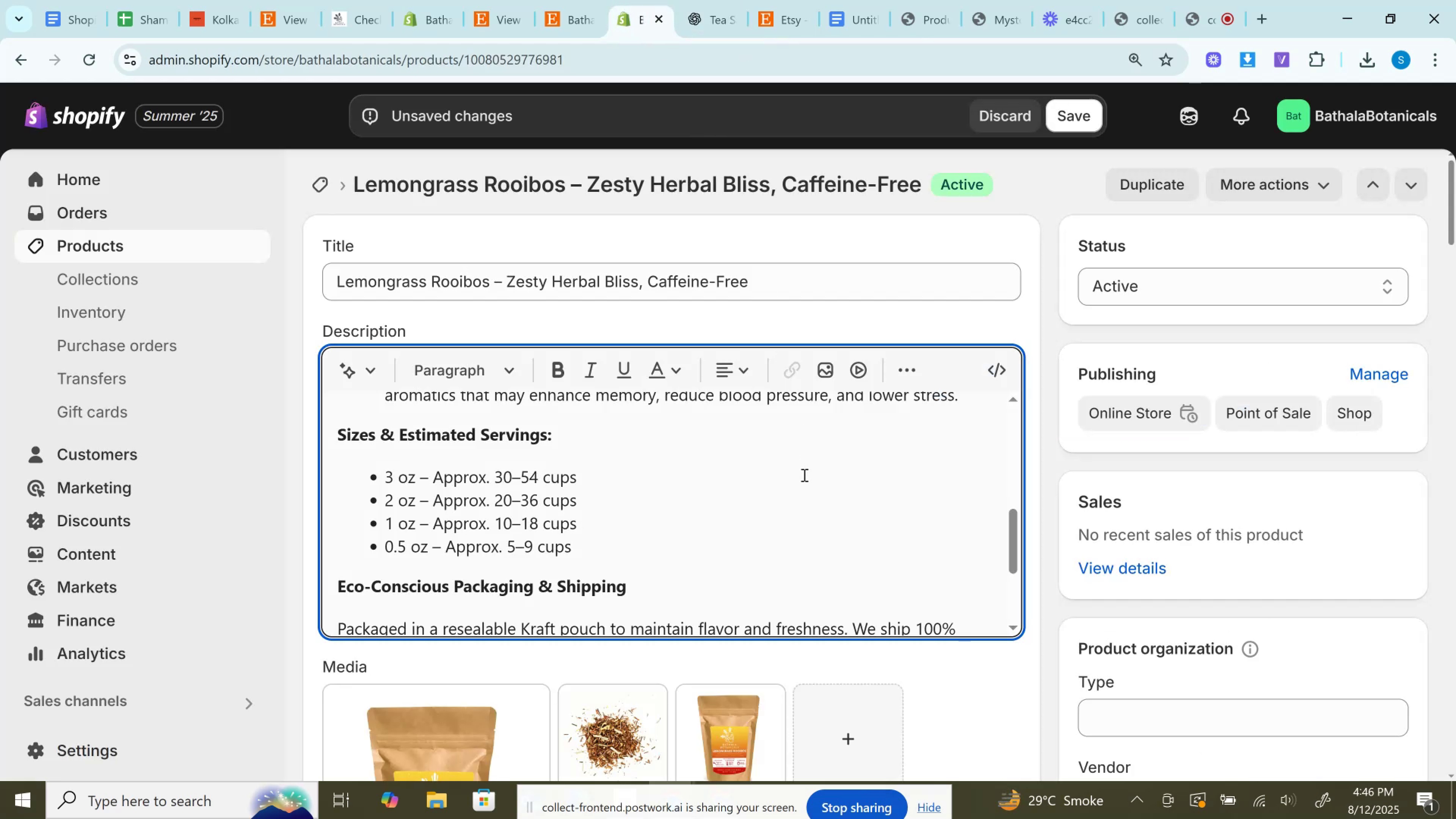 
left_click([802, 480])
 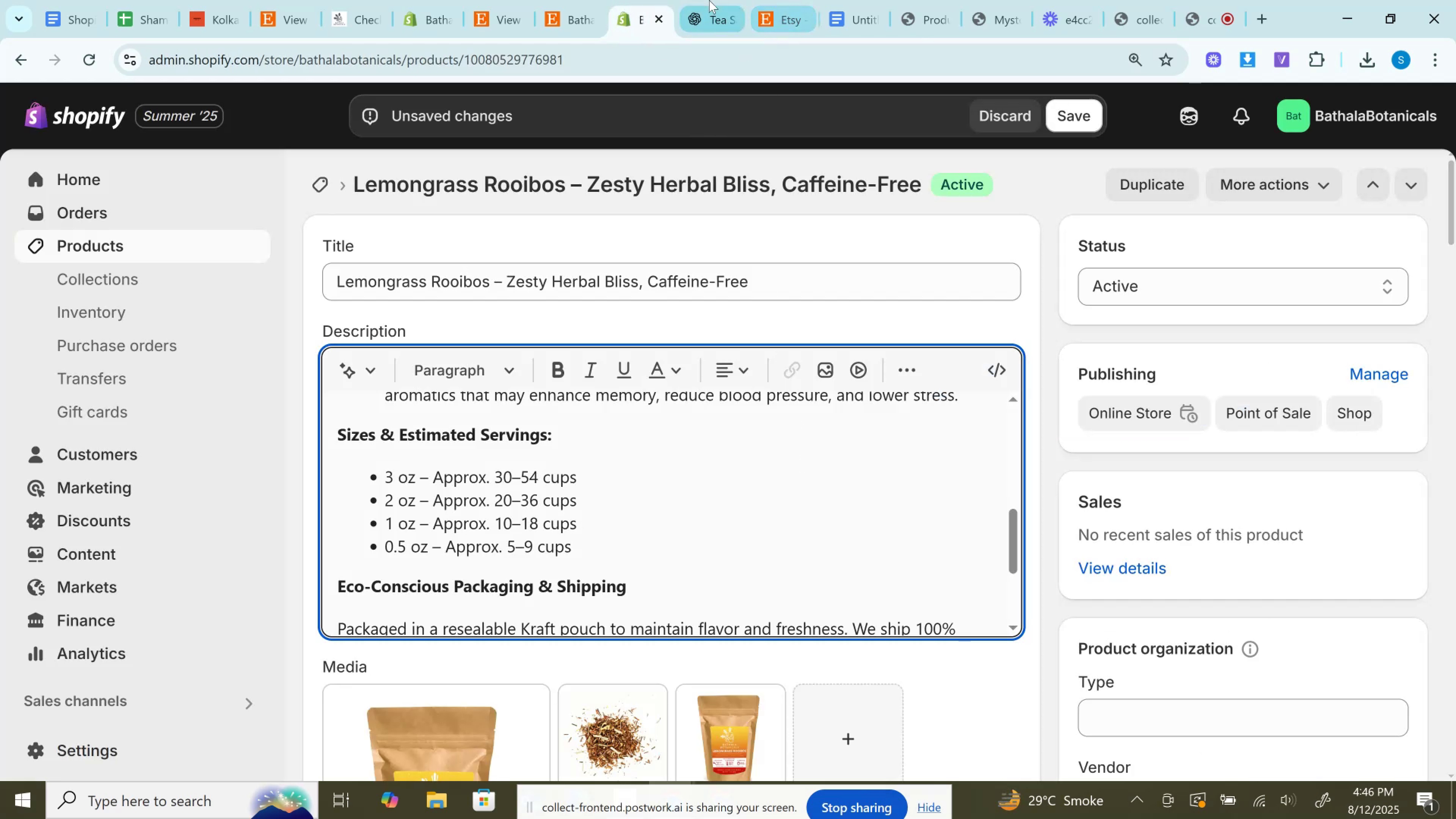 
left_click([709, 0])
 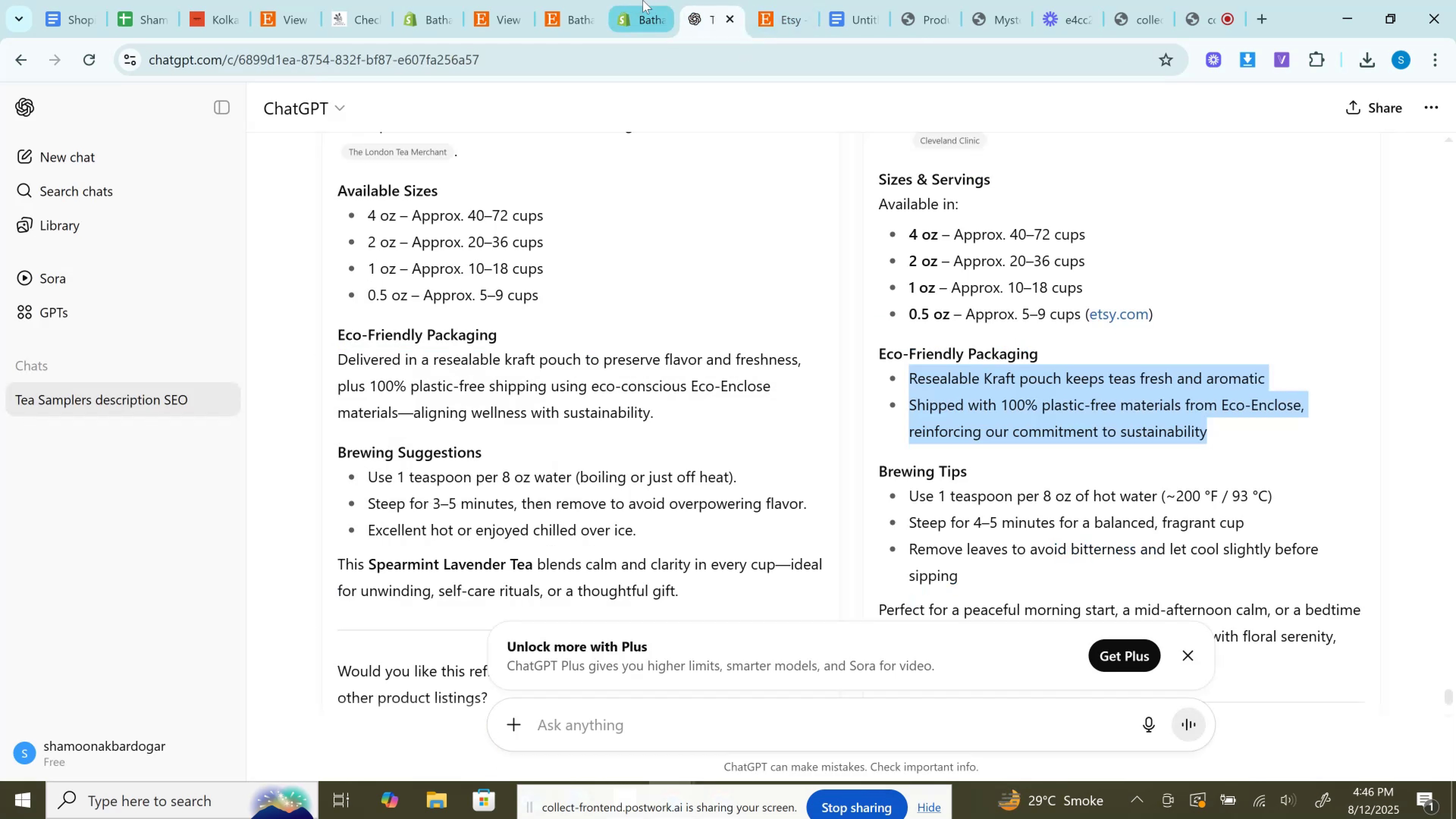 
left_click([643, 0])
 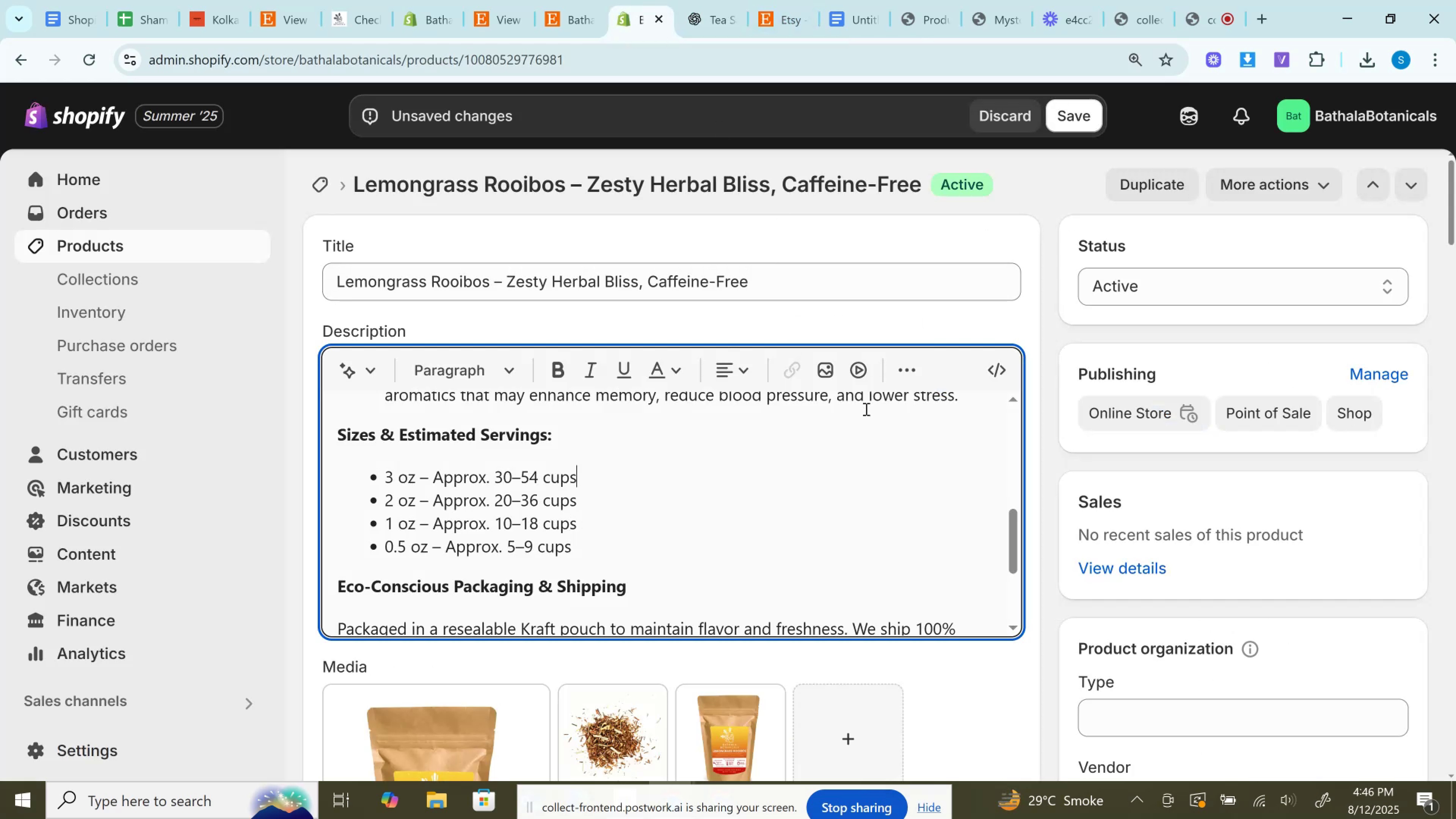 
scroll: coordinate [839, 461], scroll_direction: down, amount: 2.0
 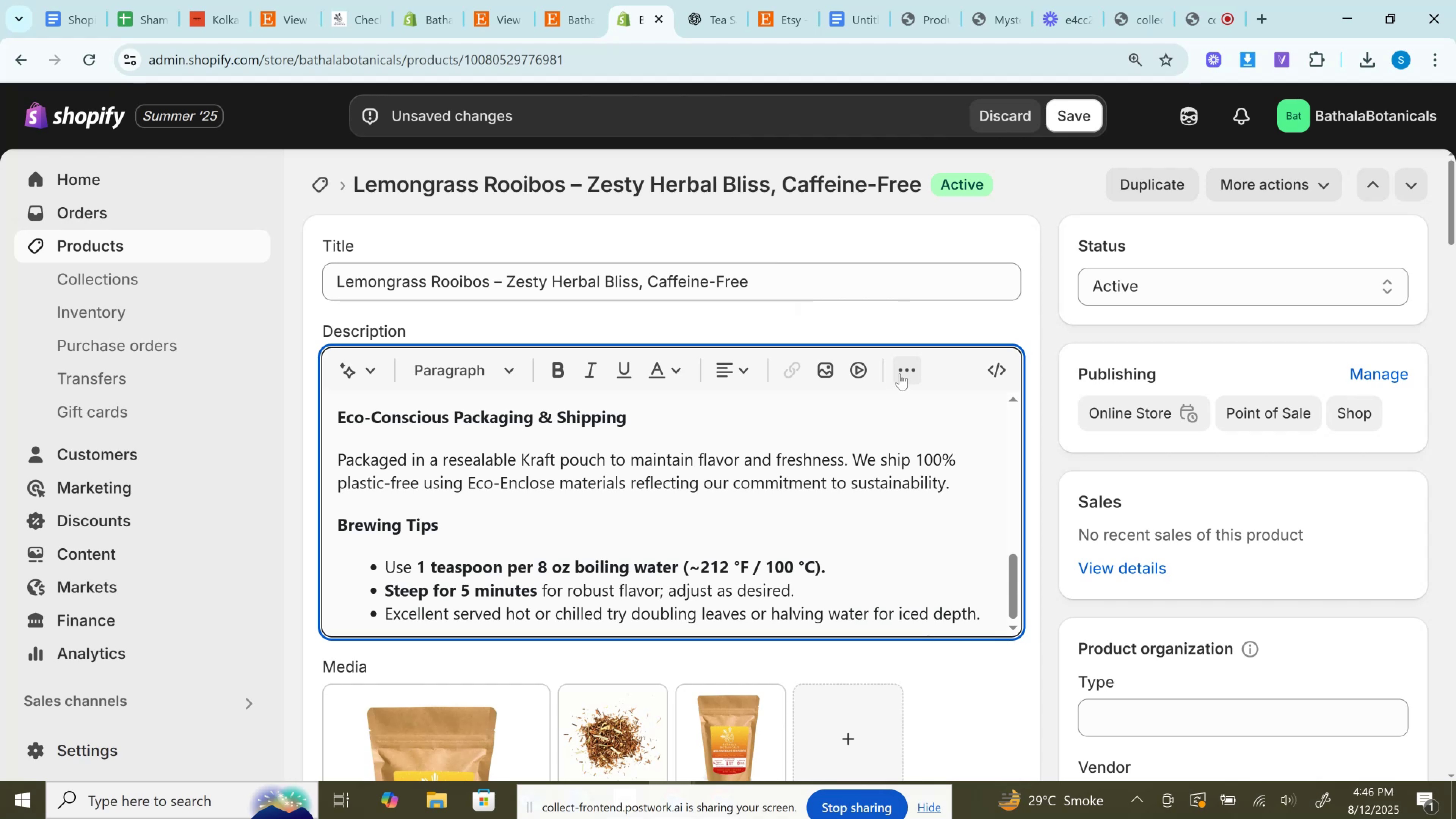 
left_click_drag(start_coordinate=[962, 489], to_coordinate=[315, 452])
 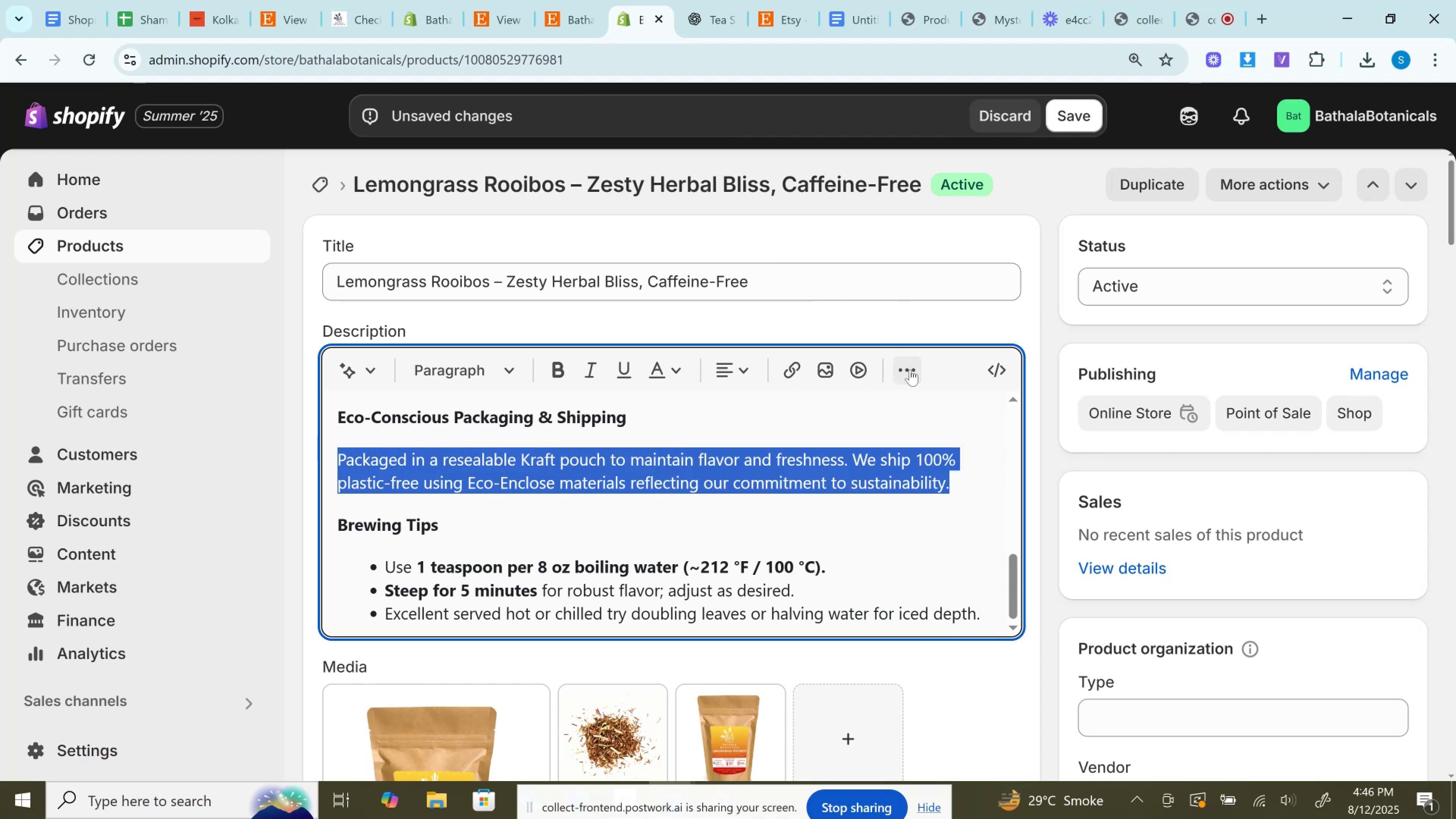 
left_click([908, 369])
 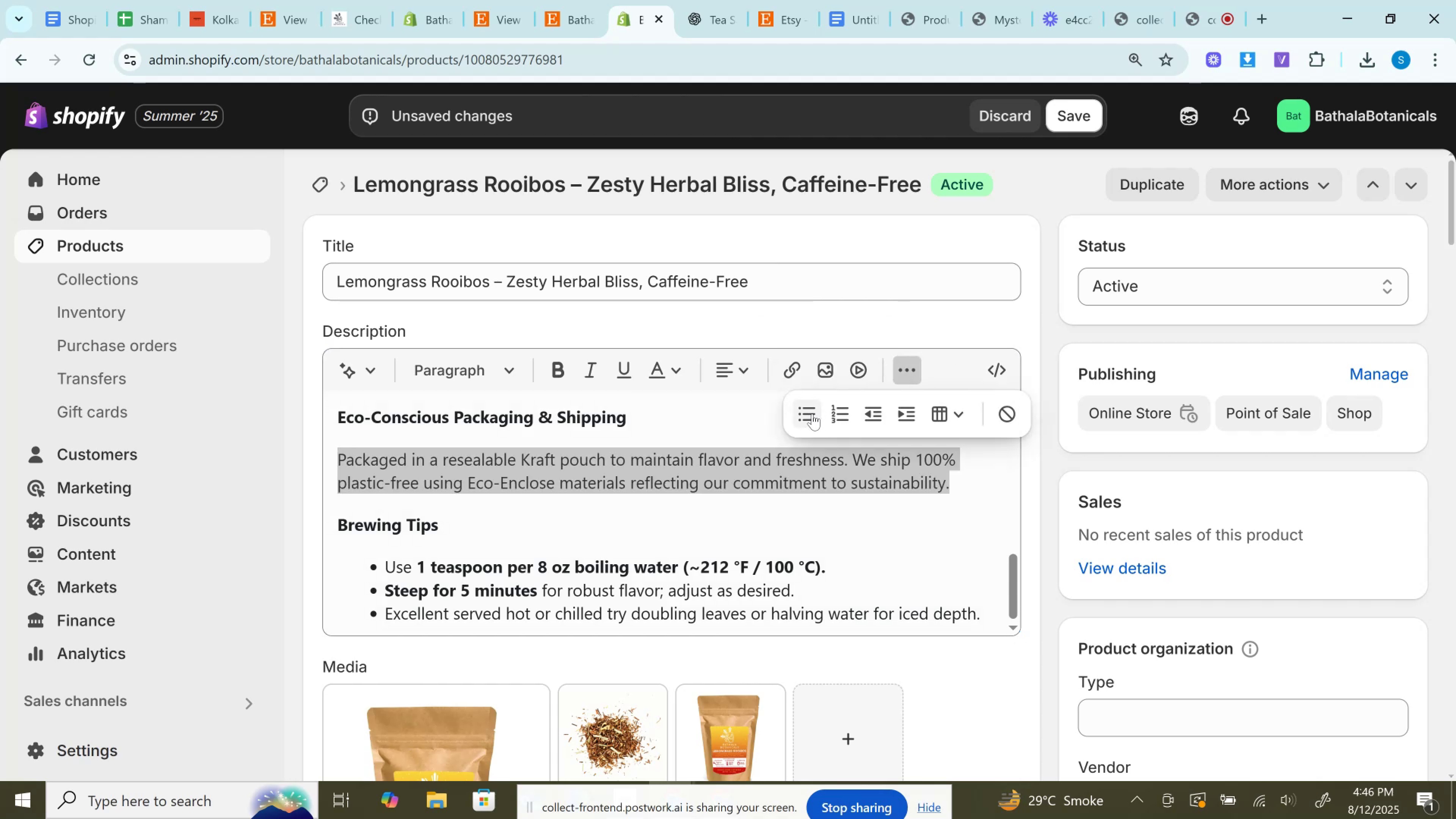 
left_click([810, 414])
 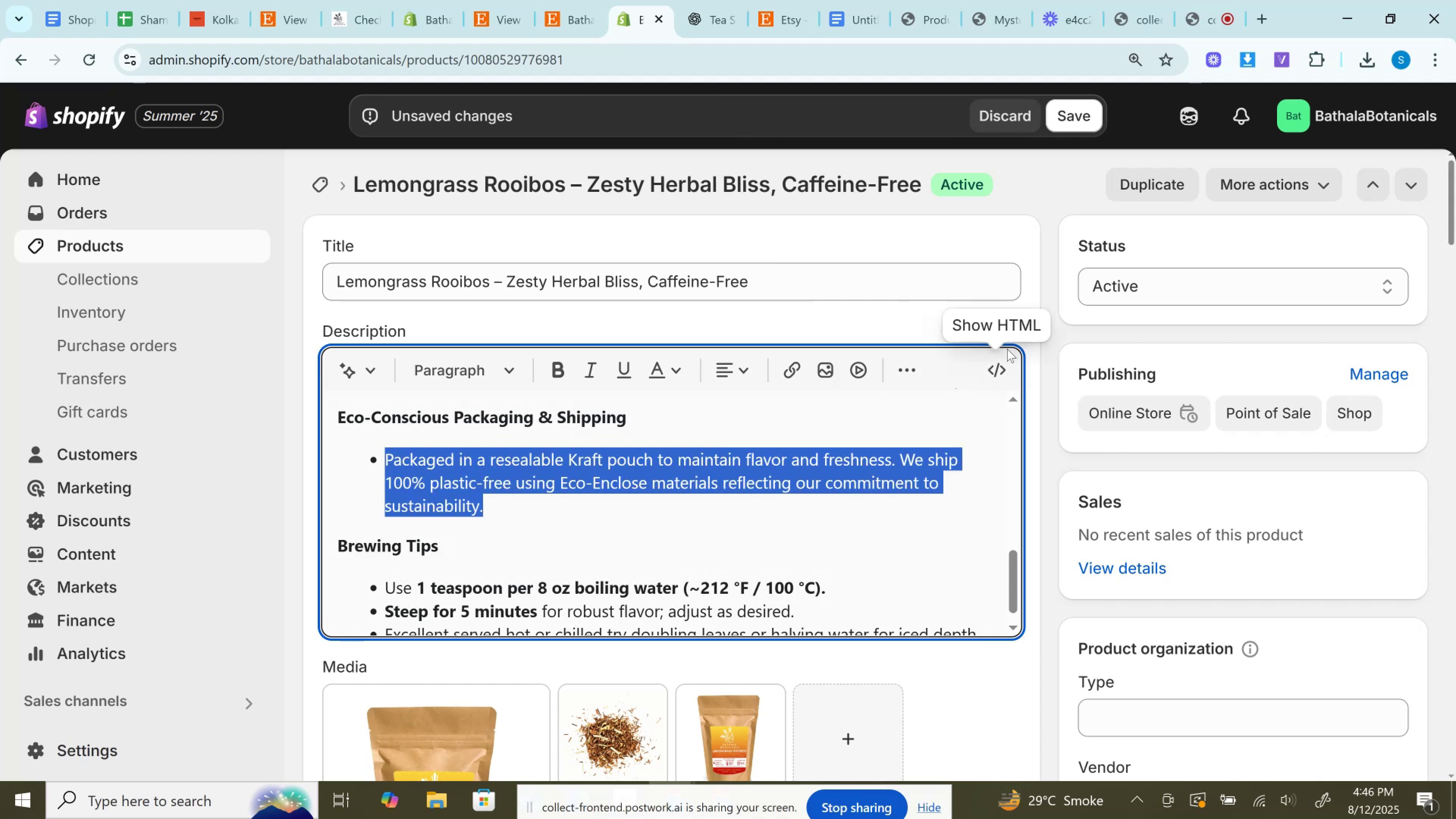 
left_click([995, 372])
 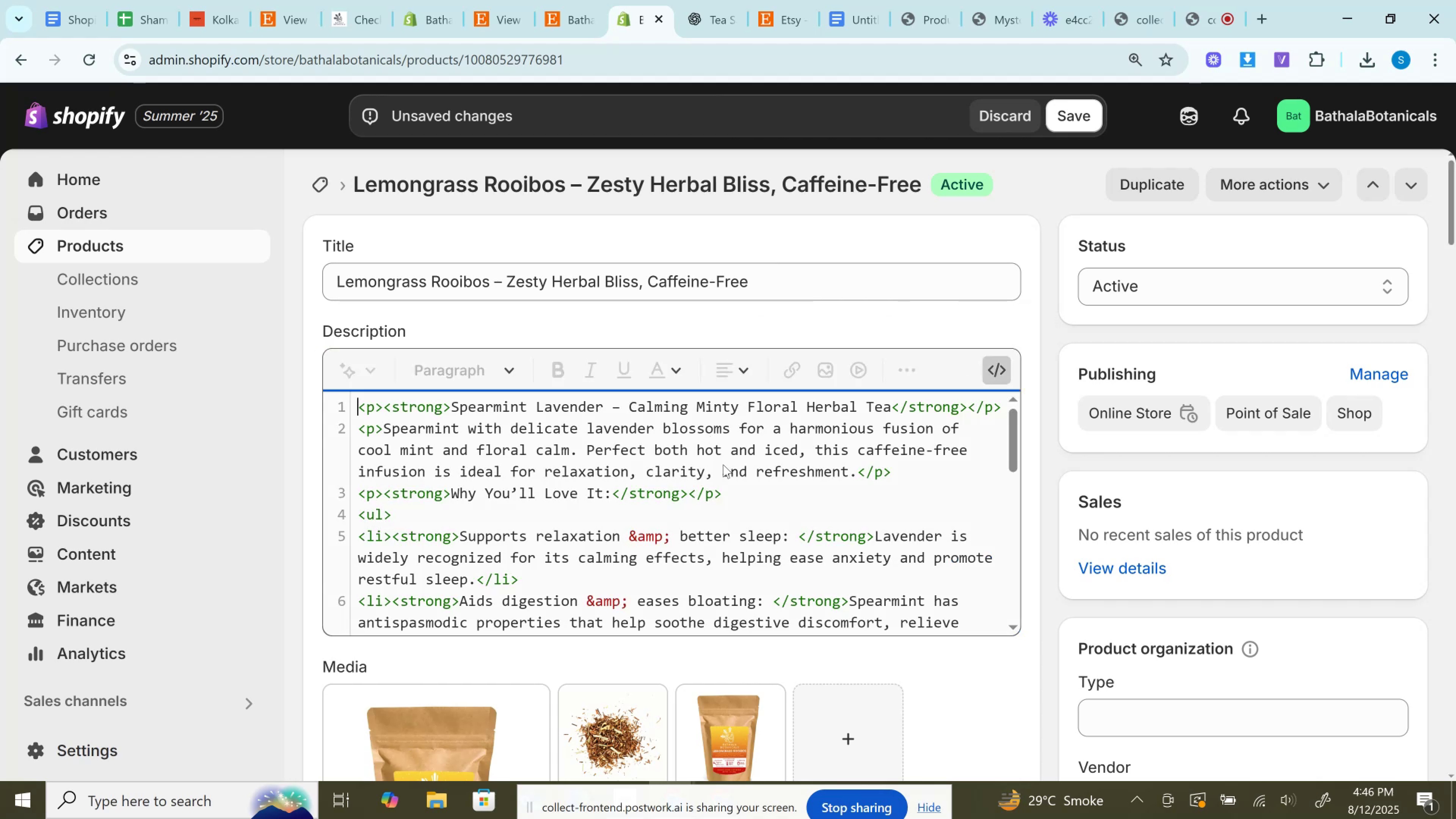 
scroll: coordinate [791, 526], scroll_direction: down, amount: 5.0
 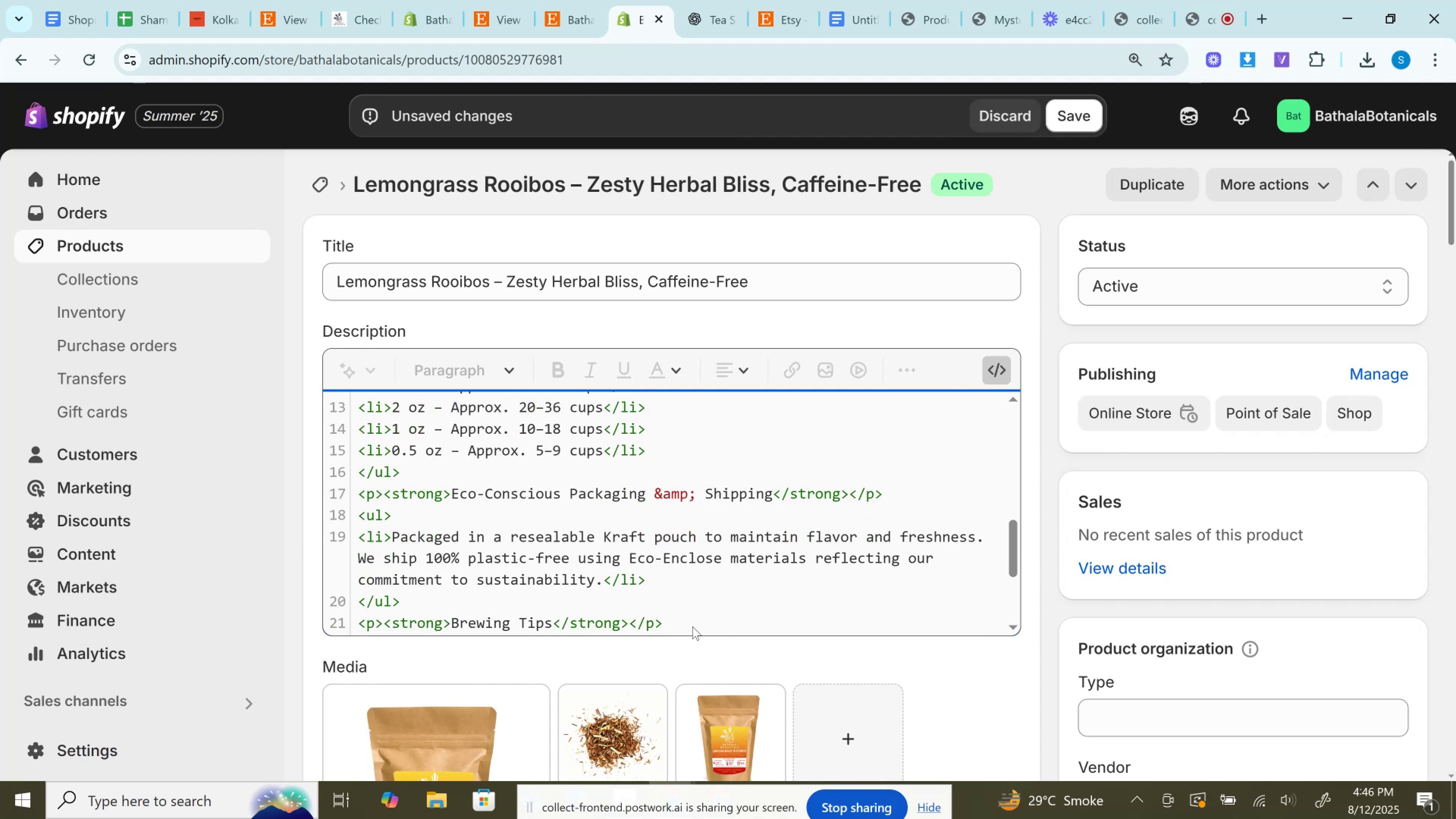 
left_click_drag(start_coordinate=[603, 582], to_coordinate=[392, 529])
 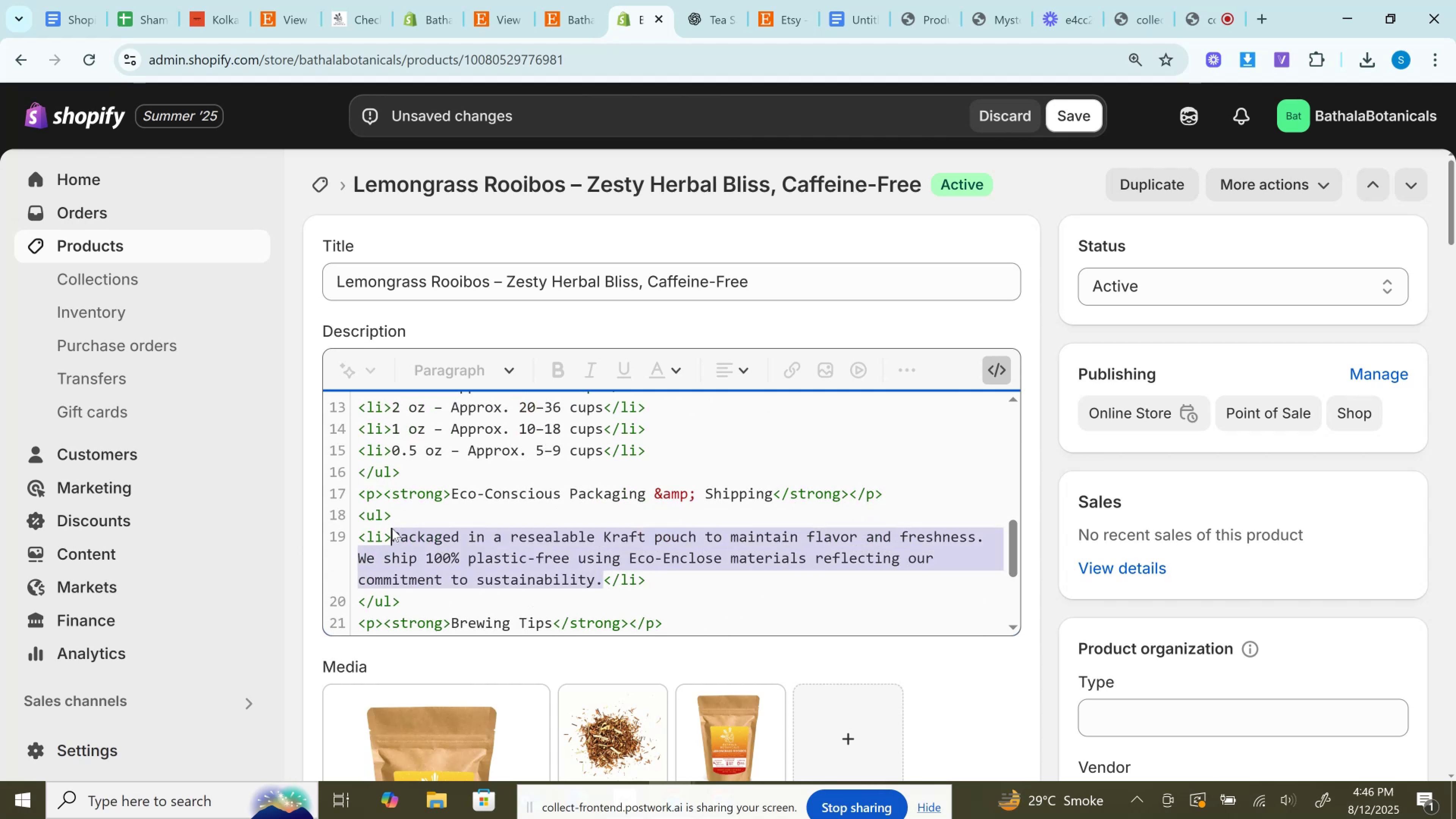 
key(Control+V)
 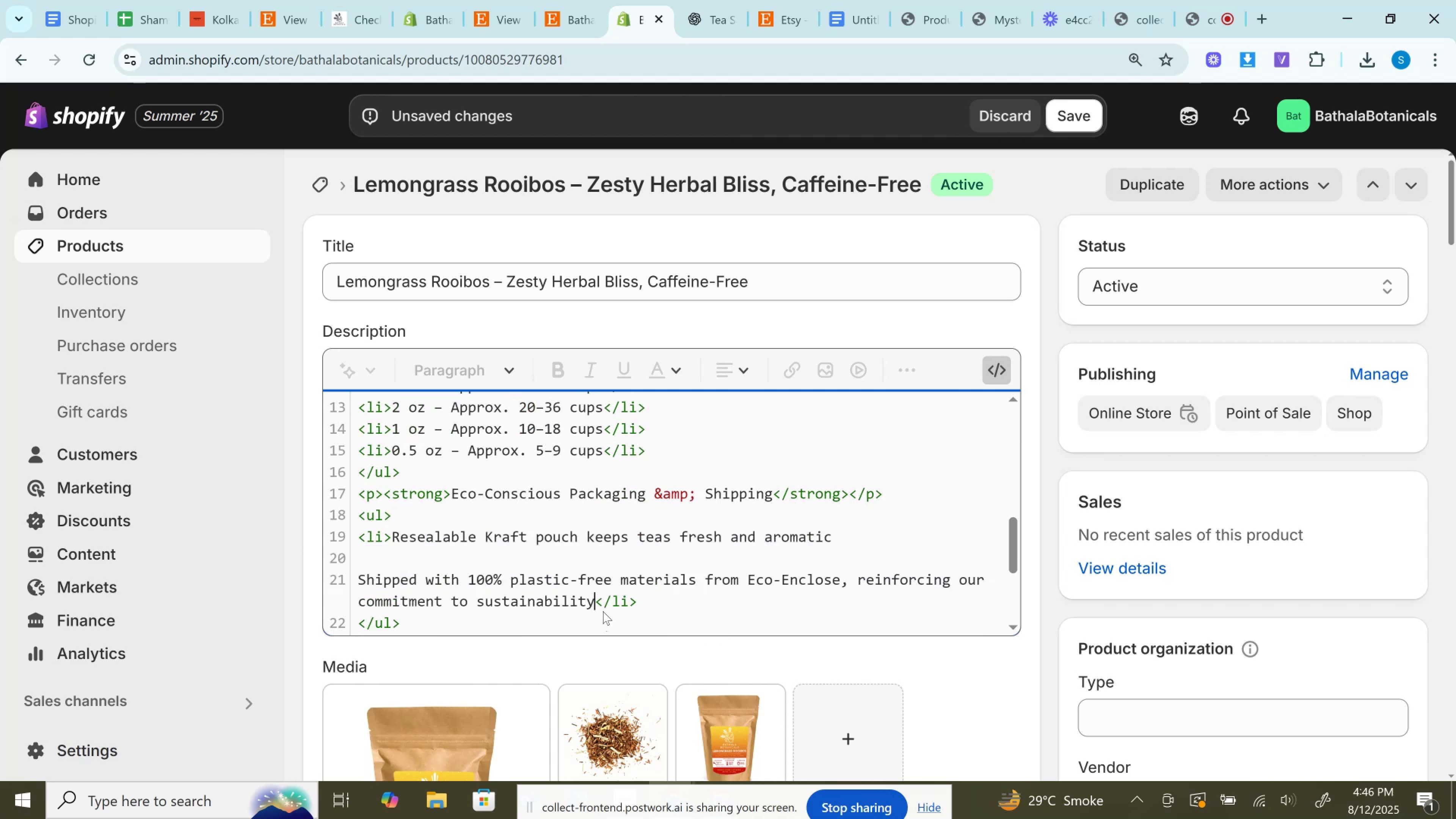 
left_click_drag(start_coordinate=[596, 601], to_coordinate=[352, 573])
 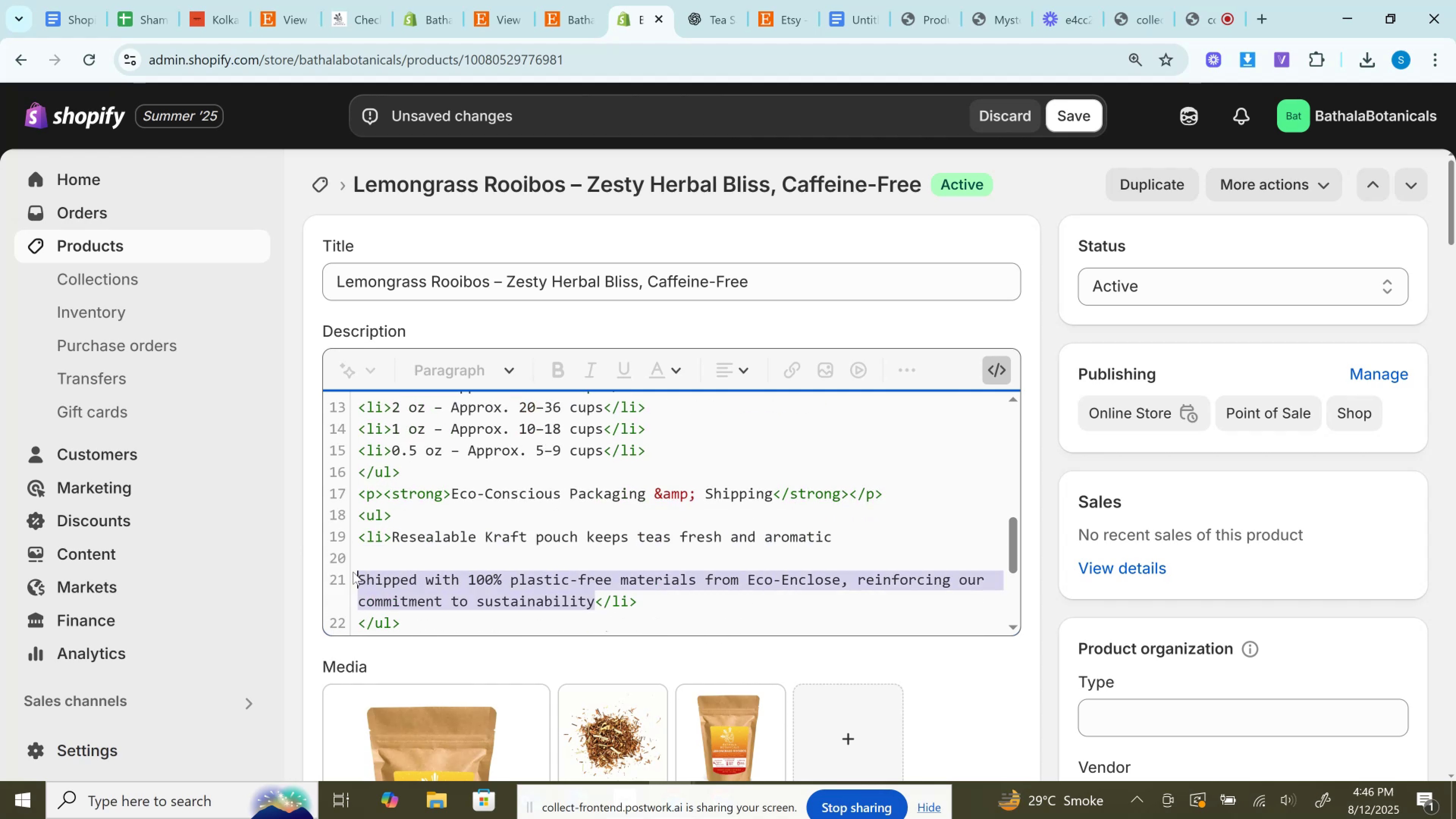 
key(Control+C)
 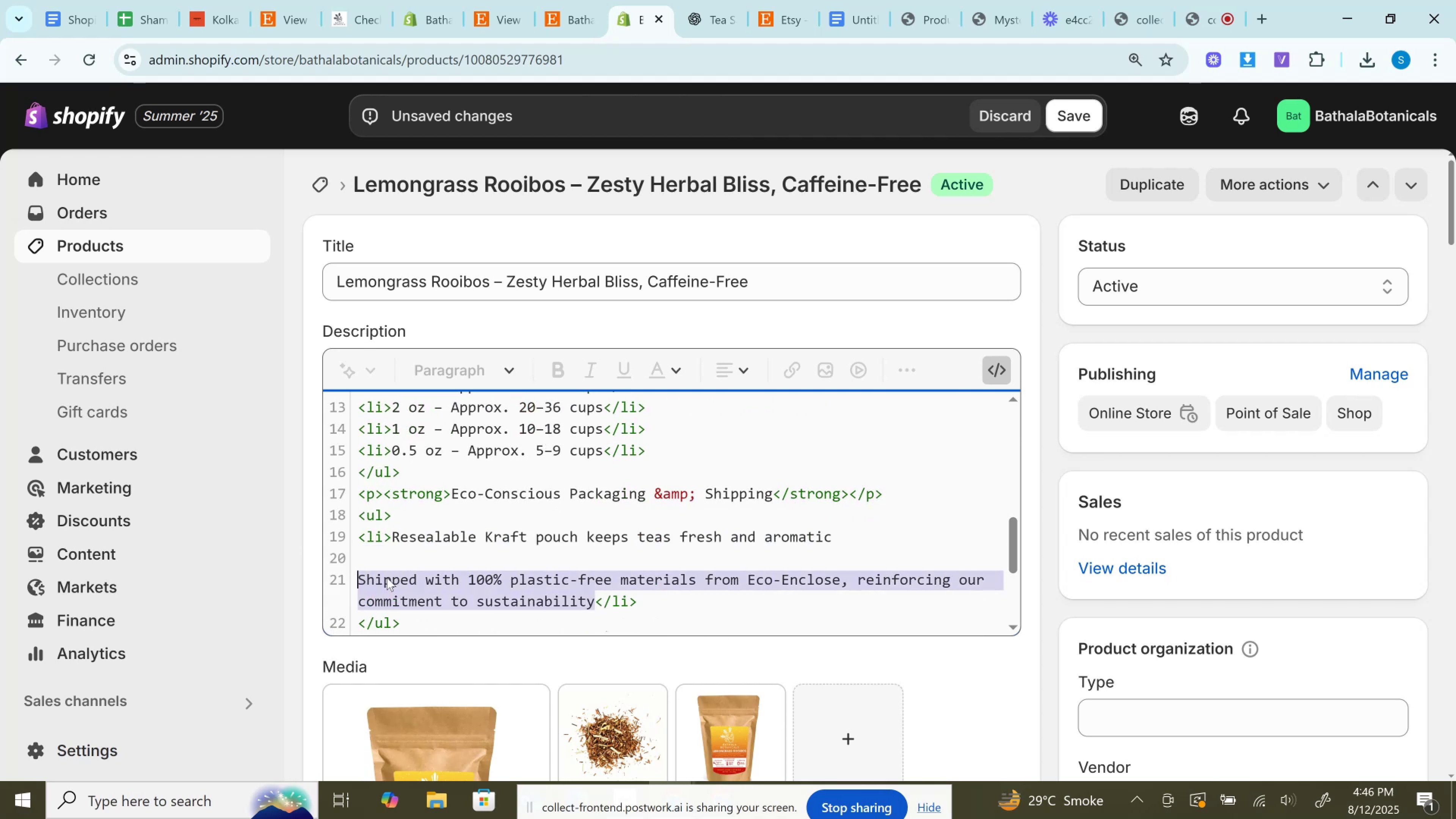 
key(Backspace)
 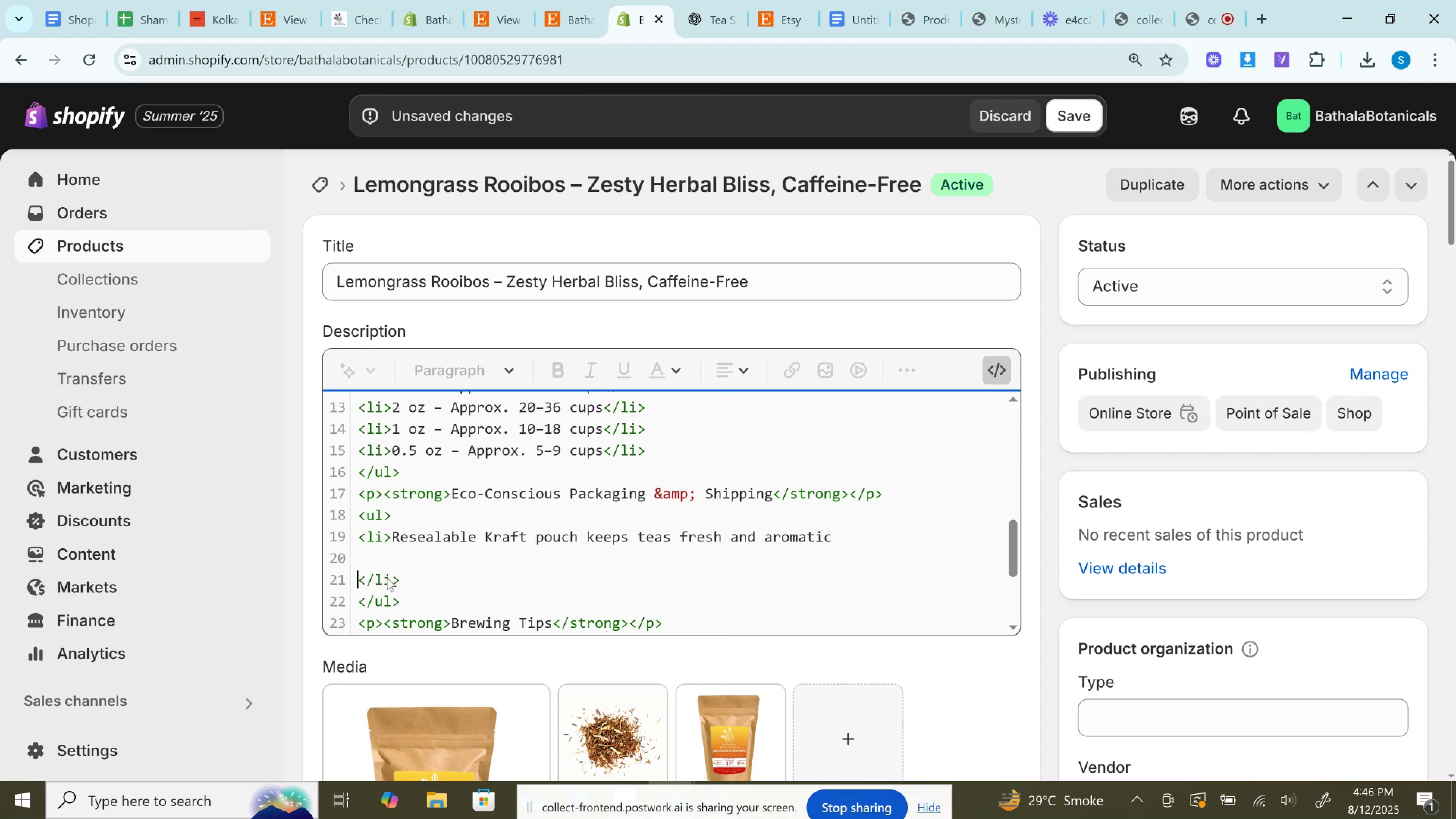 
key(Backspace)
 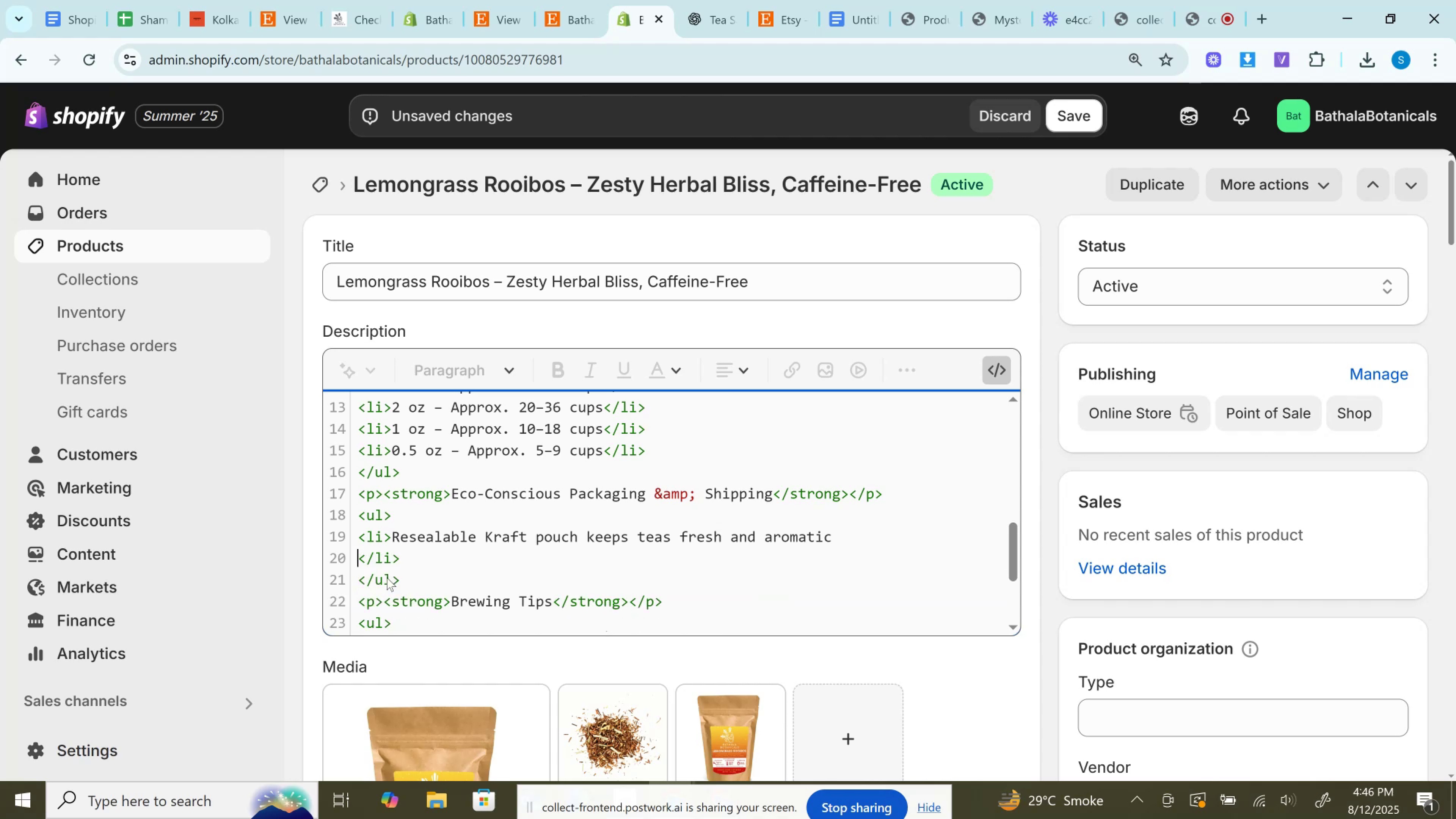 
key(Backspace)
 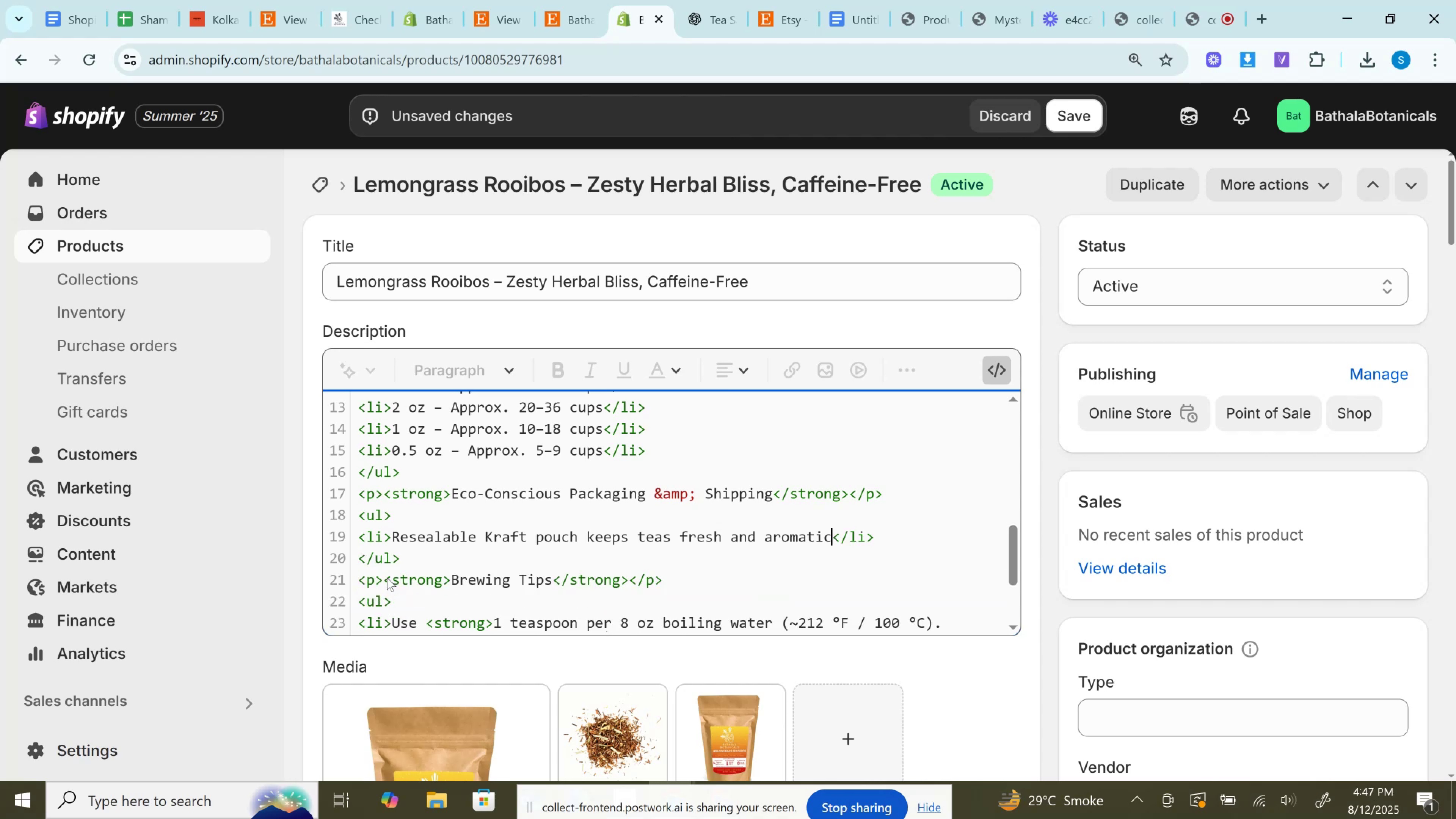 
key(Period)
 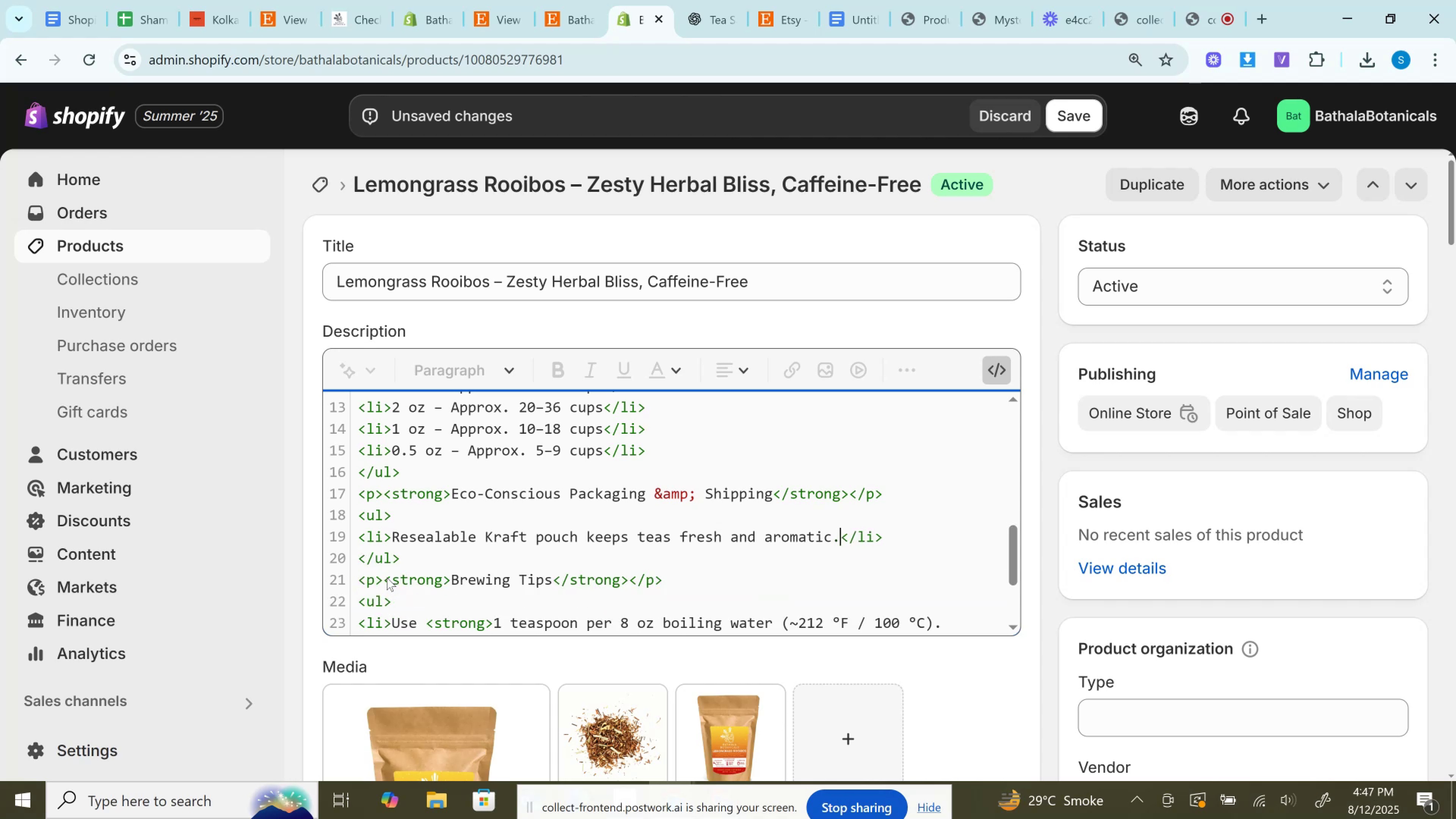 
key(ArrowRight)
 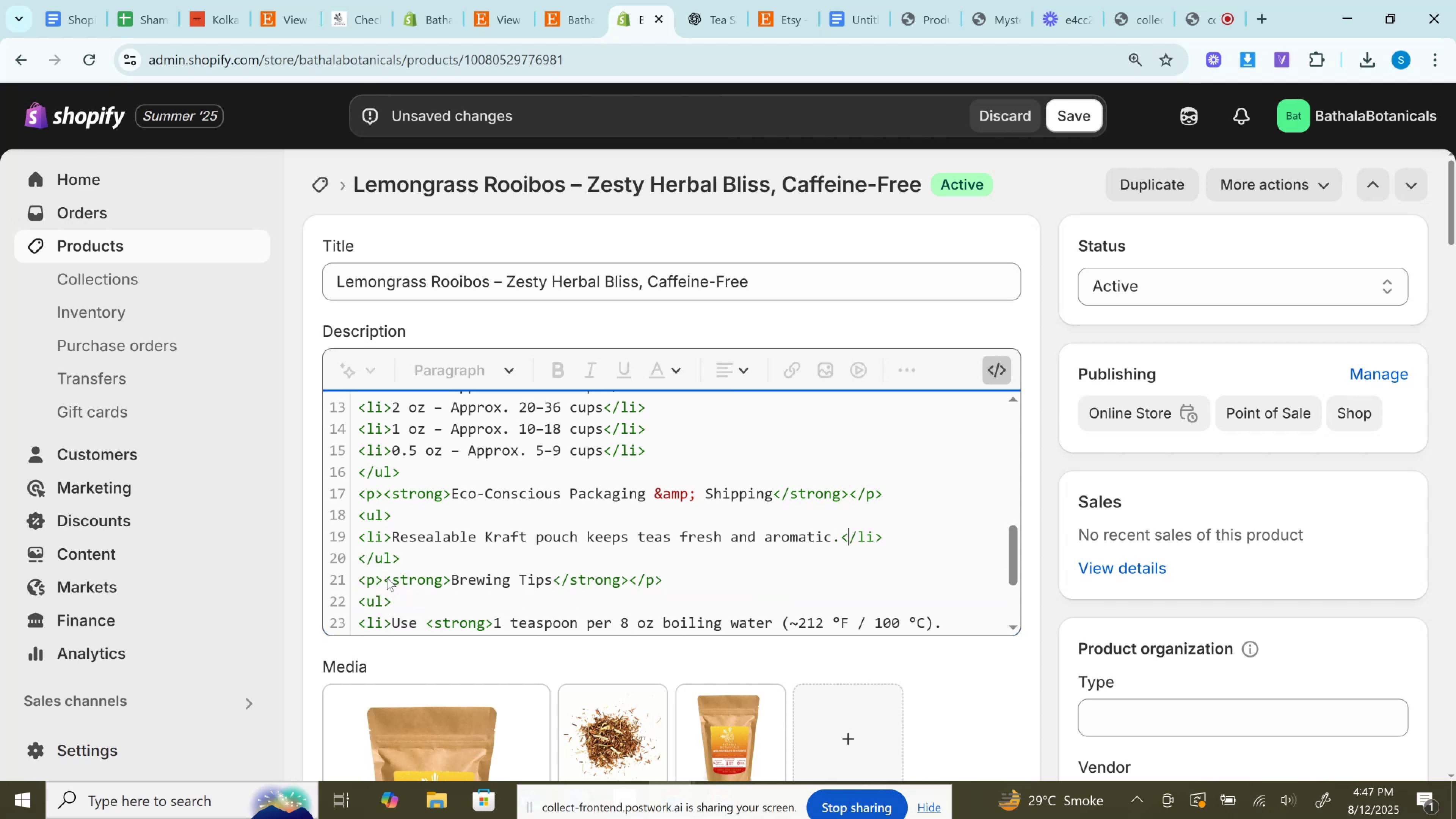 
key(ArrowRight)
 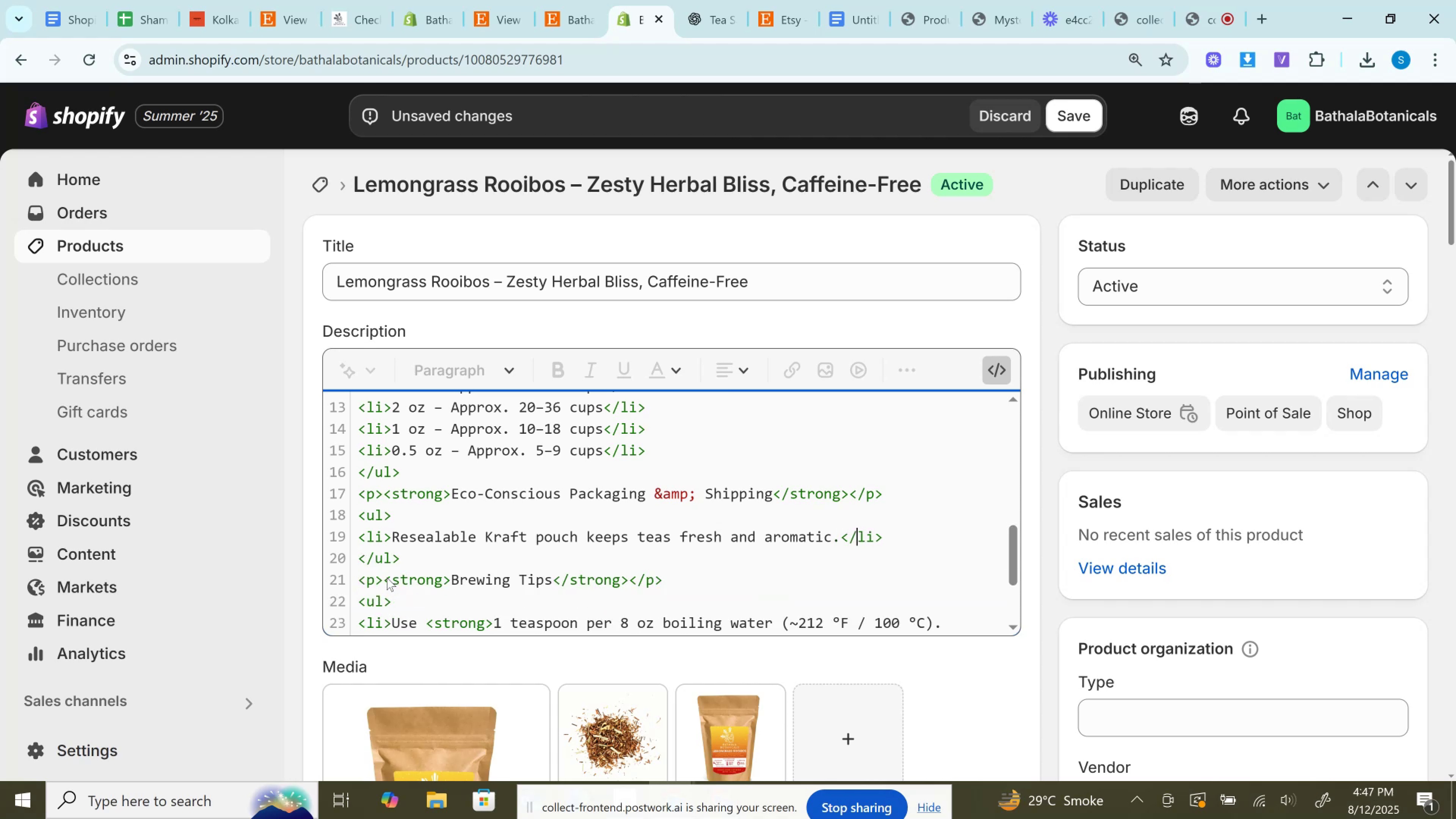 
key(ArrowRight)
 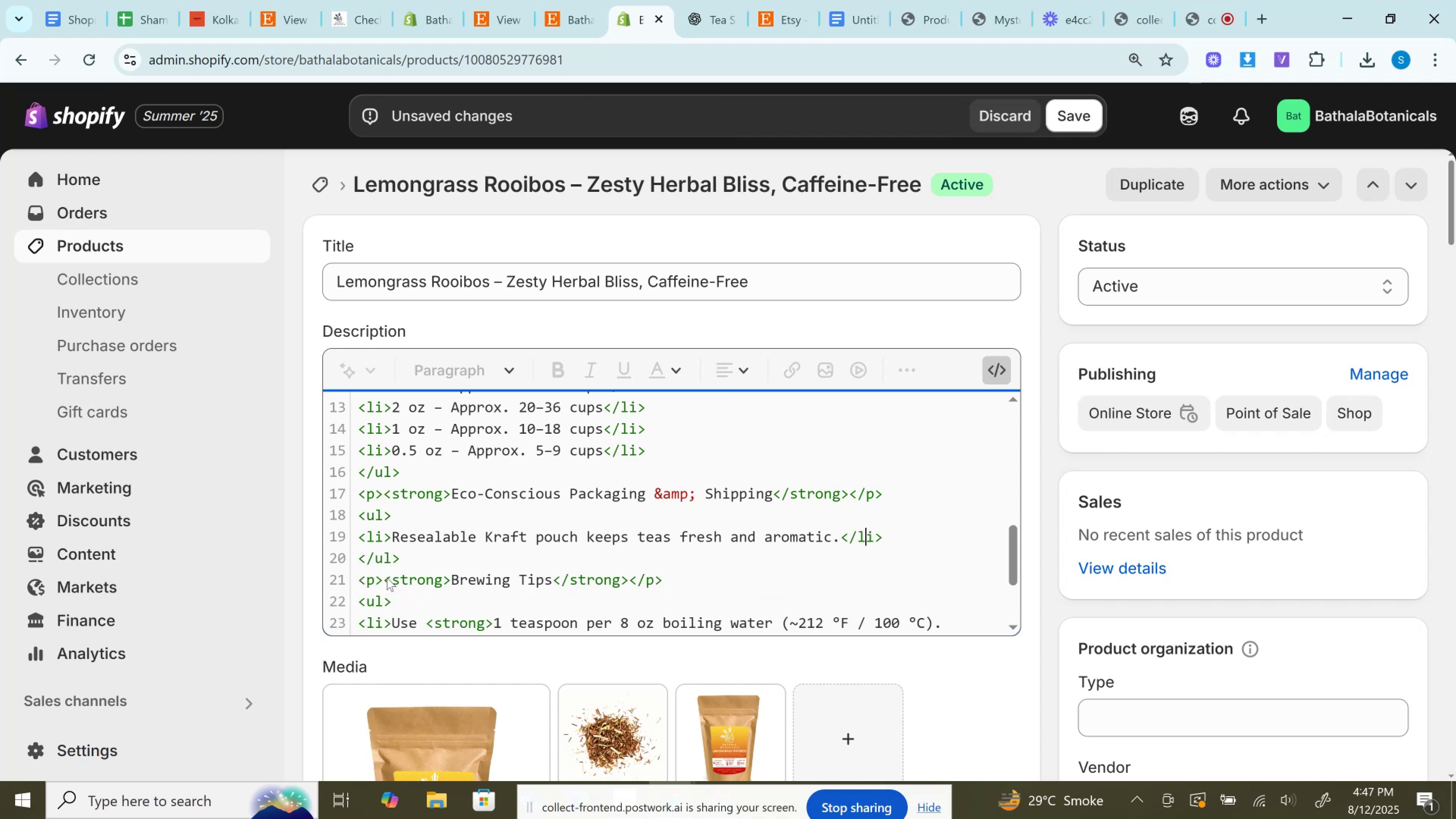 
key(ArrowRight)
 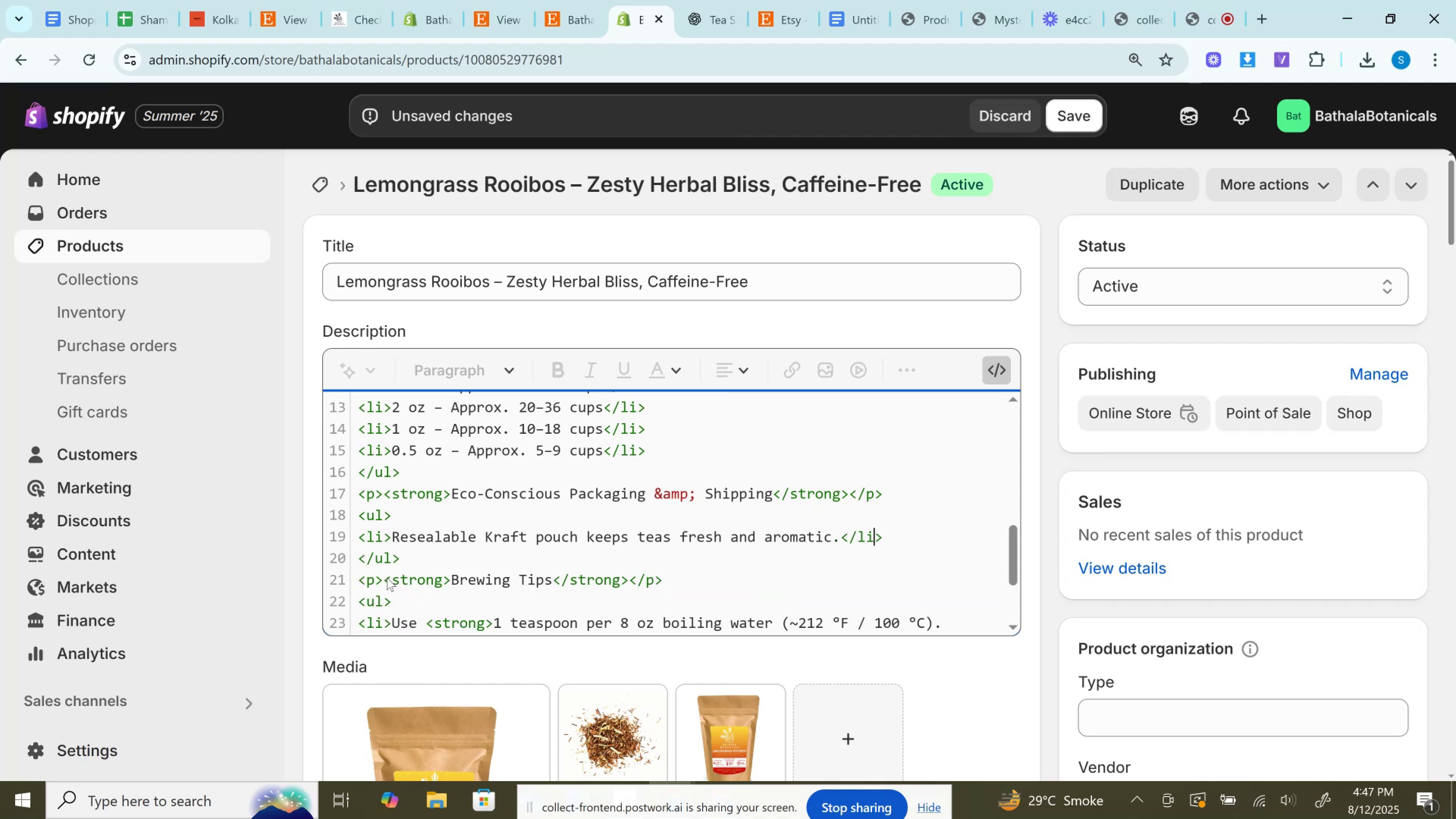 
key(ArrowRight)
 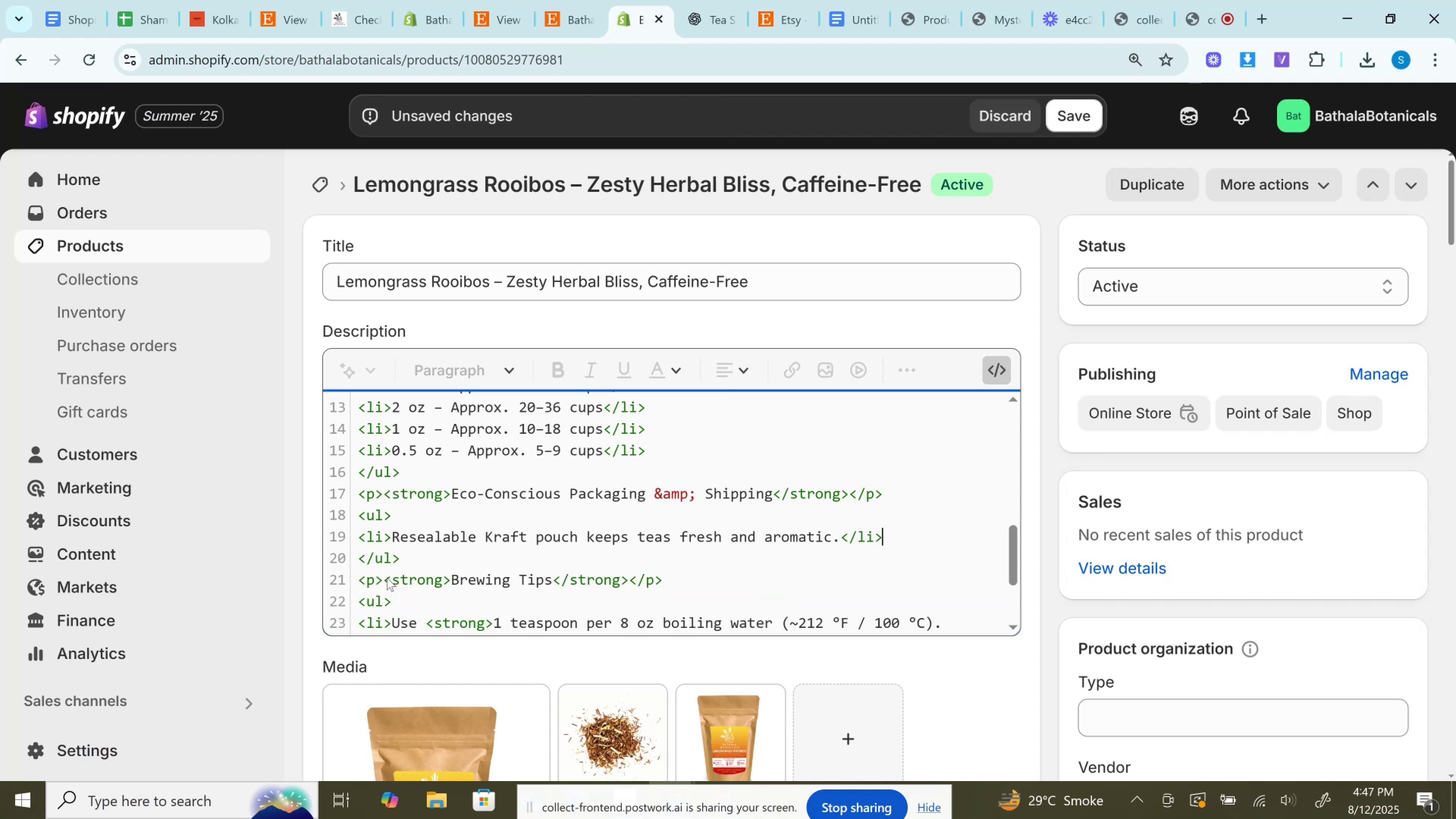 
key(Enter)
 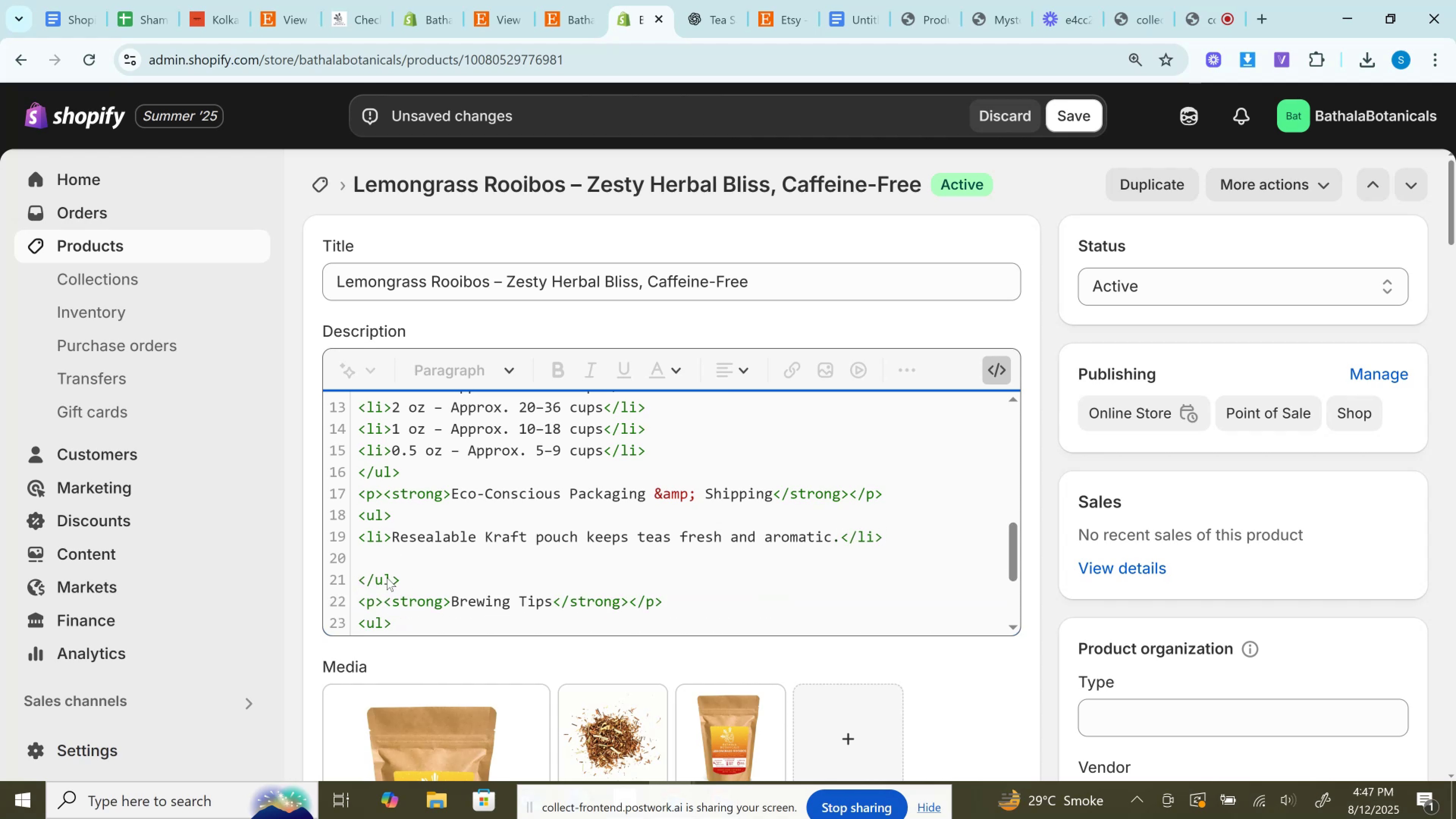 
key(Backspace)
type(<li></li>)
 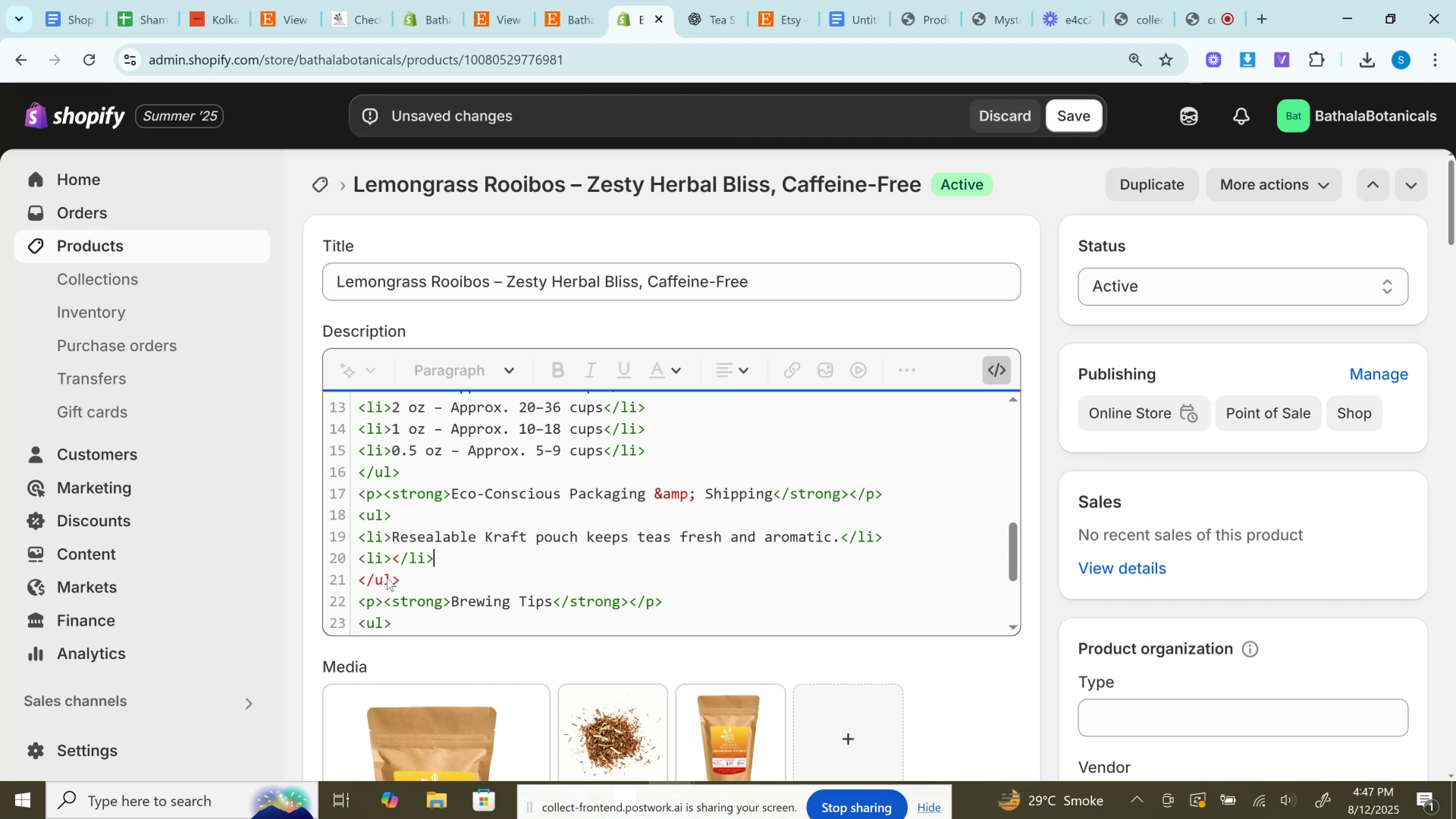 
 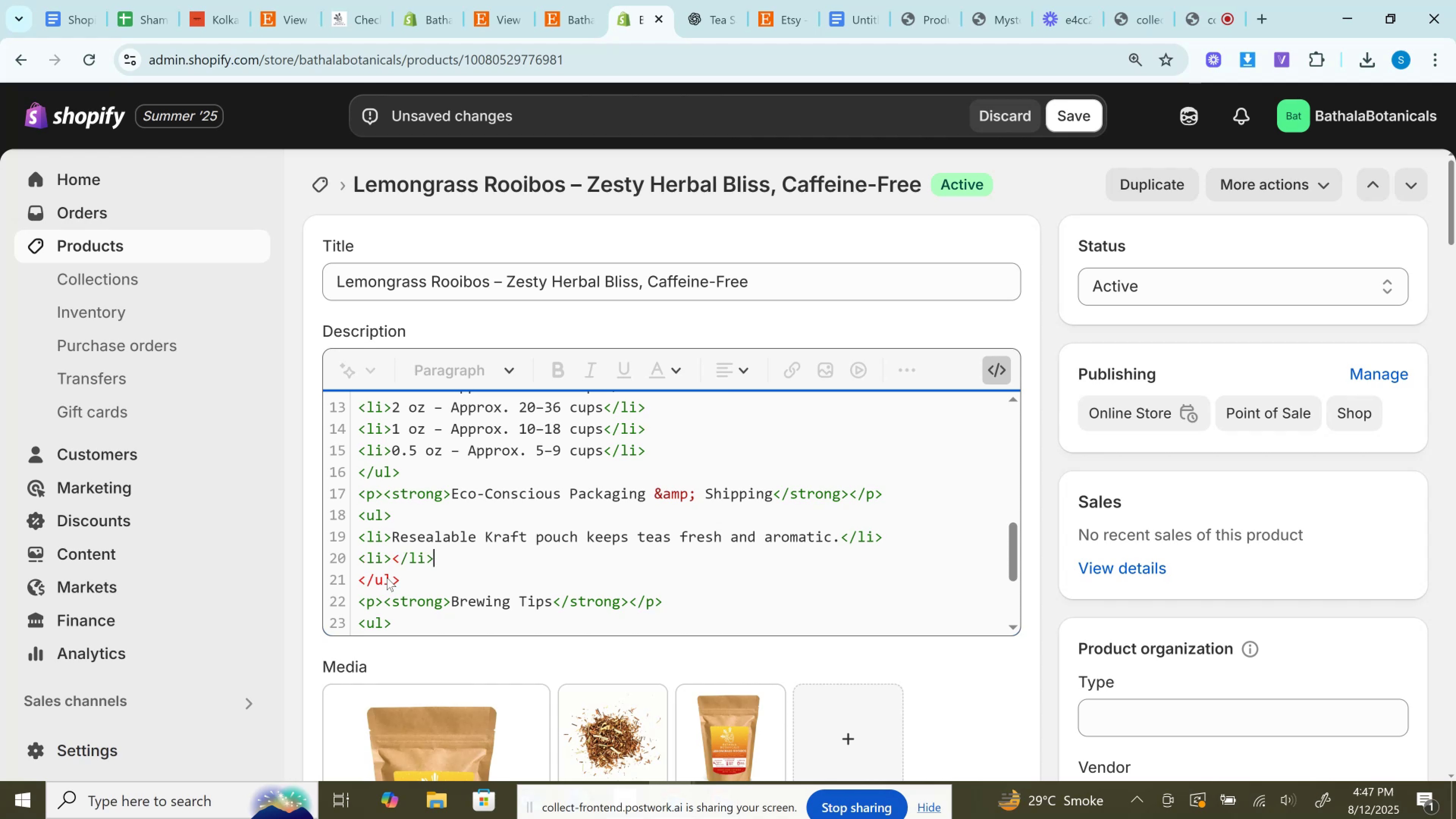 
key(ArrowLeft)
 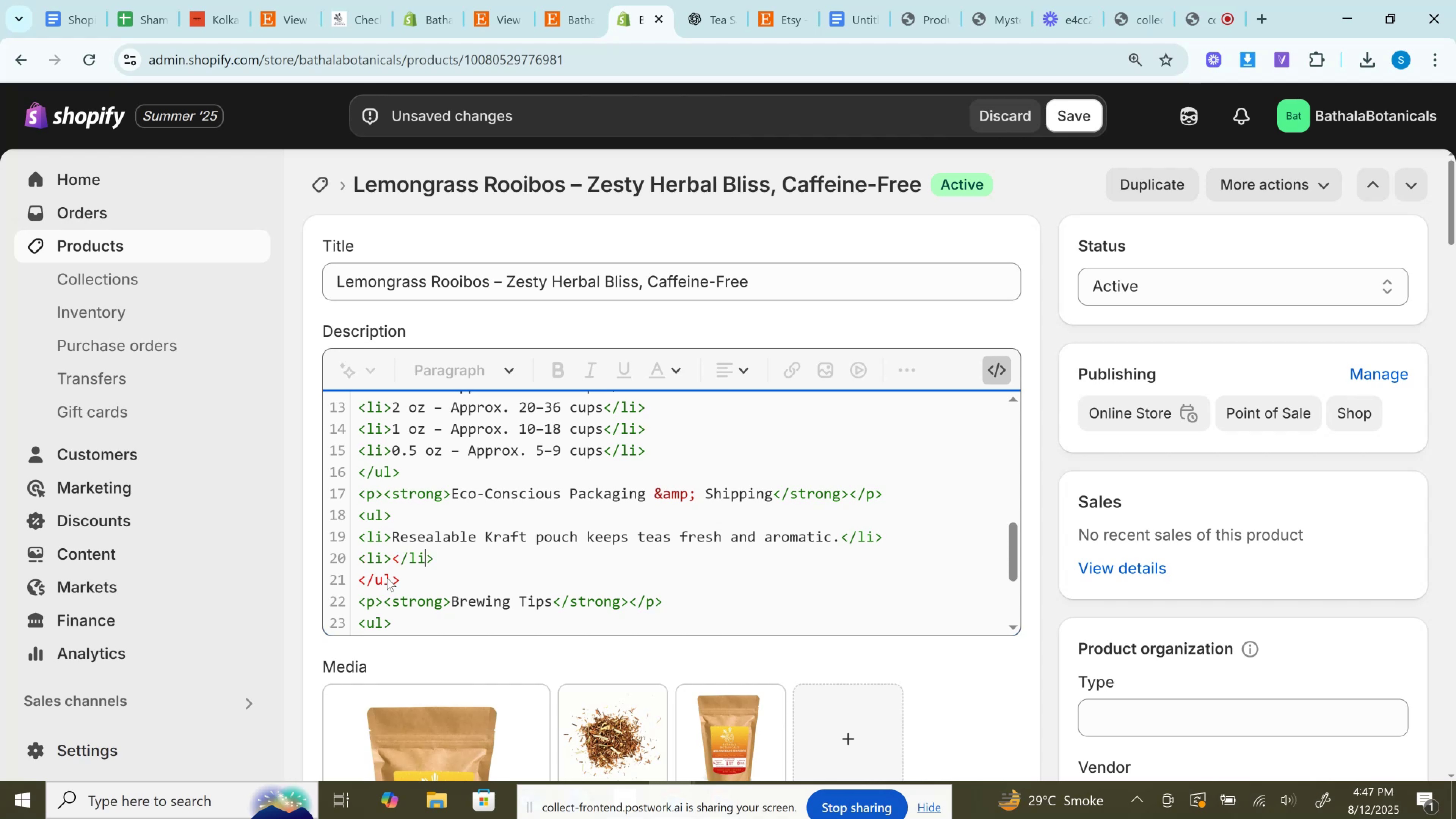 
key(ArrowLeft)
 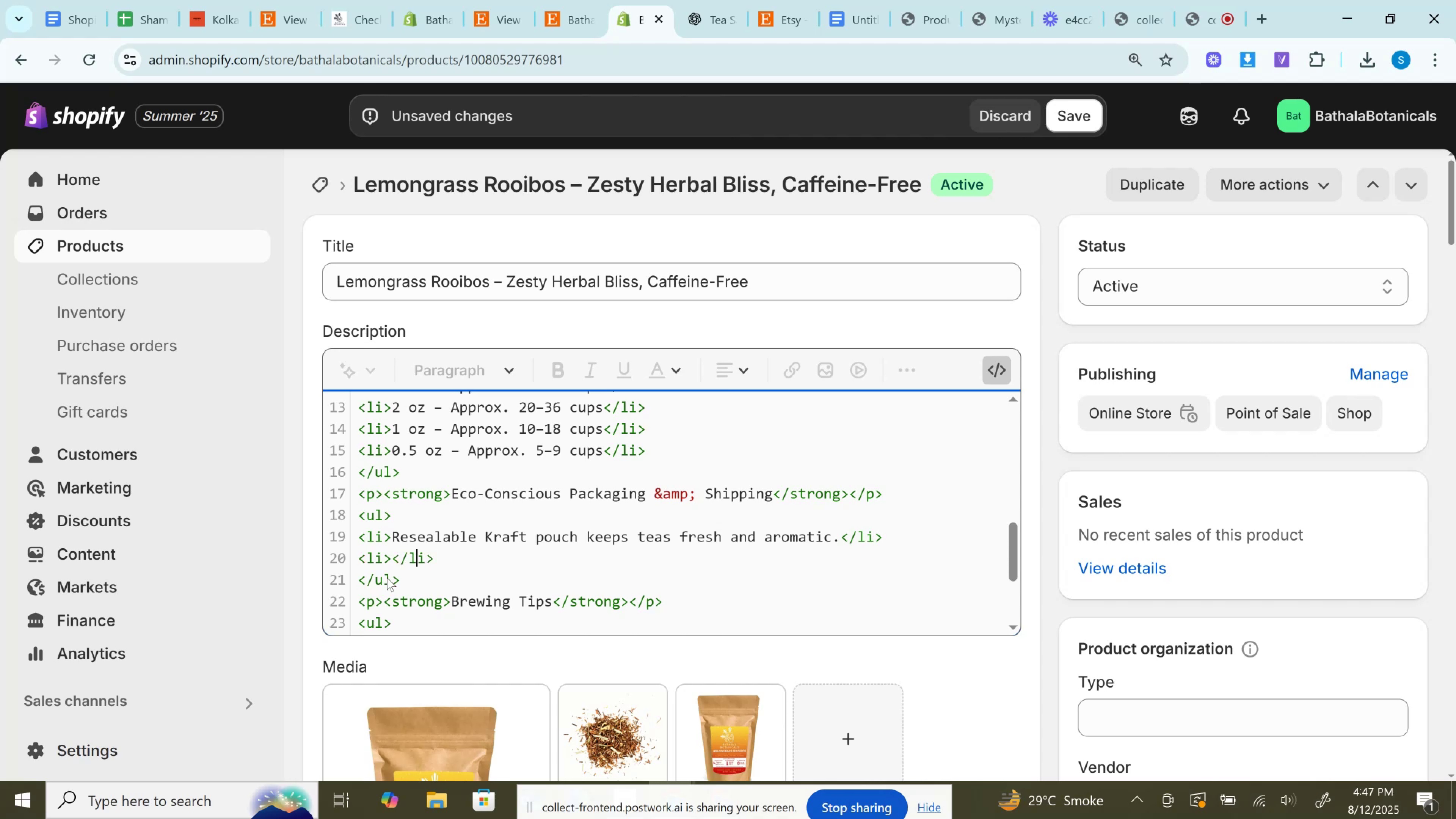 
key(ArrowLeft)
 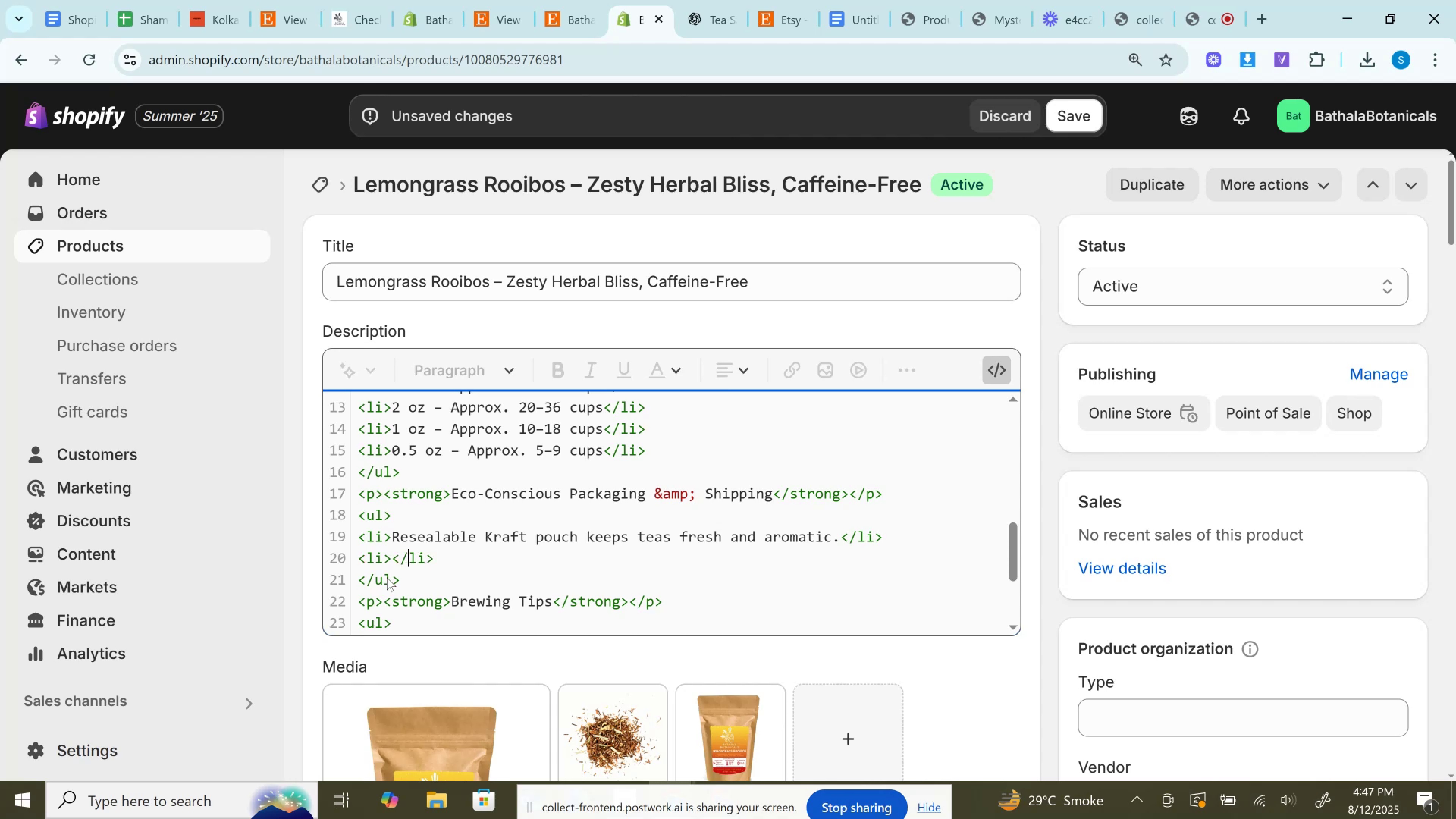 
key(ArrowLeft)
 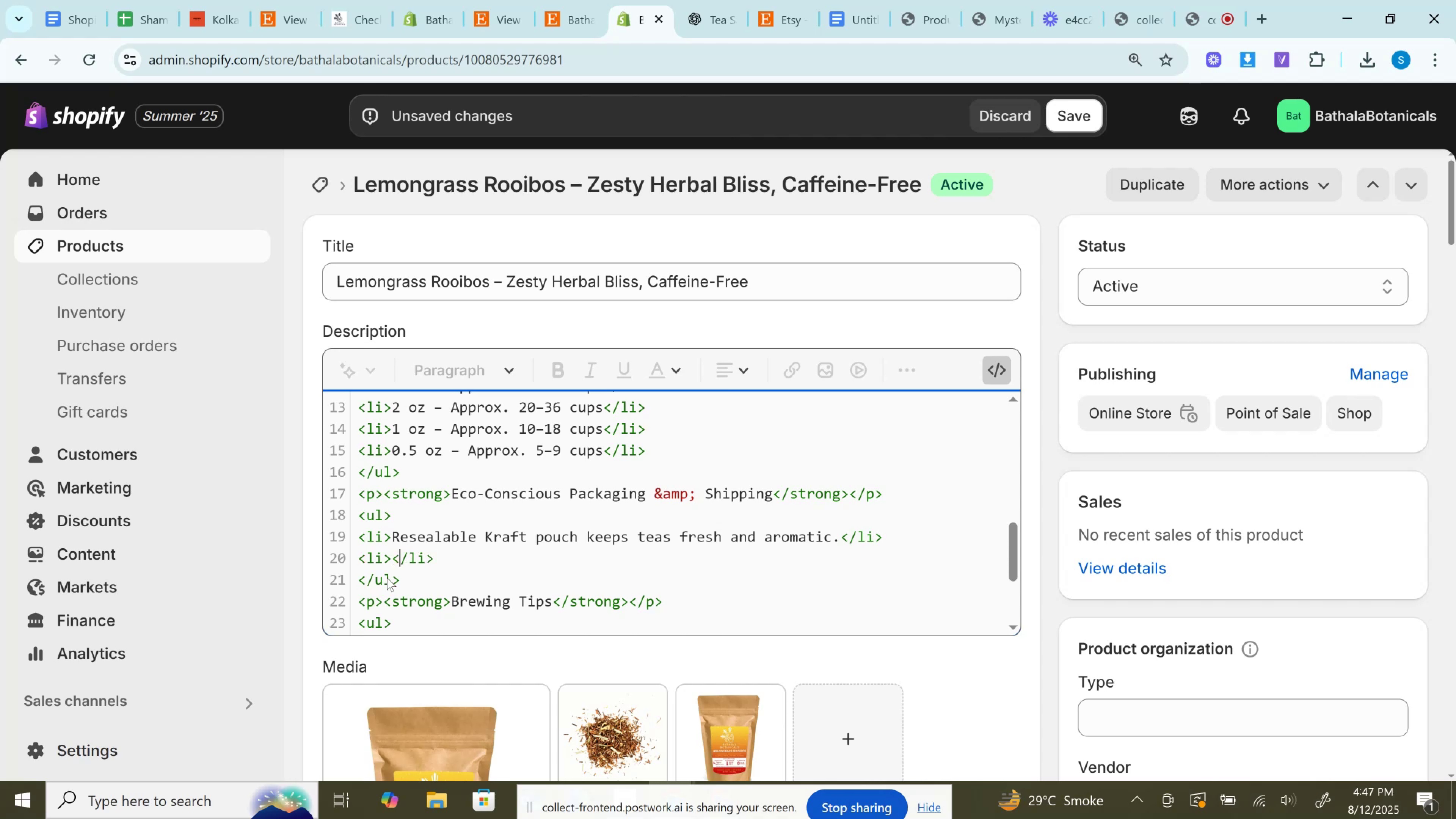 
key(ArrowLeft)
 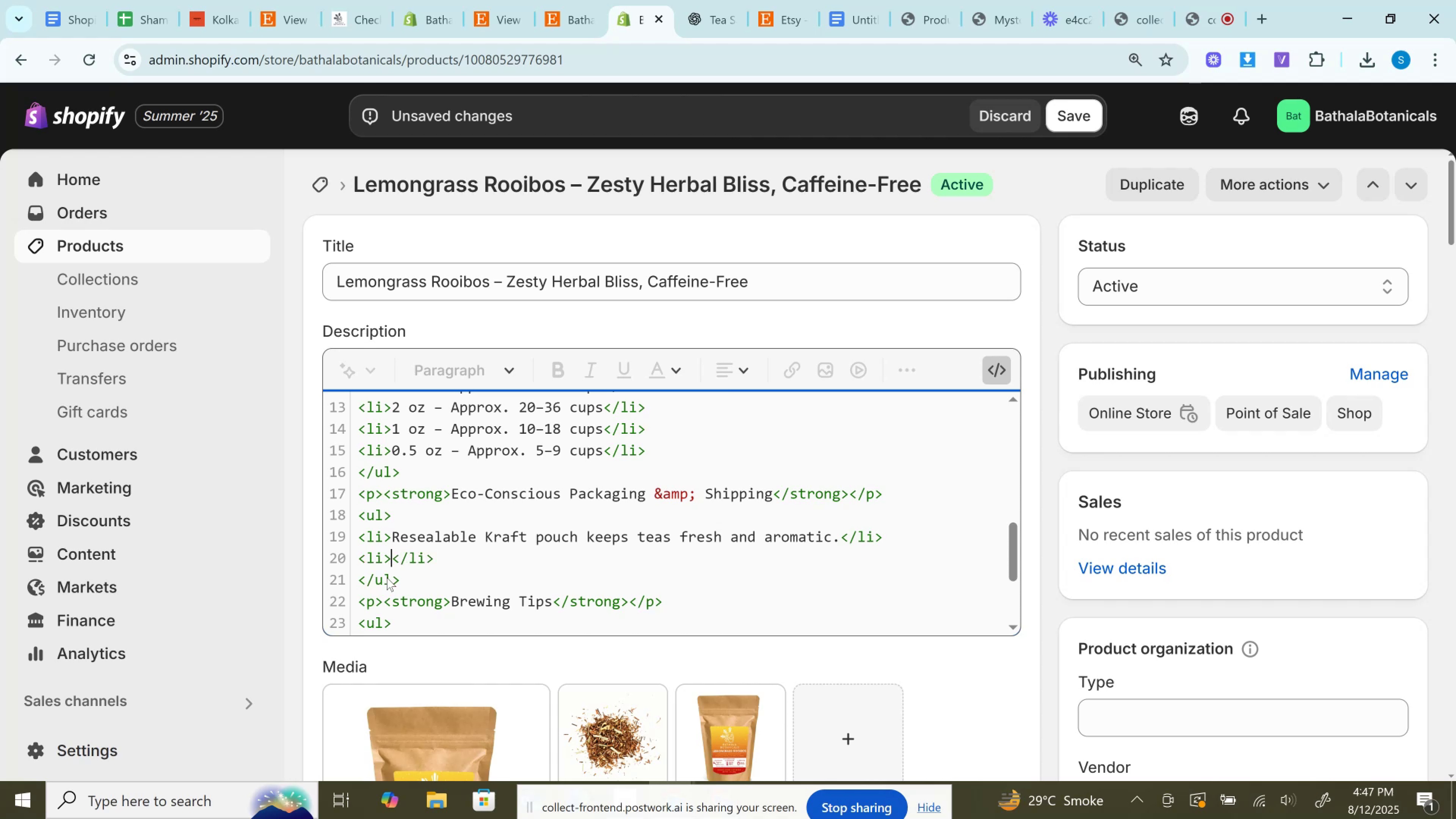 
key(Control+ControlLeft)
 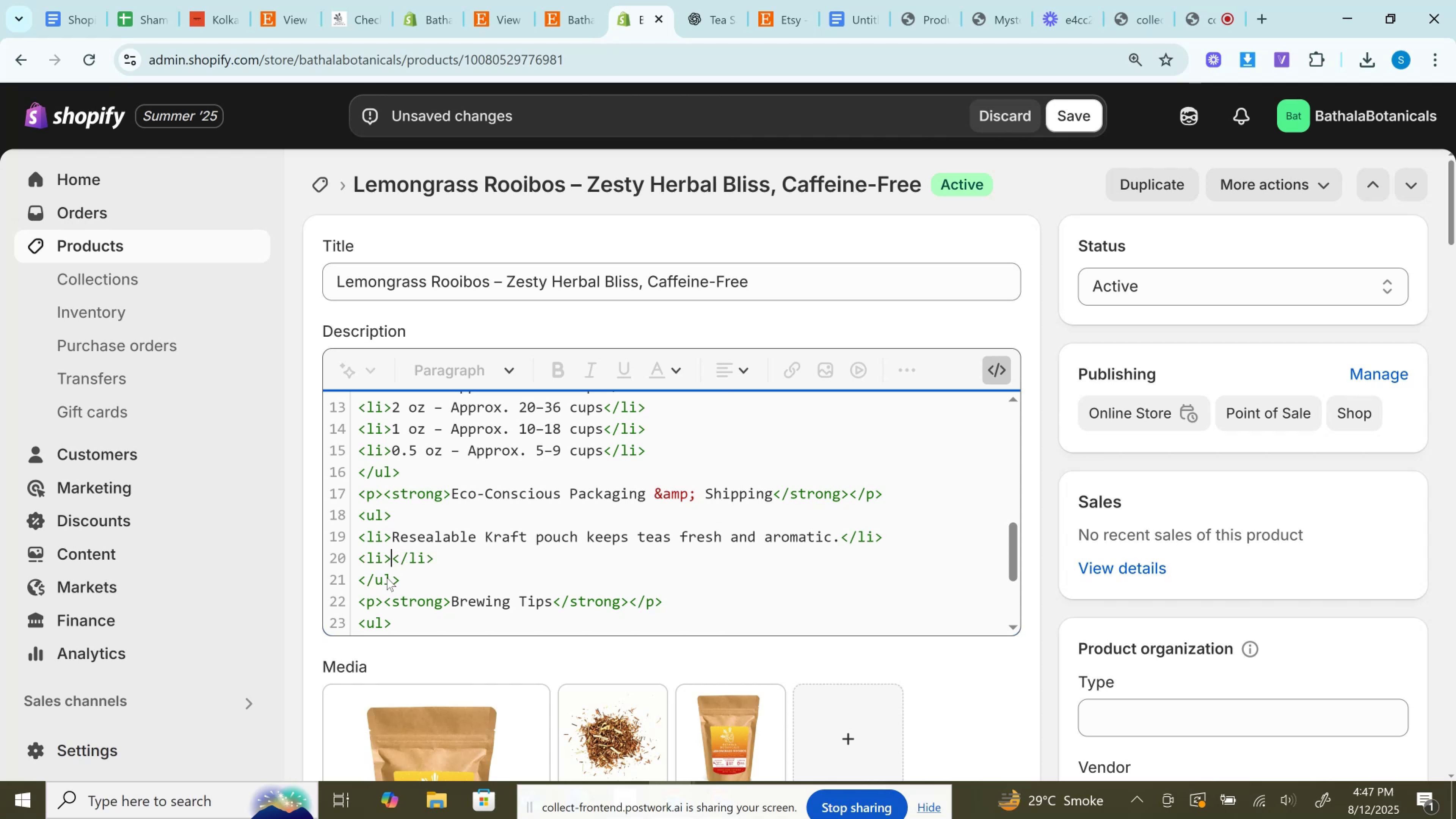 
key(Control+V)
 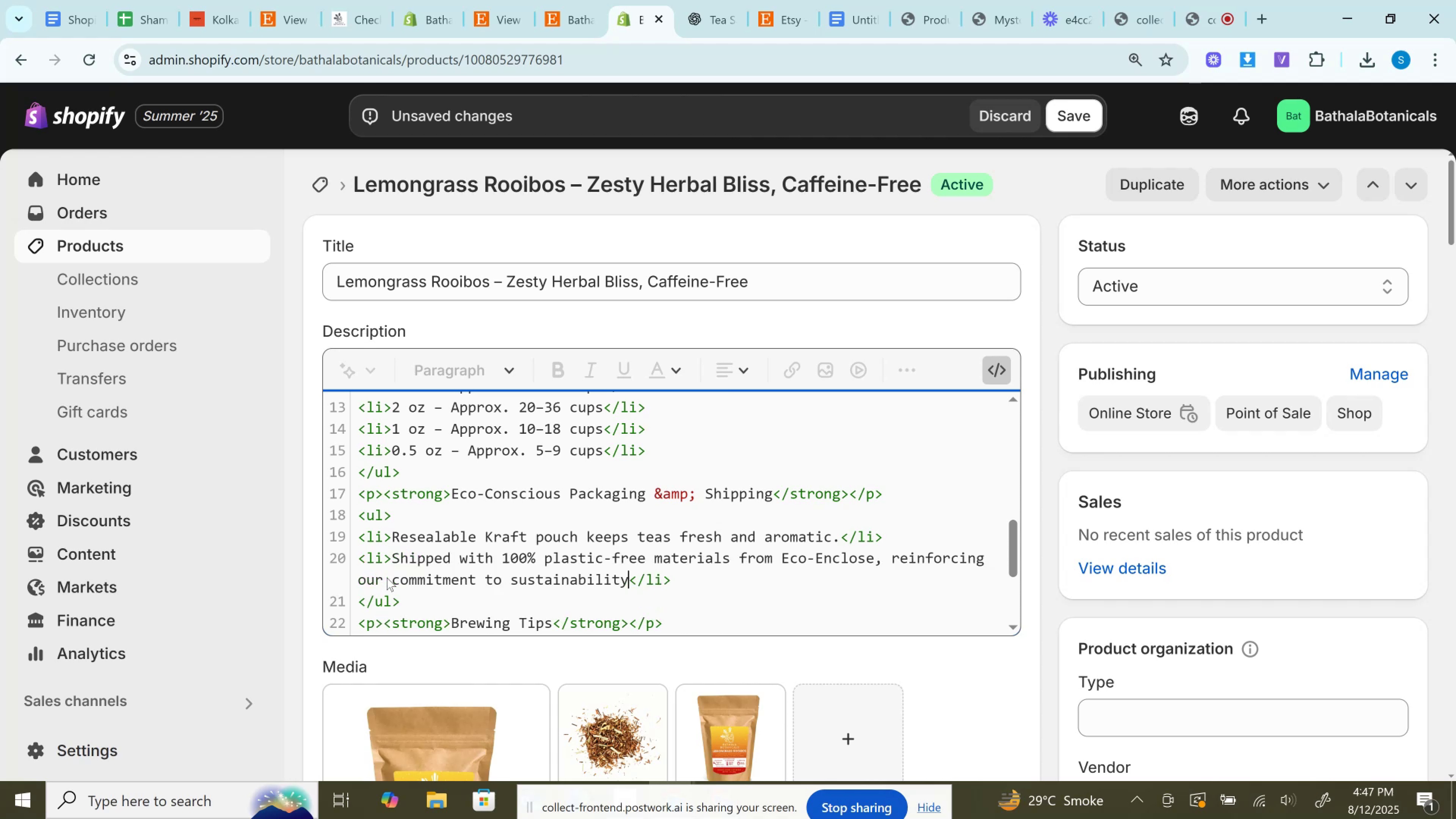 
key(Period)
 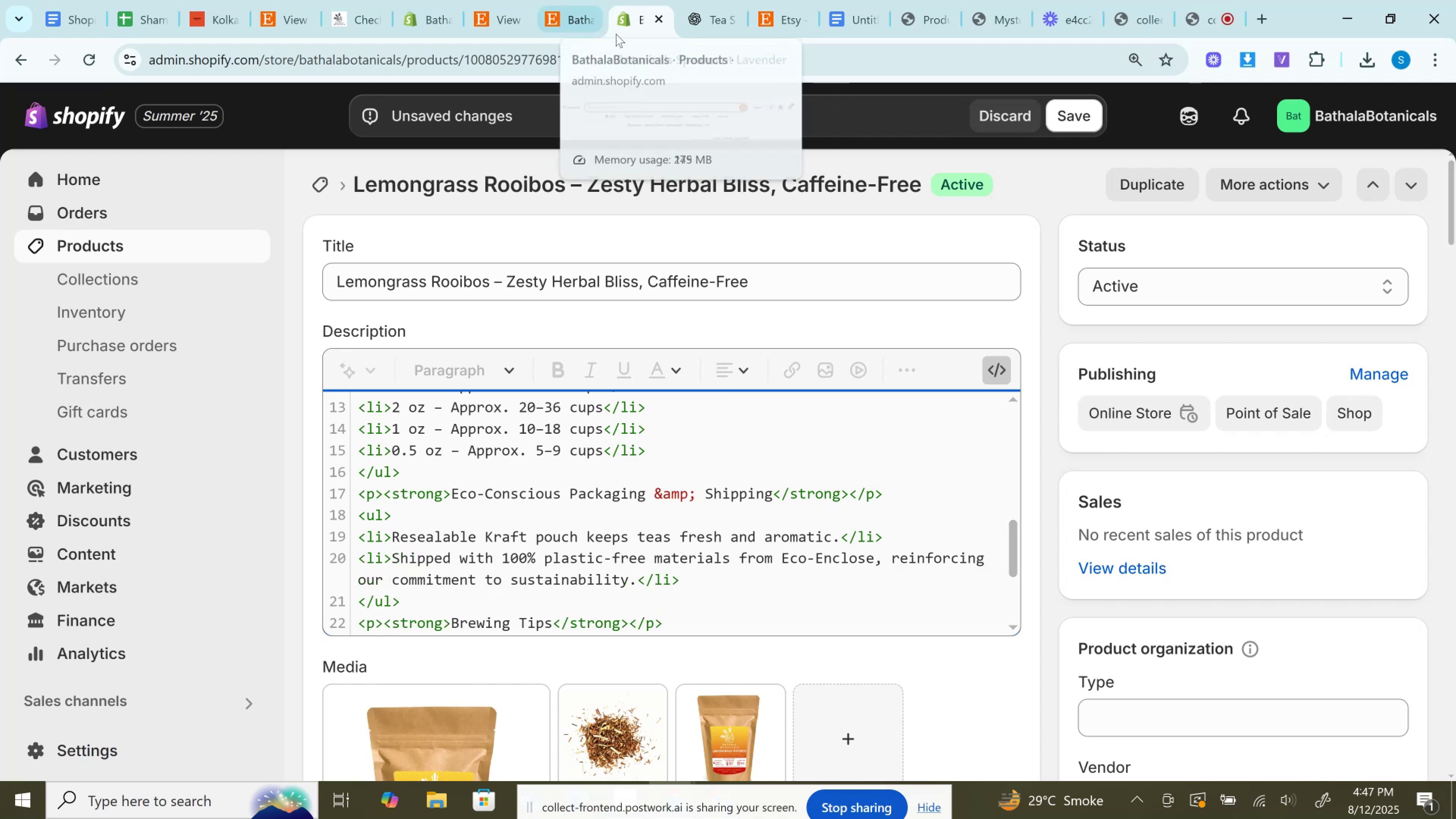 
left_click([704, 0])
 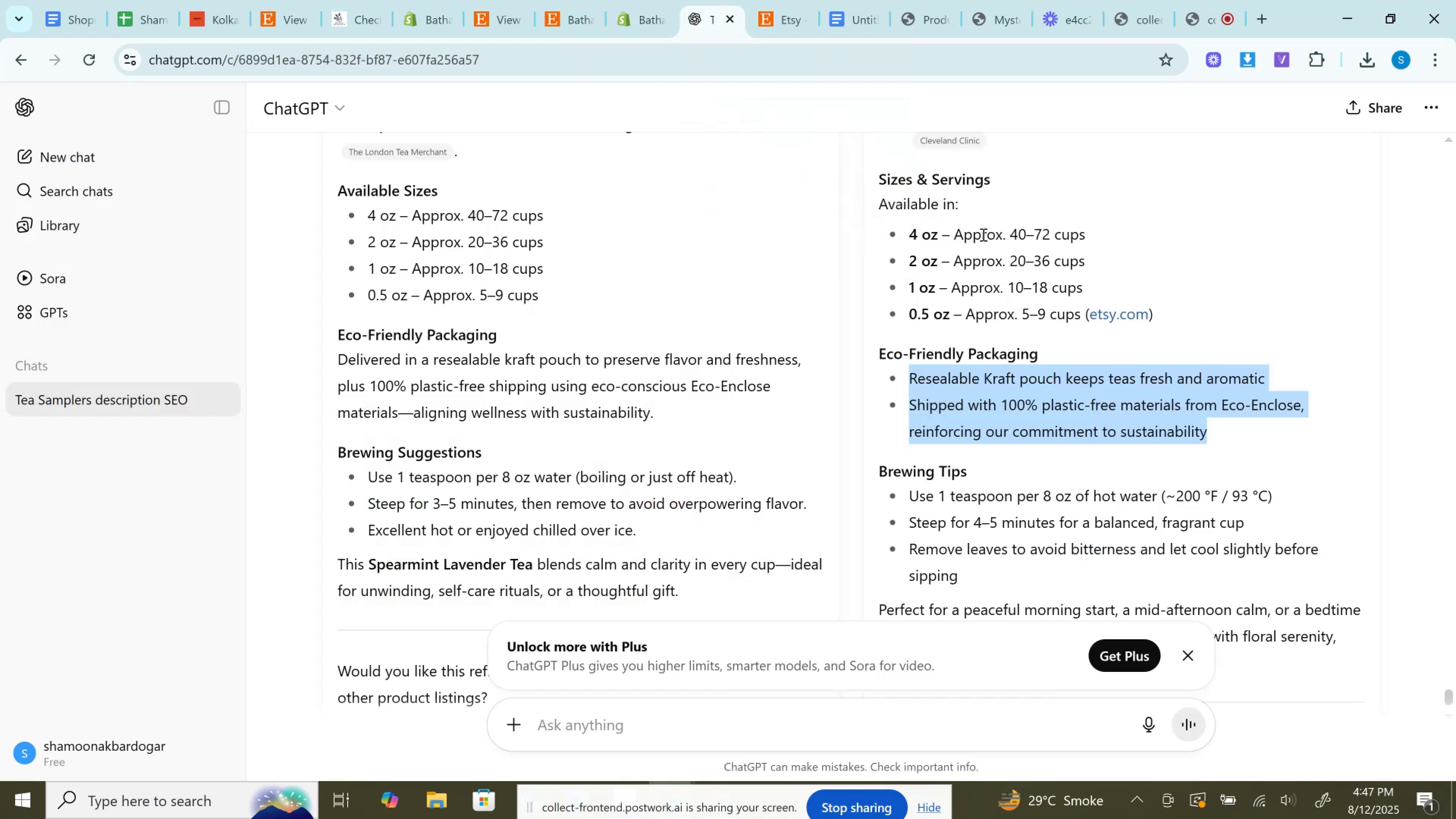 
scroll: coordinate [994, 337], scroll_direction: down, amount: 2.0
 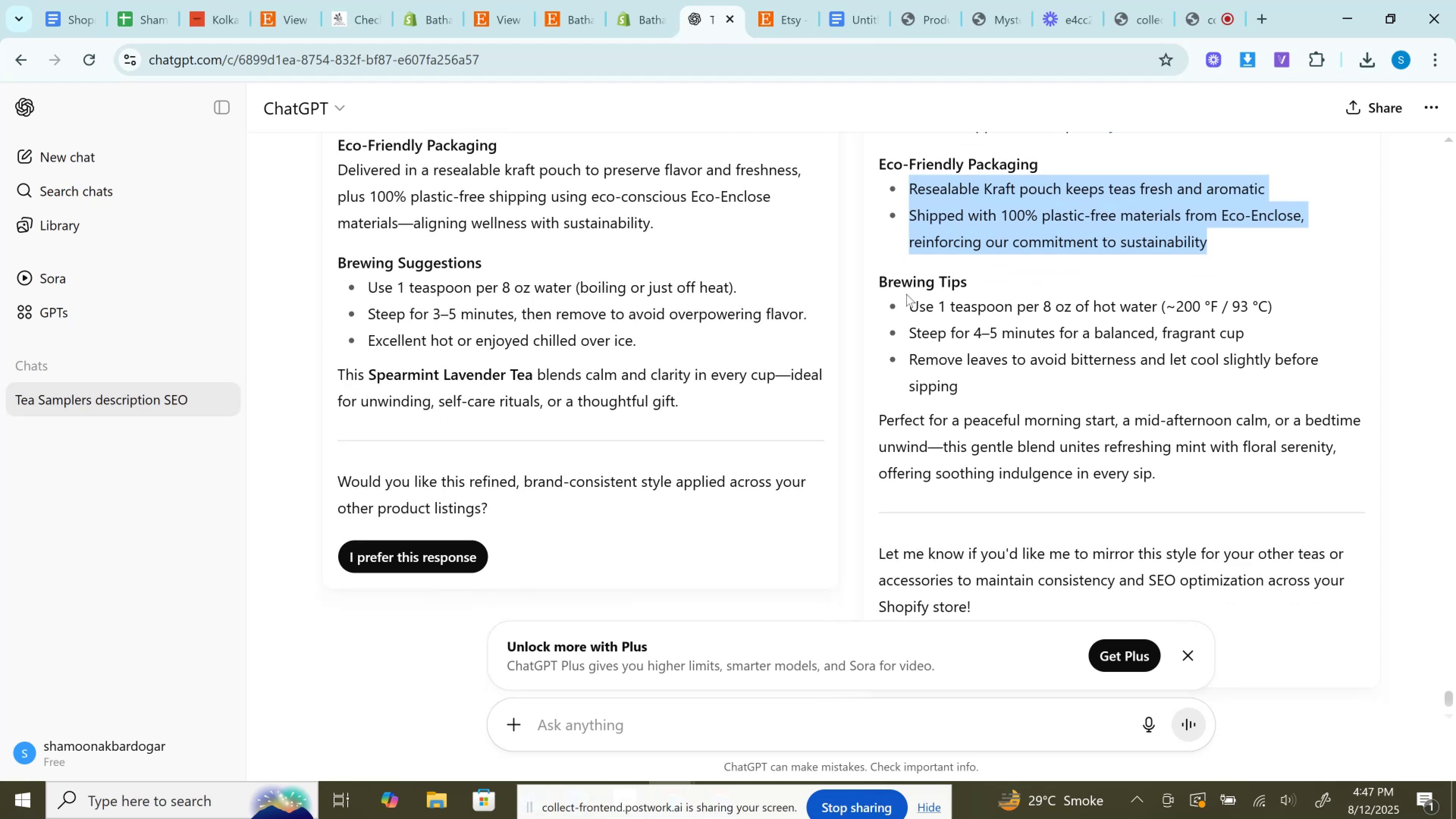 
left_click_drag(start_coordinate=[909, 301], to_coordinate=[1277, 298])
 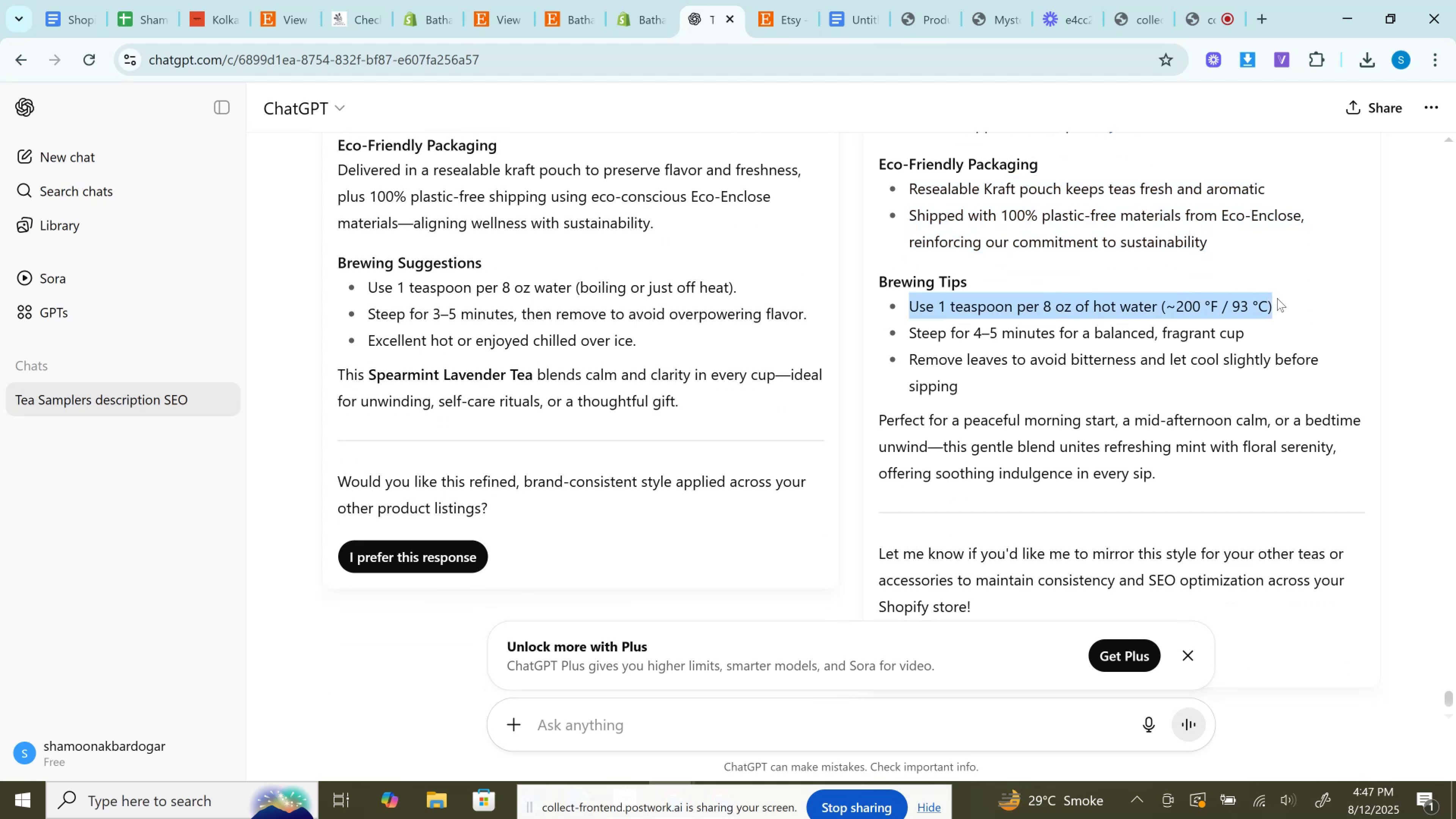 
key(Control+C)
 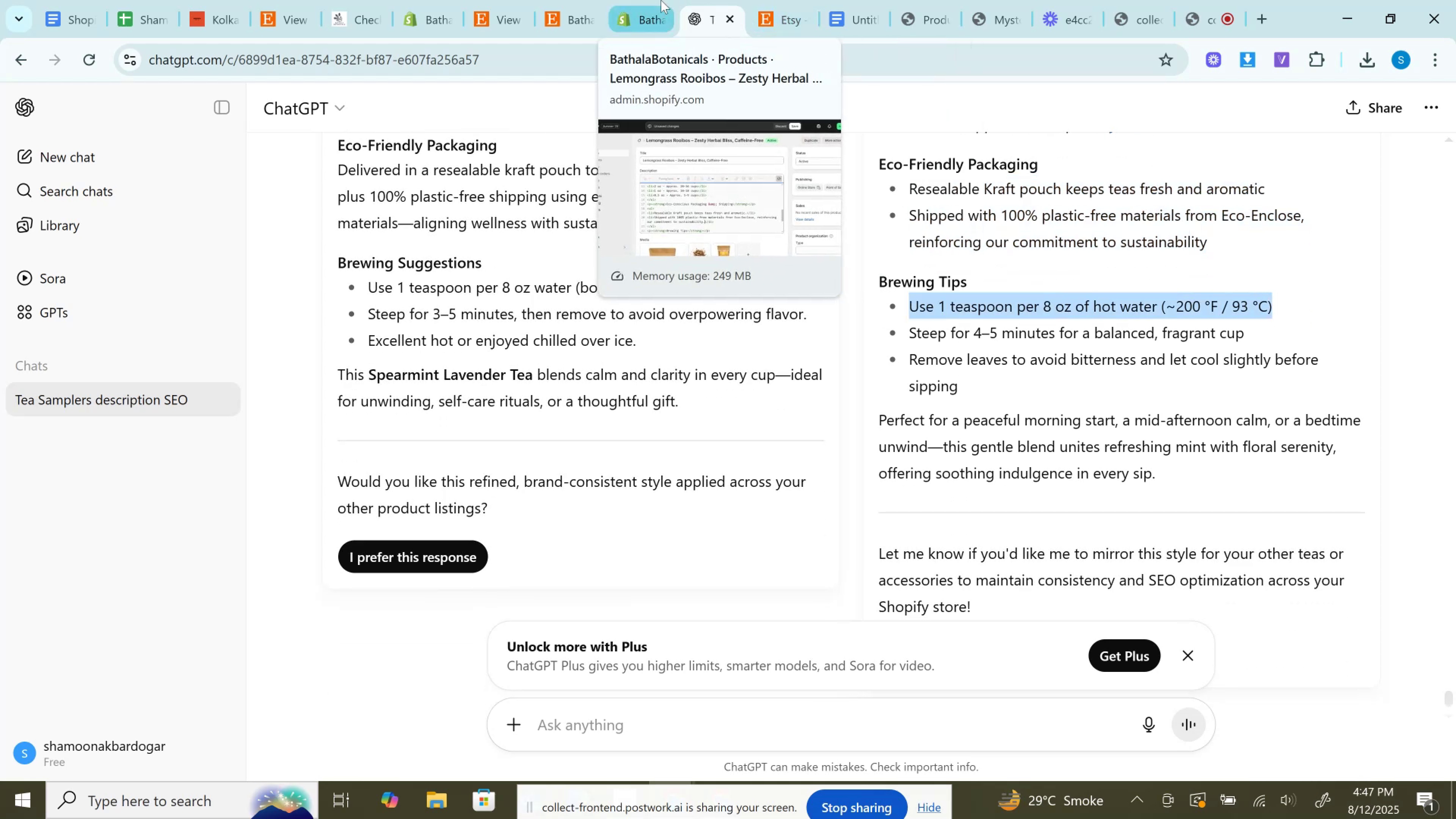 
left_click([661, 0])
 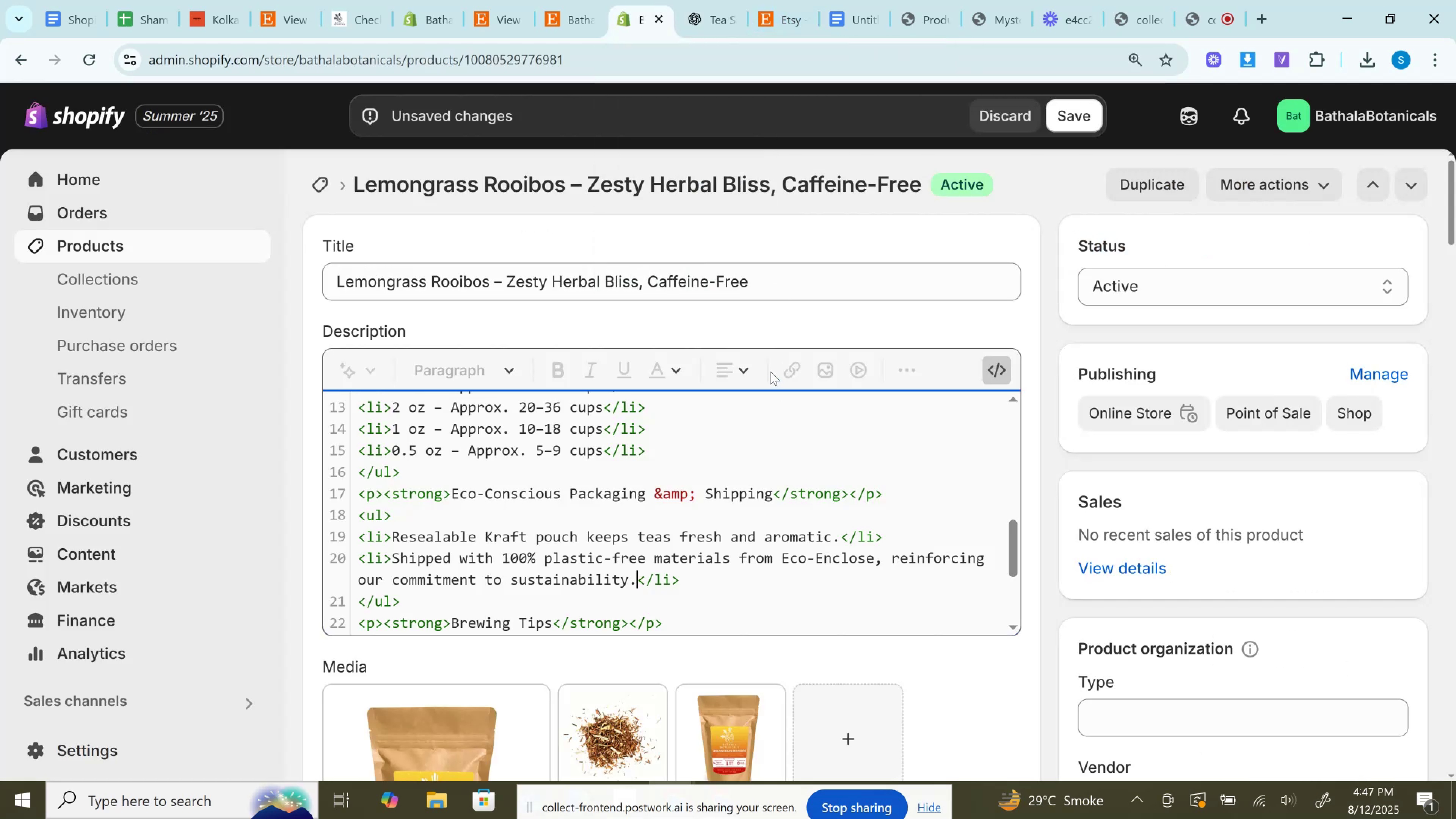 
scroll: coordinate [799, 470], scroll_direction: down, amount: 2.0
 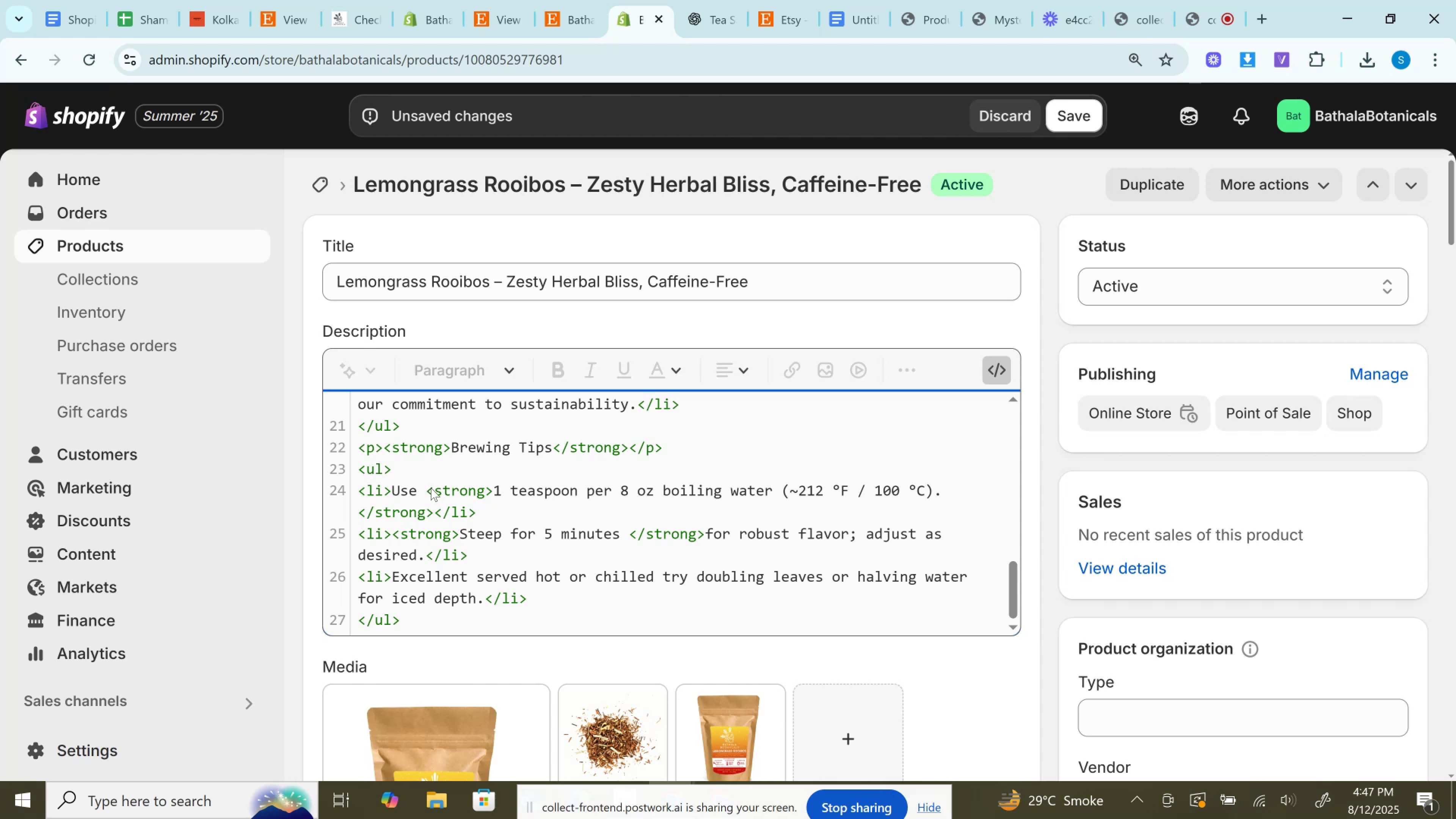 
wait(5.21)
 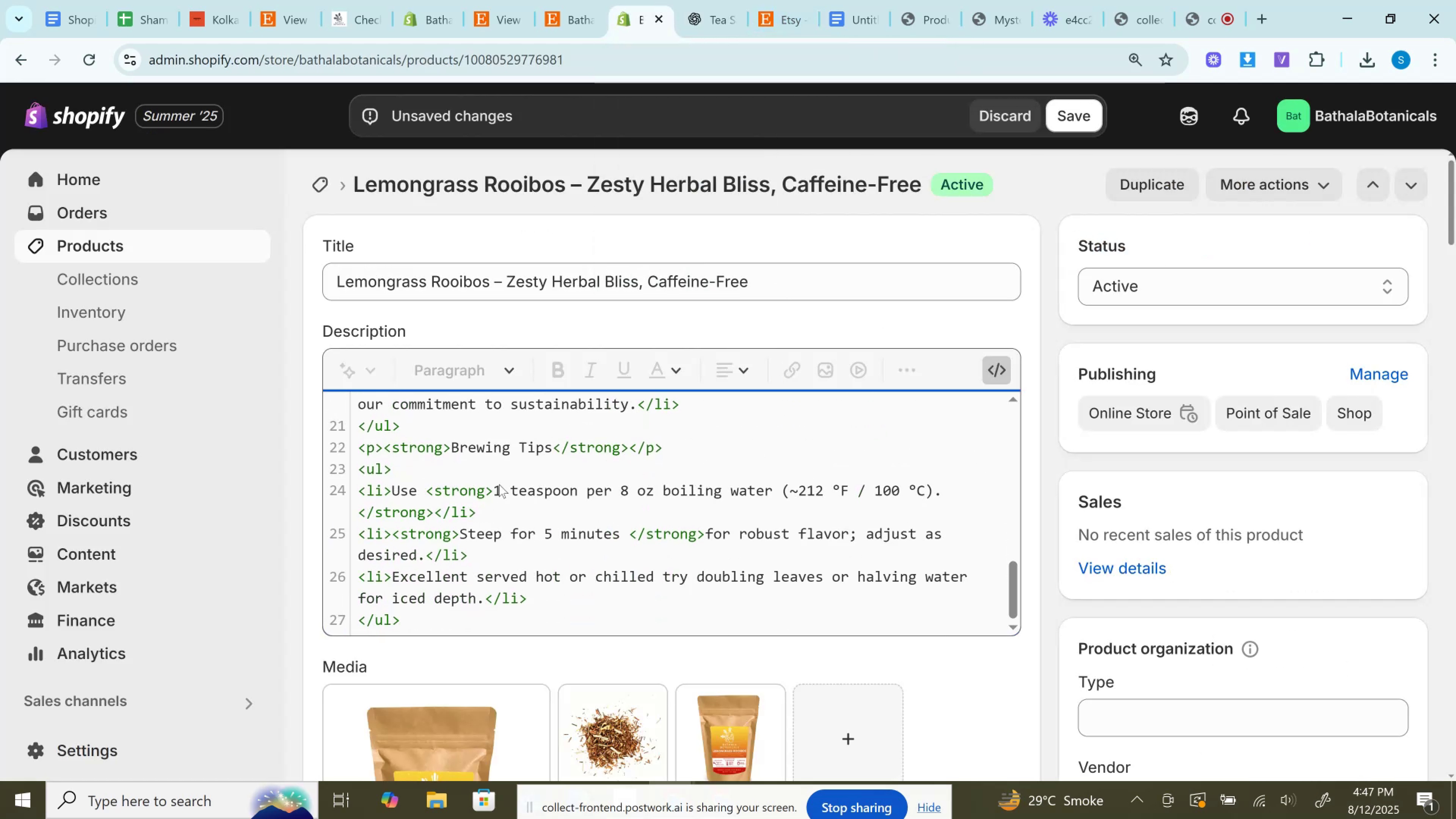 
left_click_drag(start_coordinate=[391, 487], to_coordinate=[432, 513])
 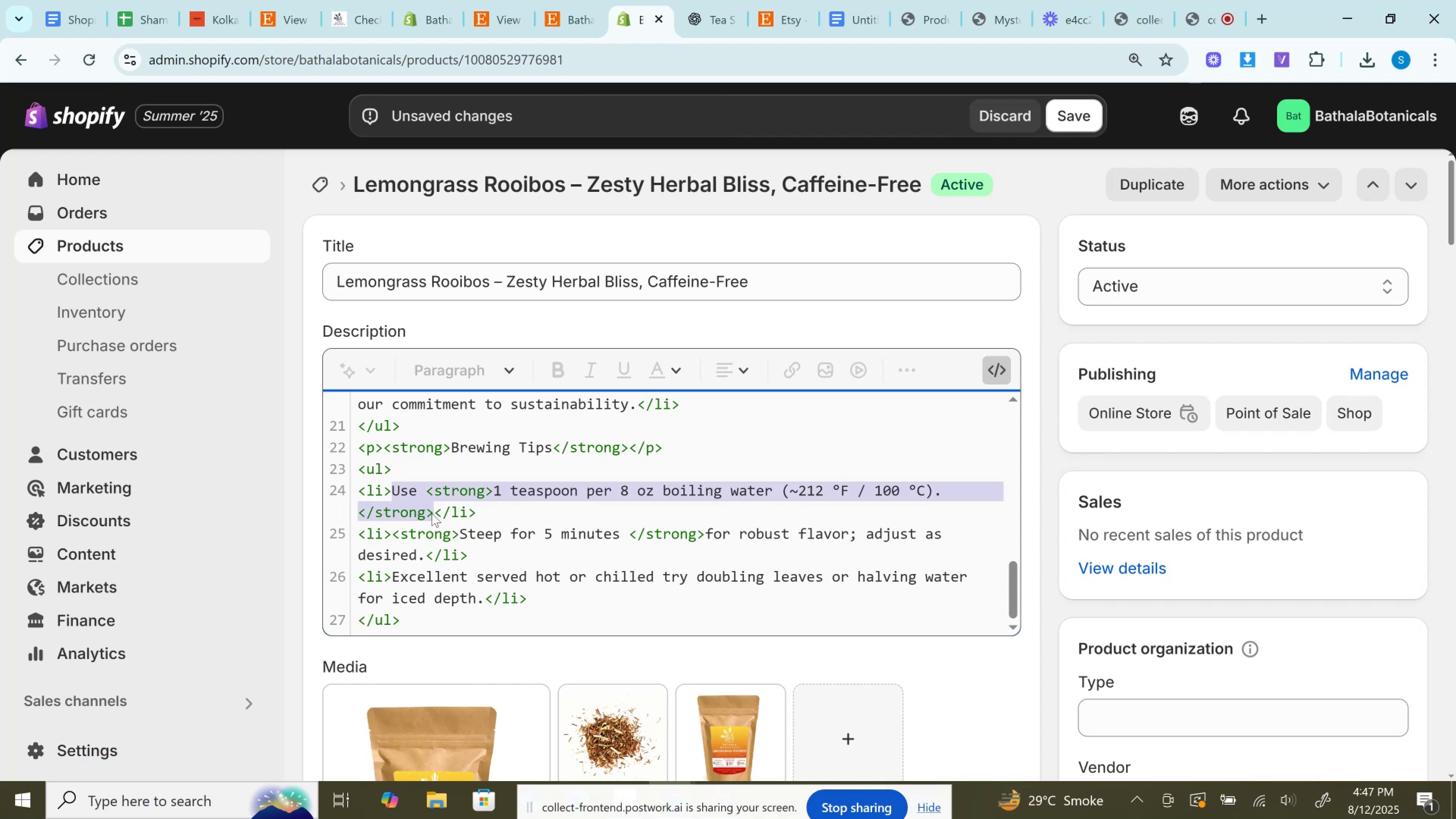 
key(Control+V)
 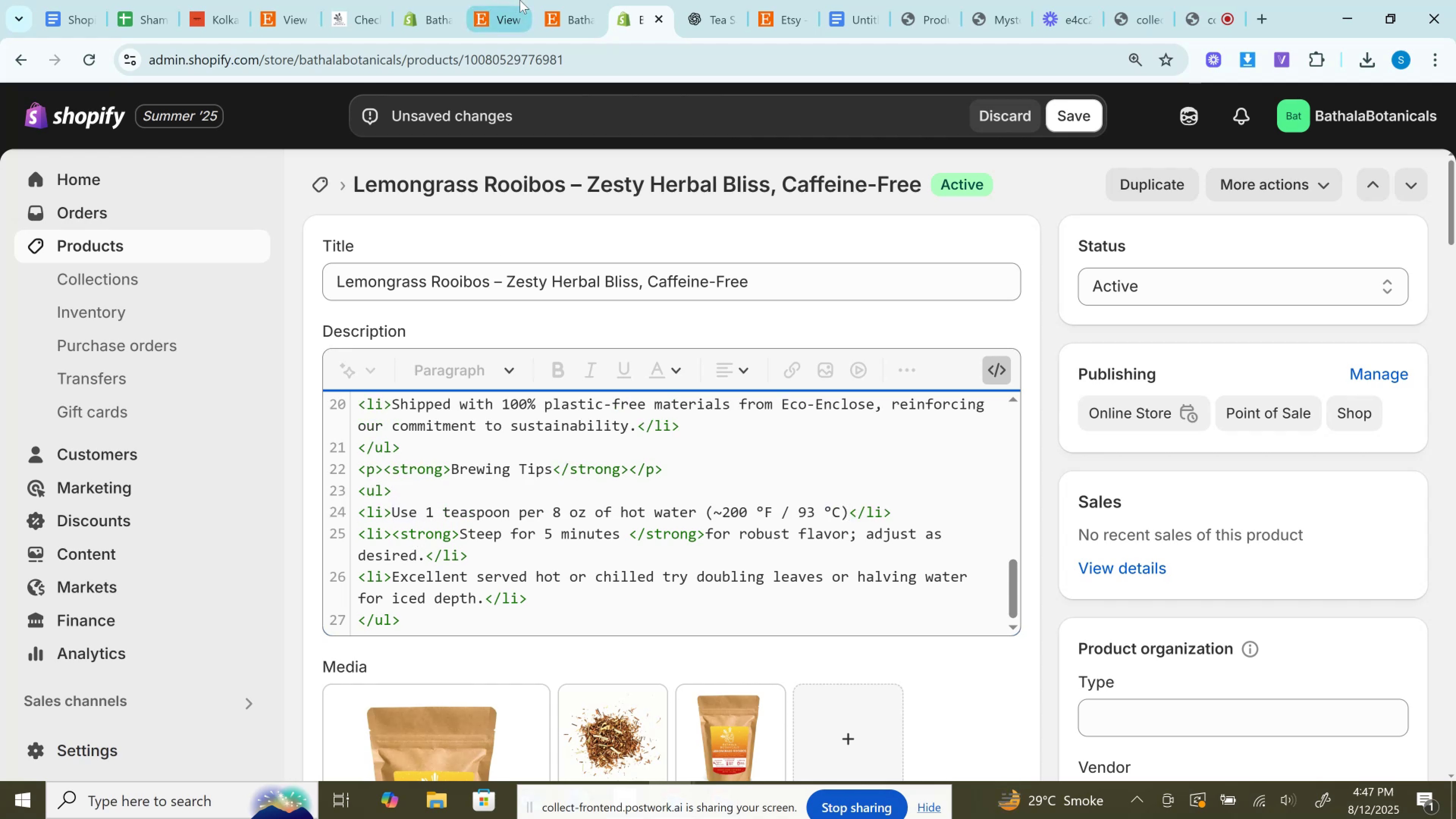 
left_click([688, 0])
 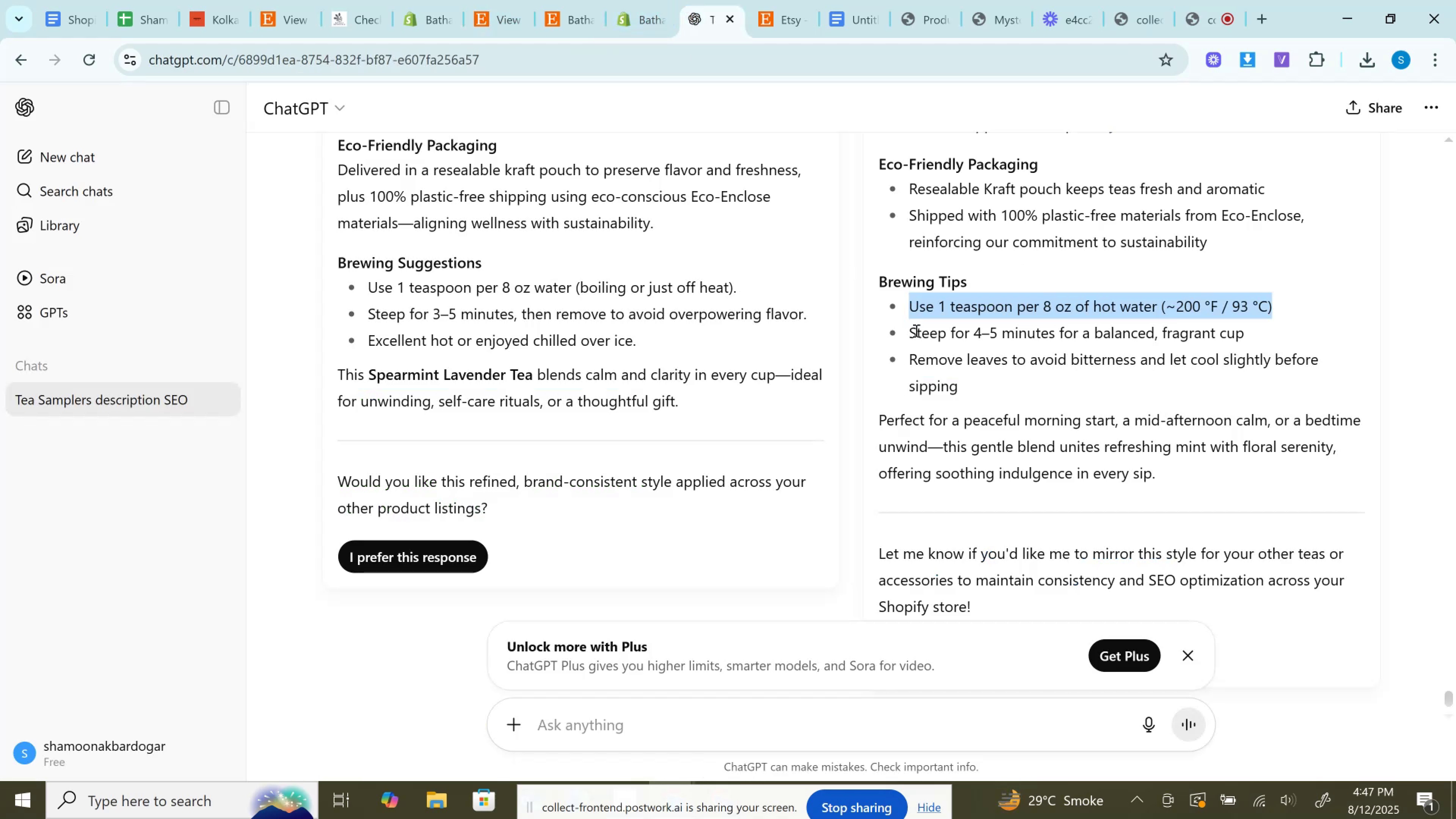 
left_click_drag(start_coordinate=[908, 334], to_coordinate=[1265, 338])
 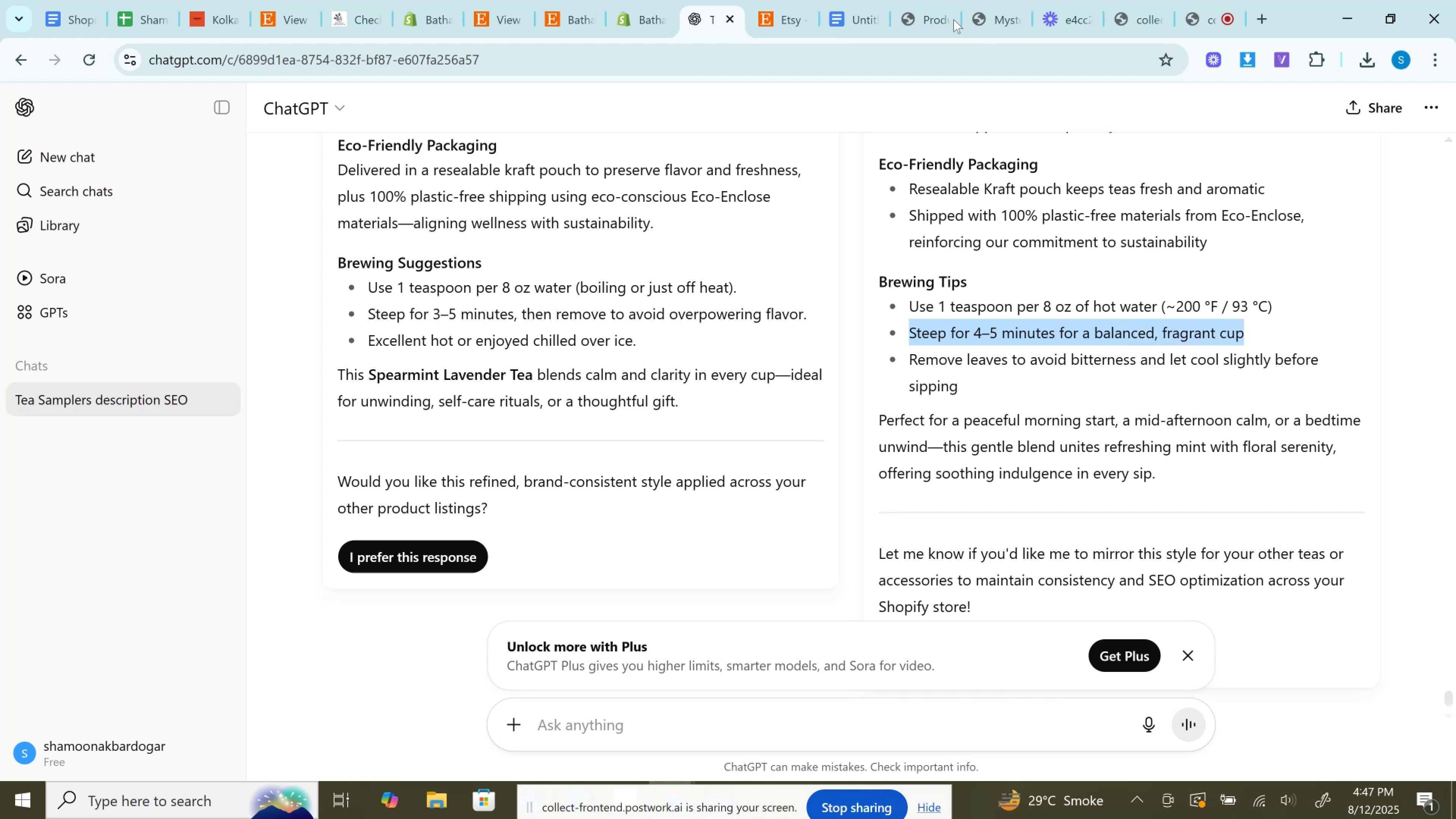 
key(Control+C)
 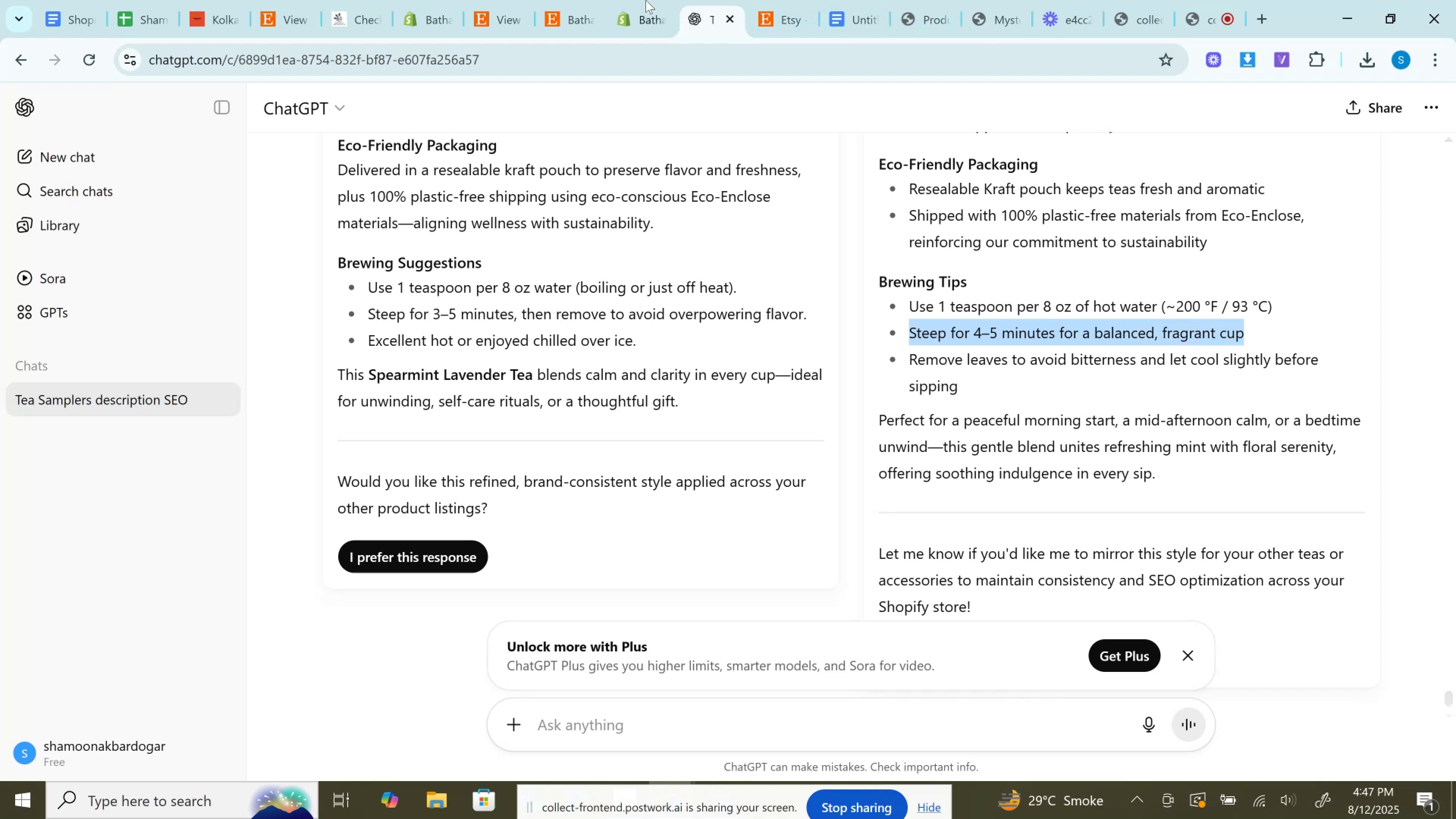 
left_click([646, 0])
 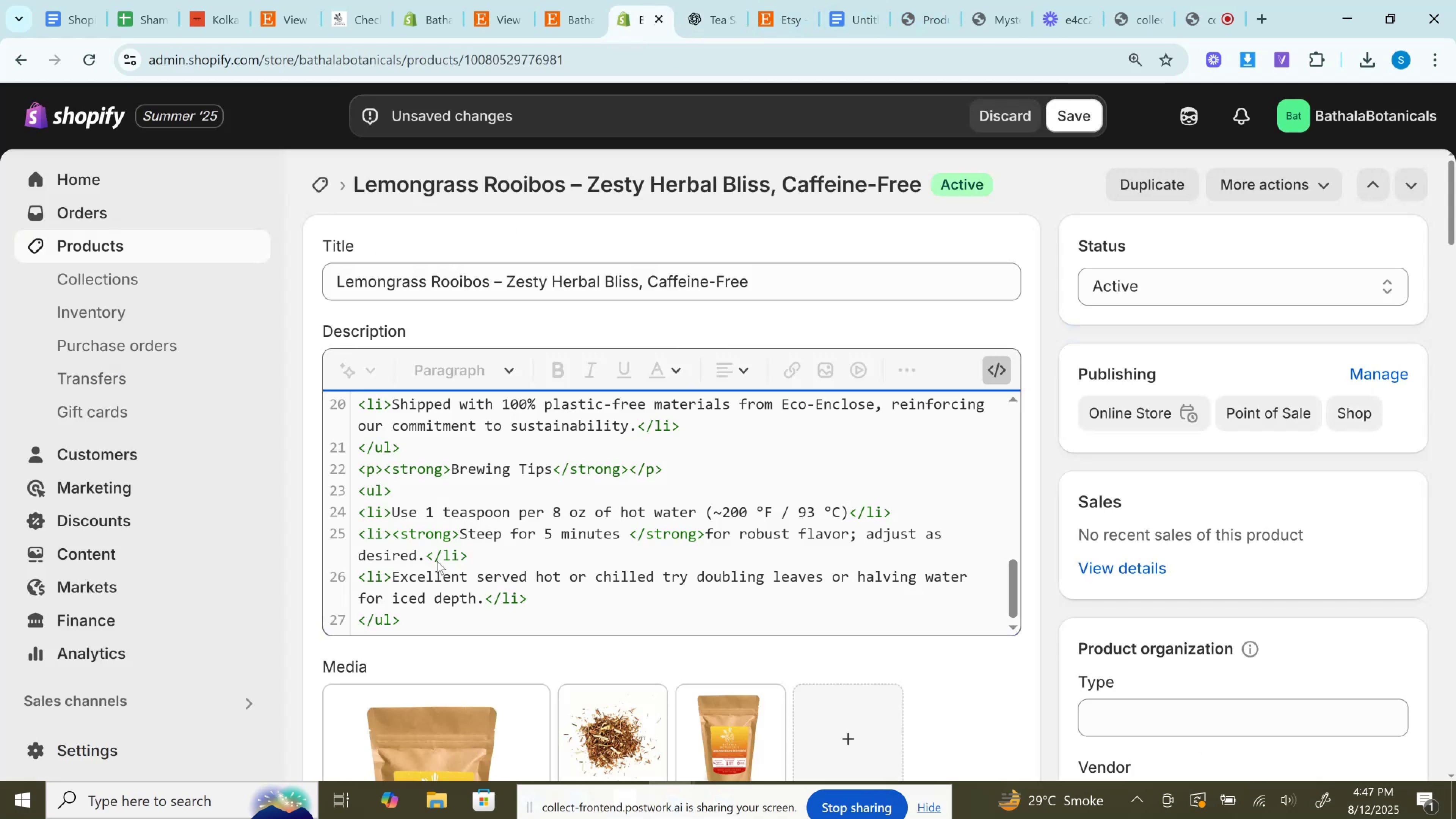 
left_click_drag(start_coordinate=[425, 556], to_coordinate=[390, 537])
 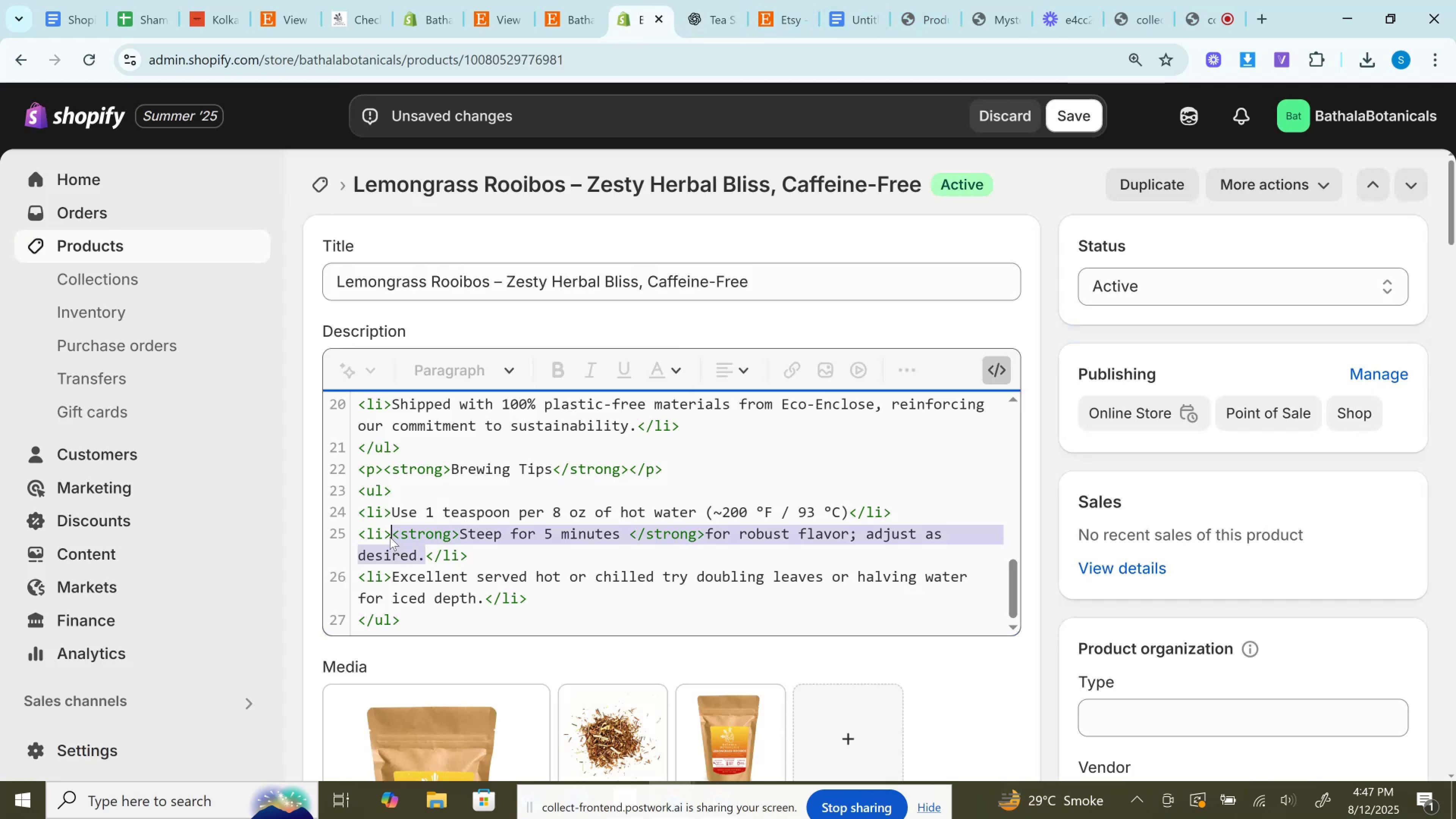 
key(Control+V)
 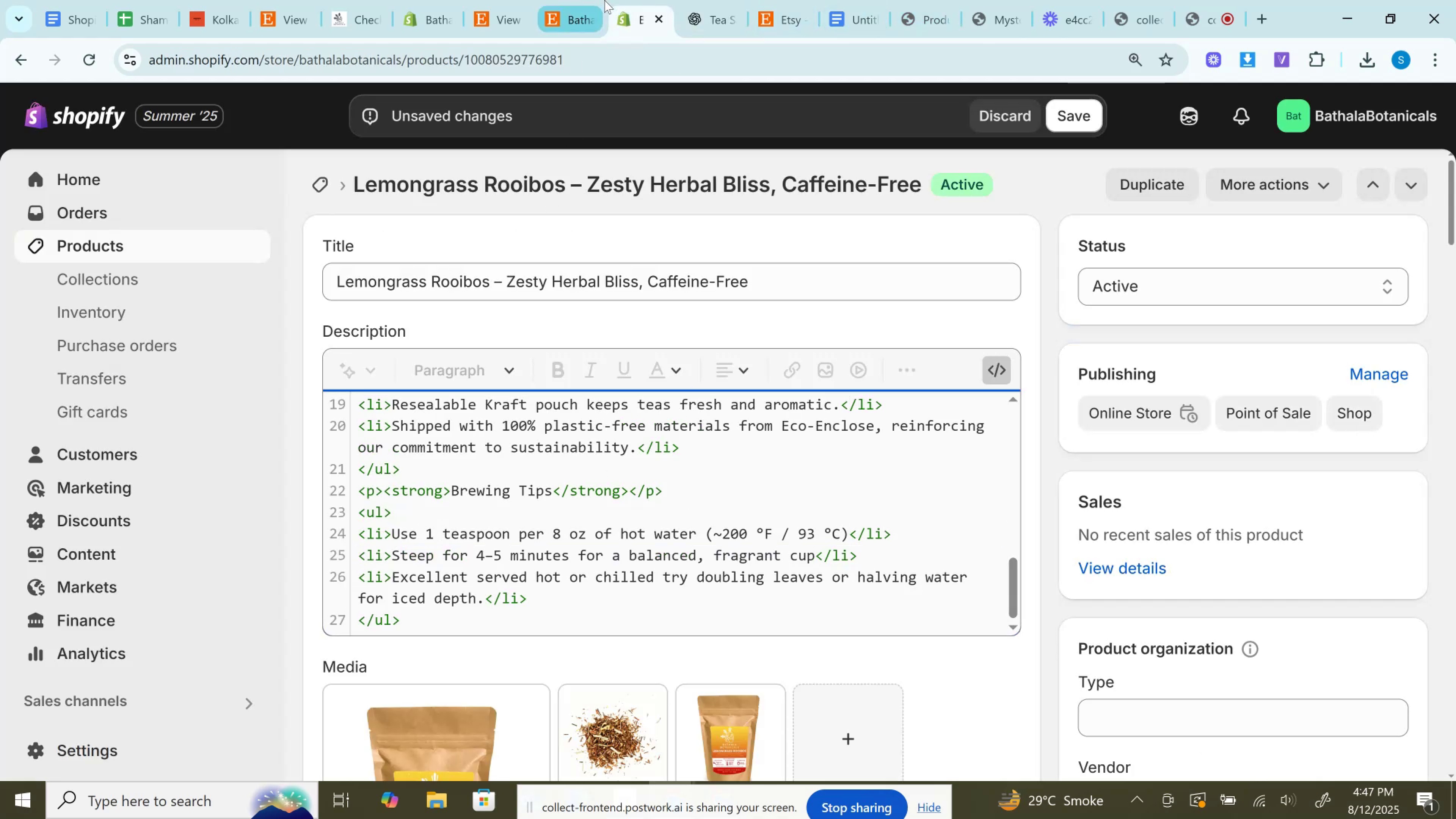 
left_click([706, 0])
 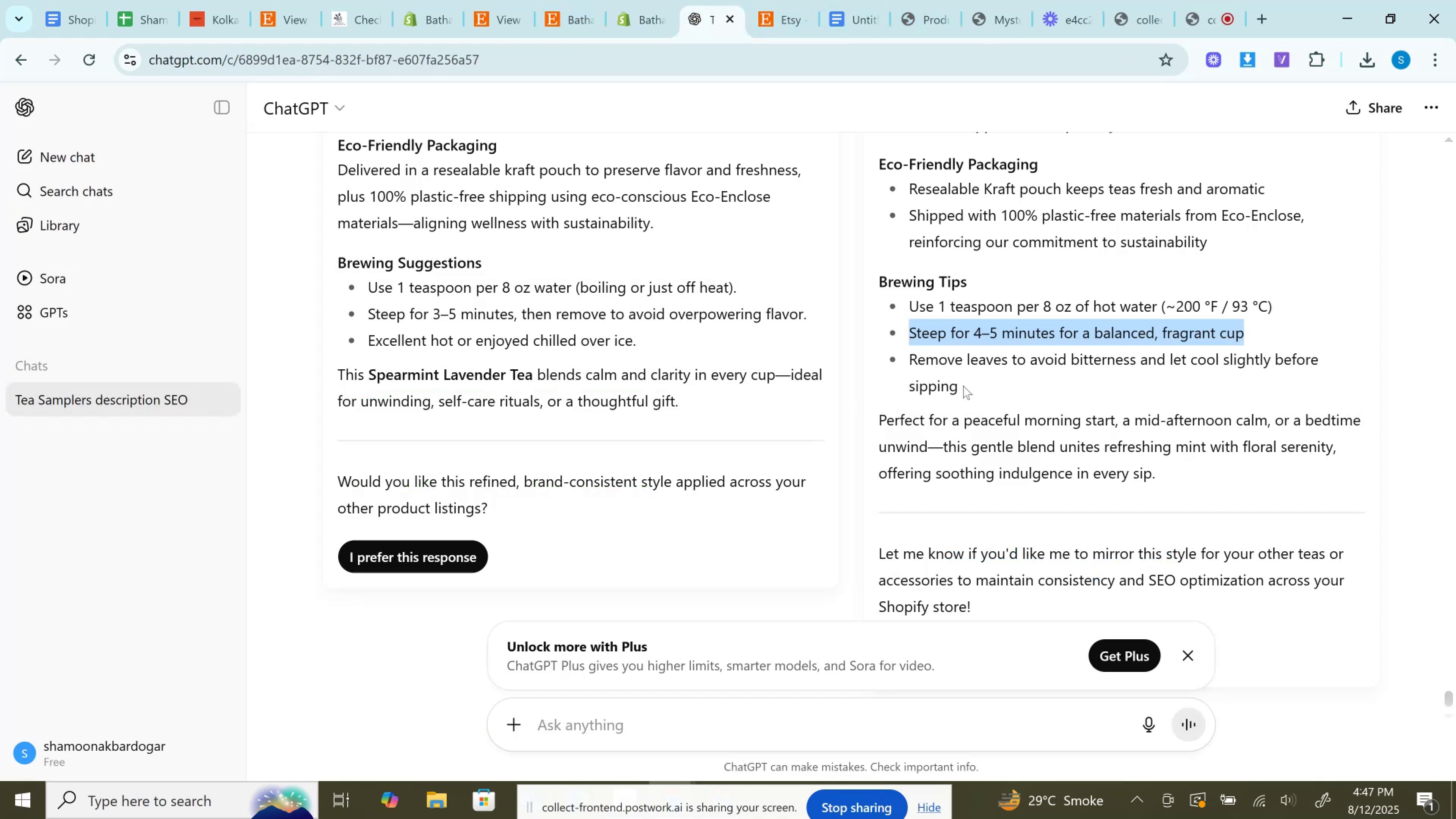 
left_click_drag(start_coordinate=[970, 377], to_coordinate=[880, 368])
 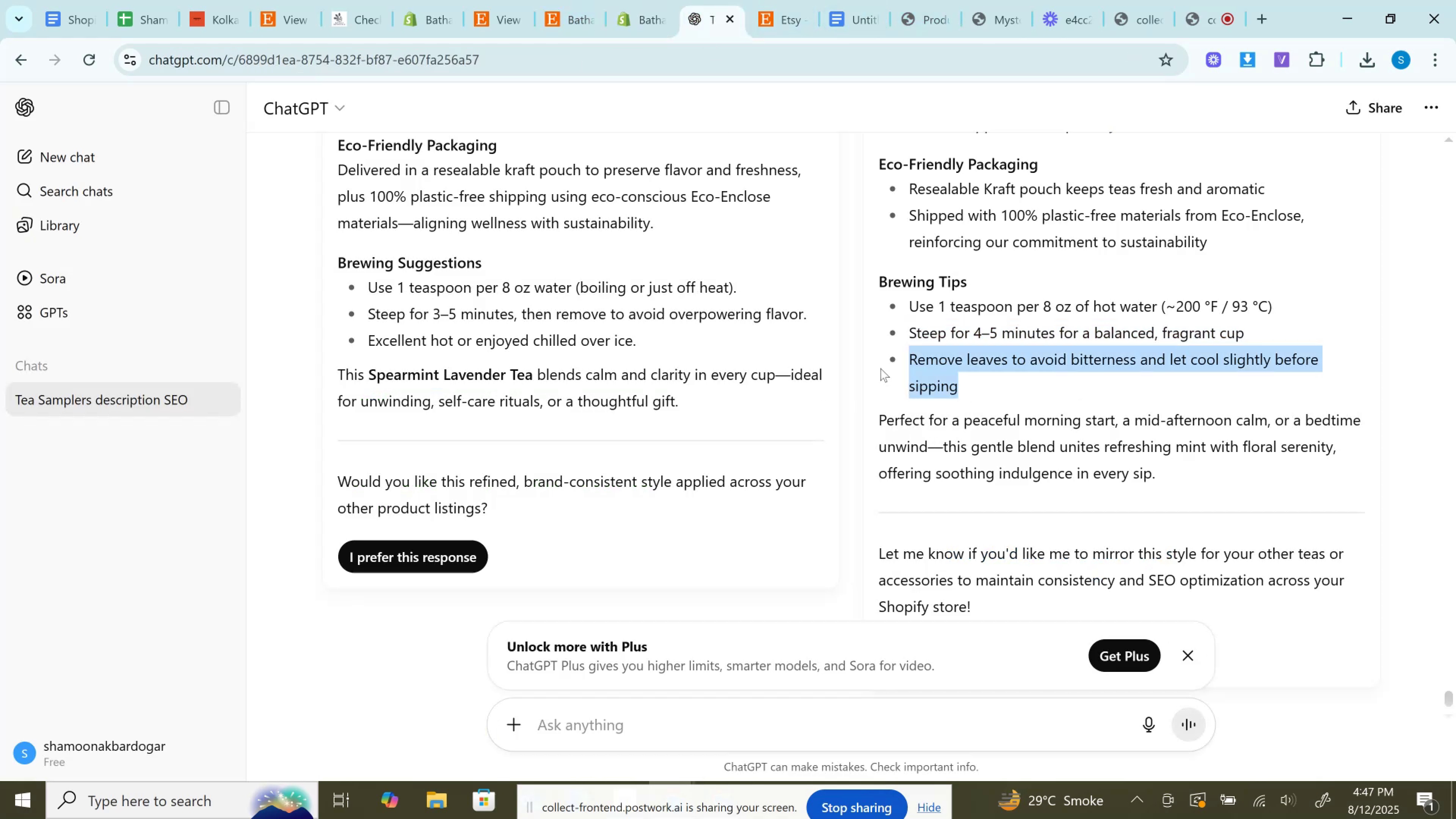 
key(Control+C)
 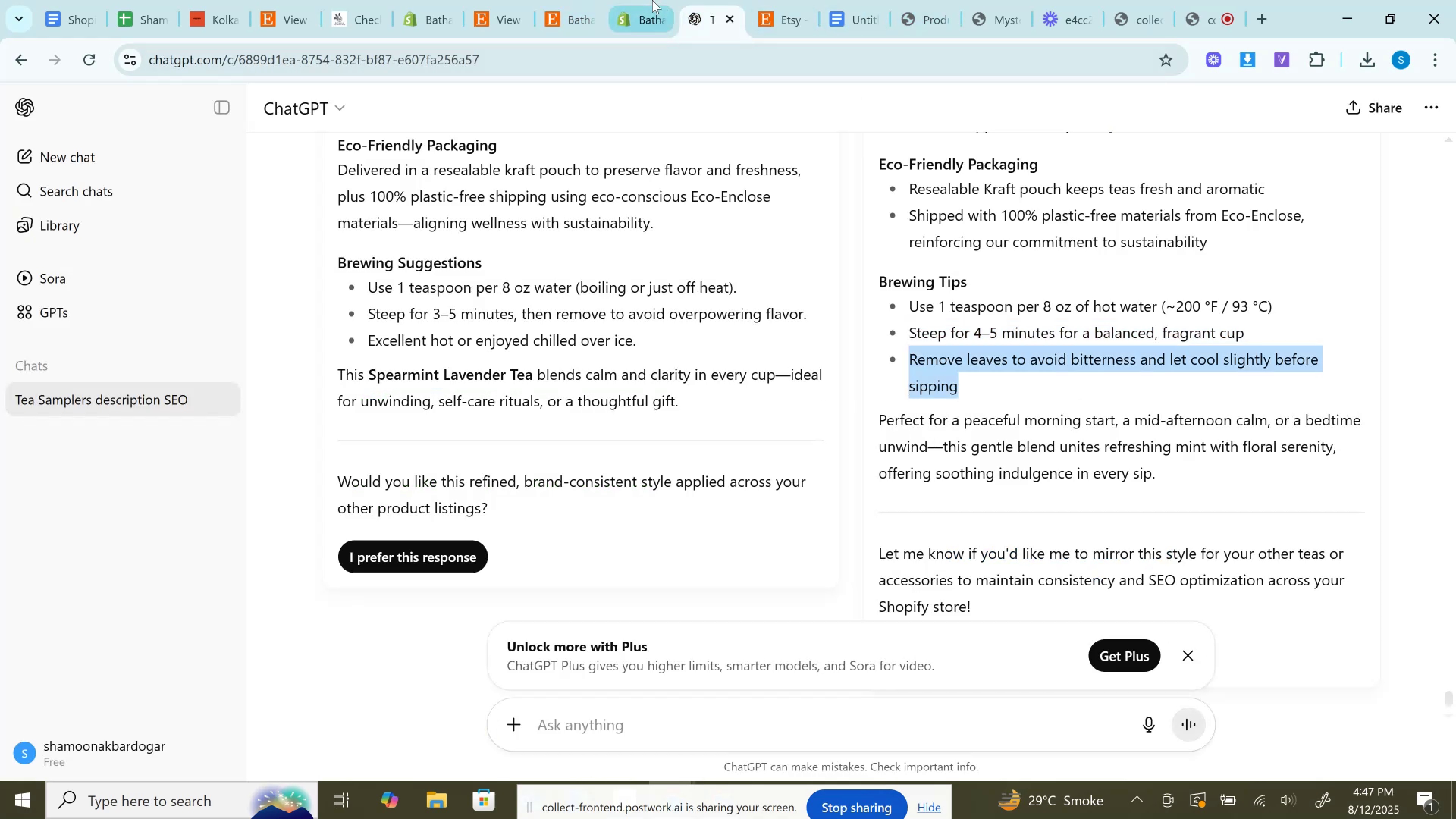 
left_click([635, 0])
 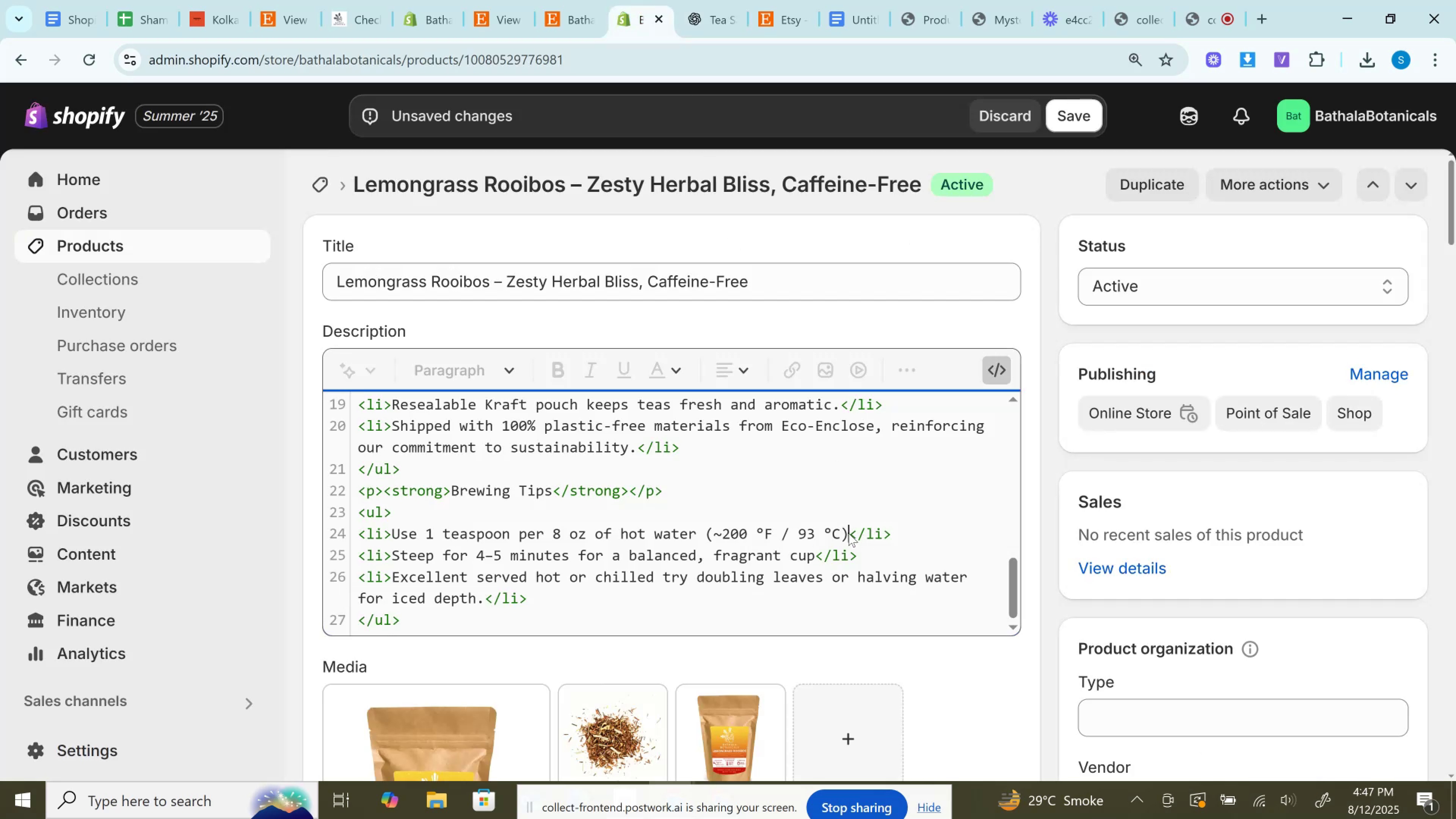 
key(Period)
 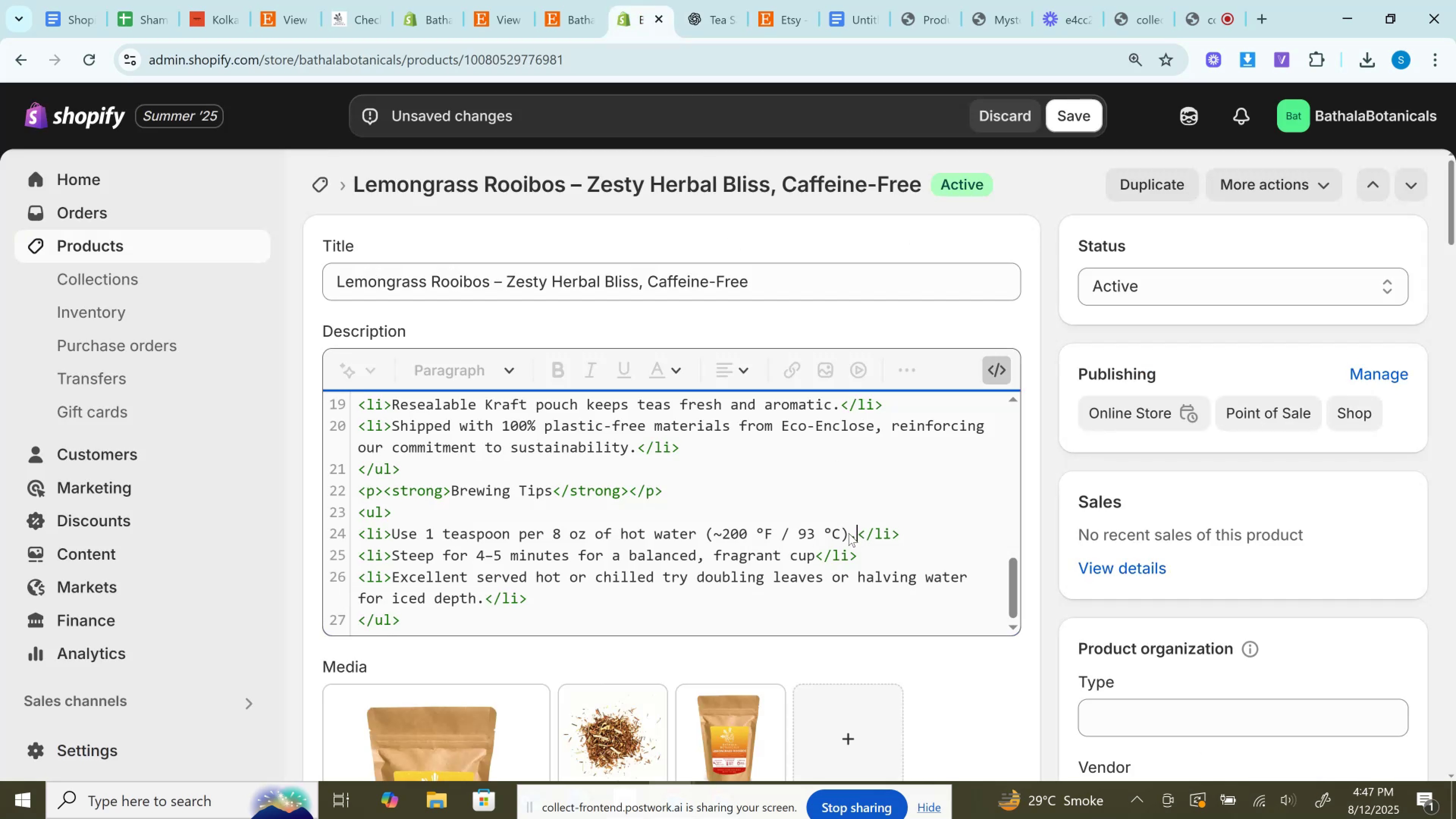 
key(ArrowDown)
 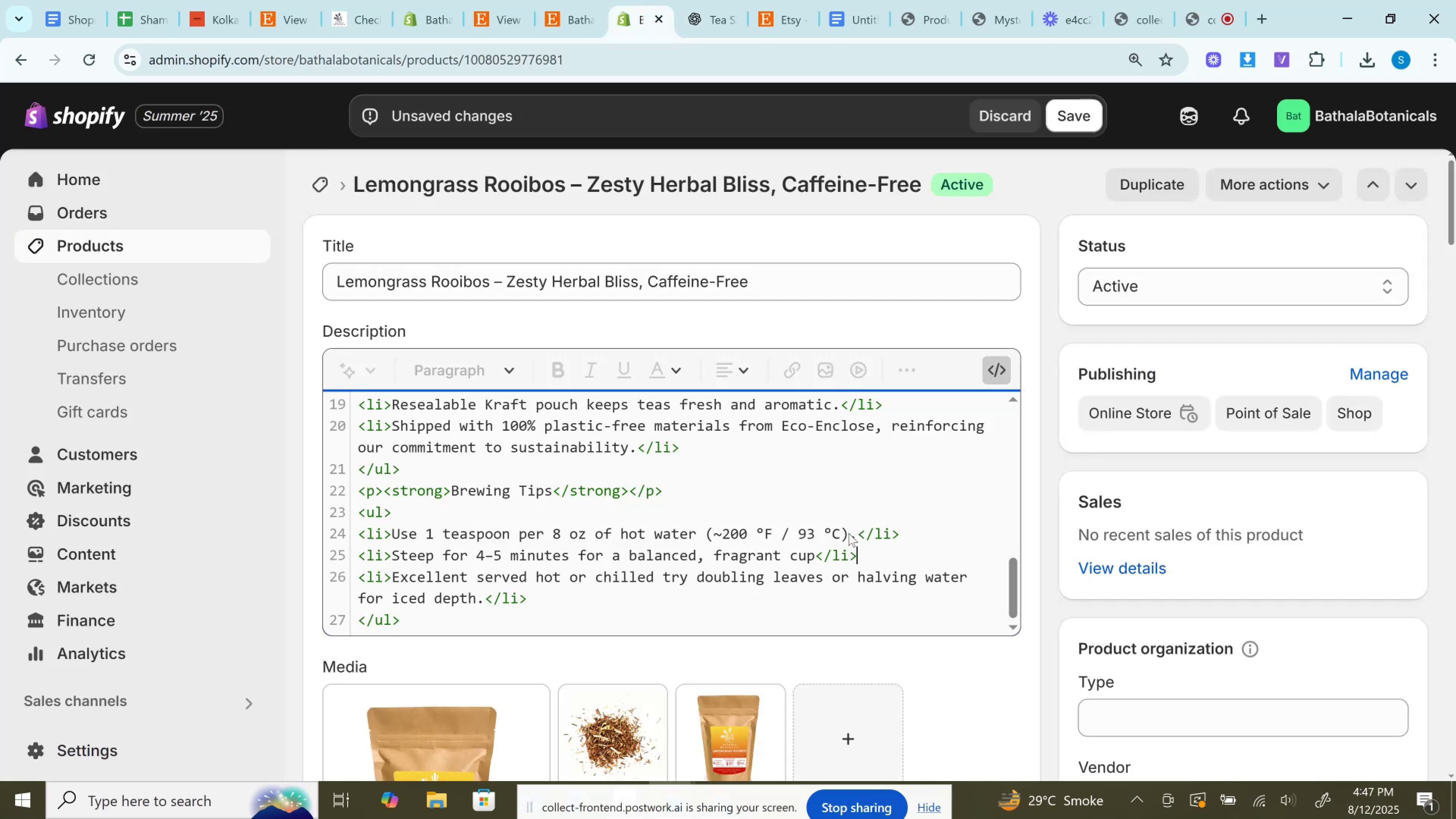 
hold_key(key=ArrowLeft, duration=0.59)
 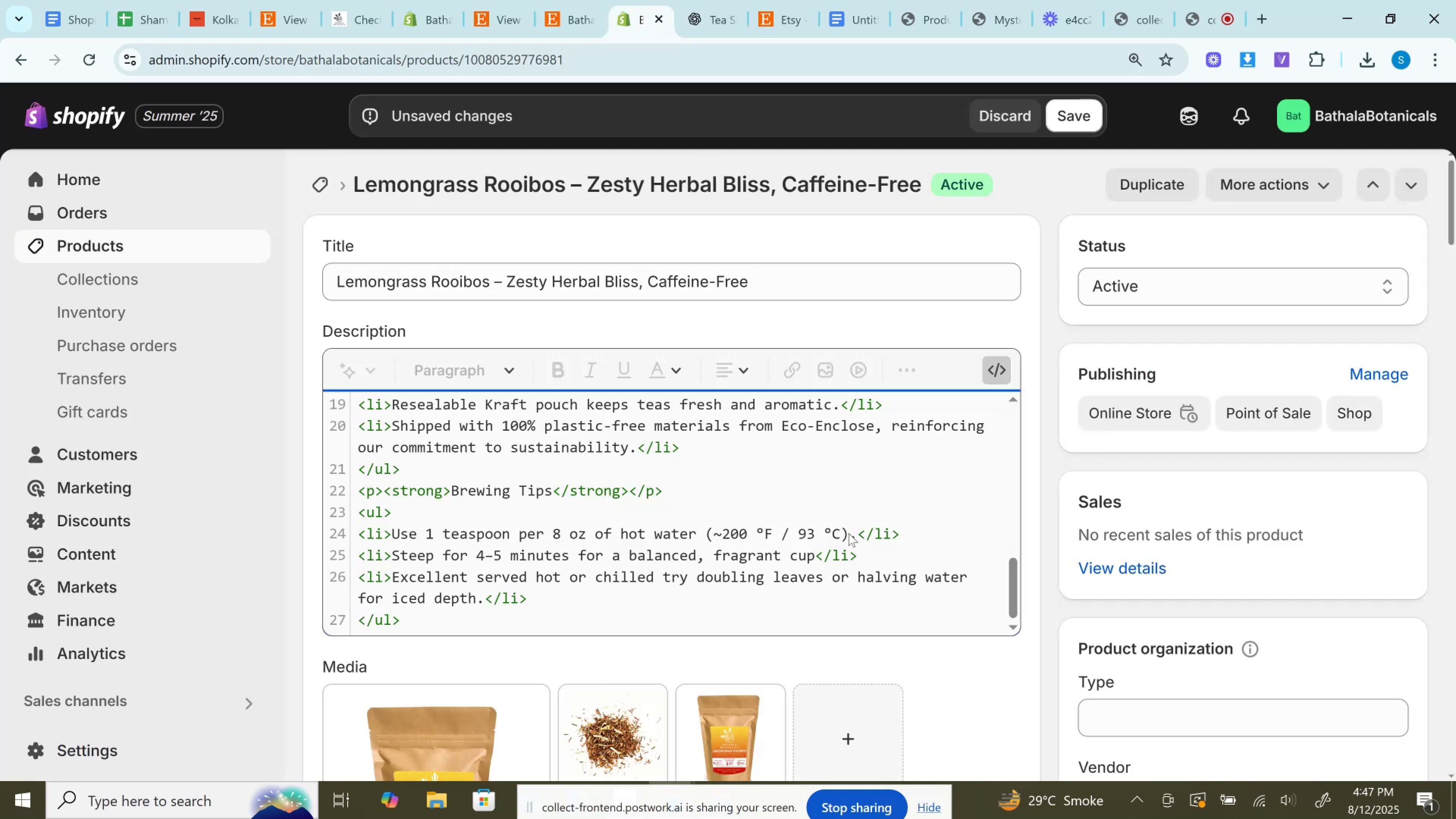 
key(Period)
 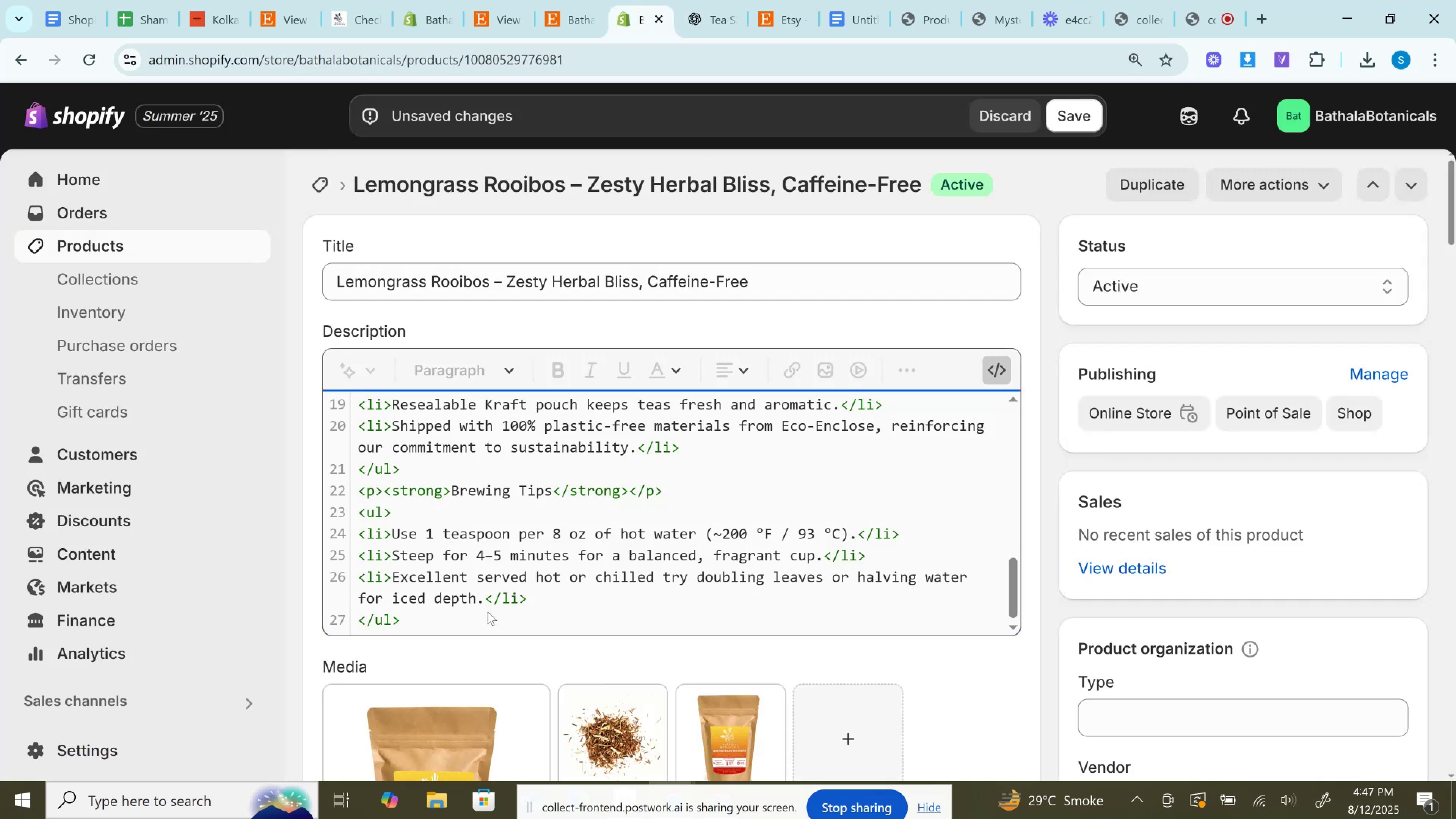 
left_click_drag(start_coordinate=[482, 597], to_coordinate=[392, 574])
 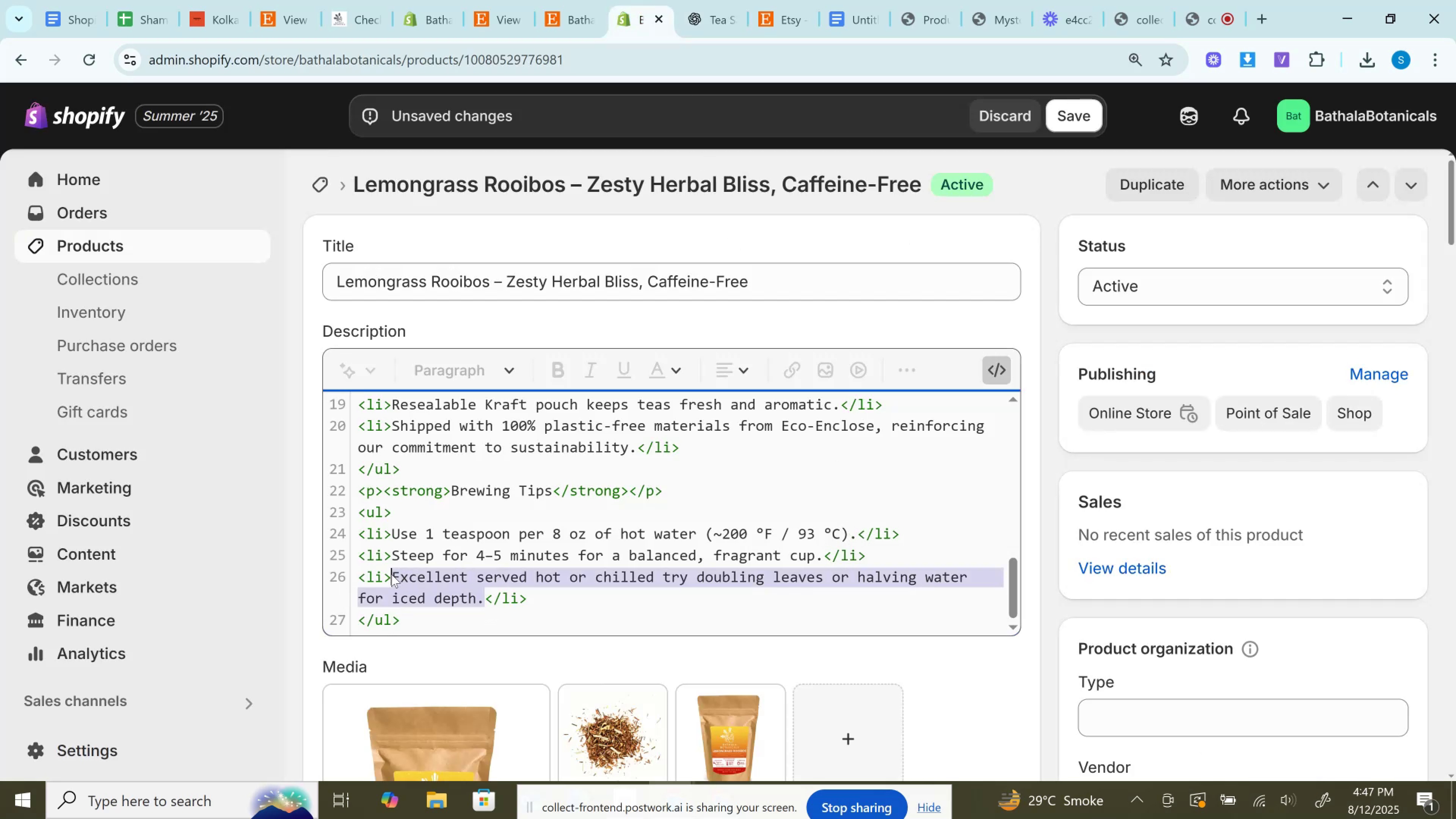 
key(Control+V)
 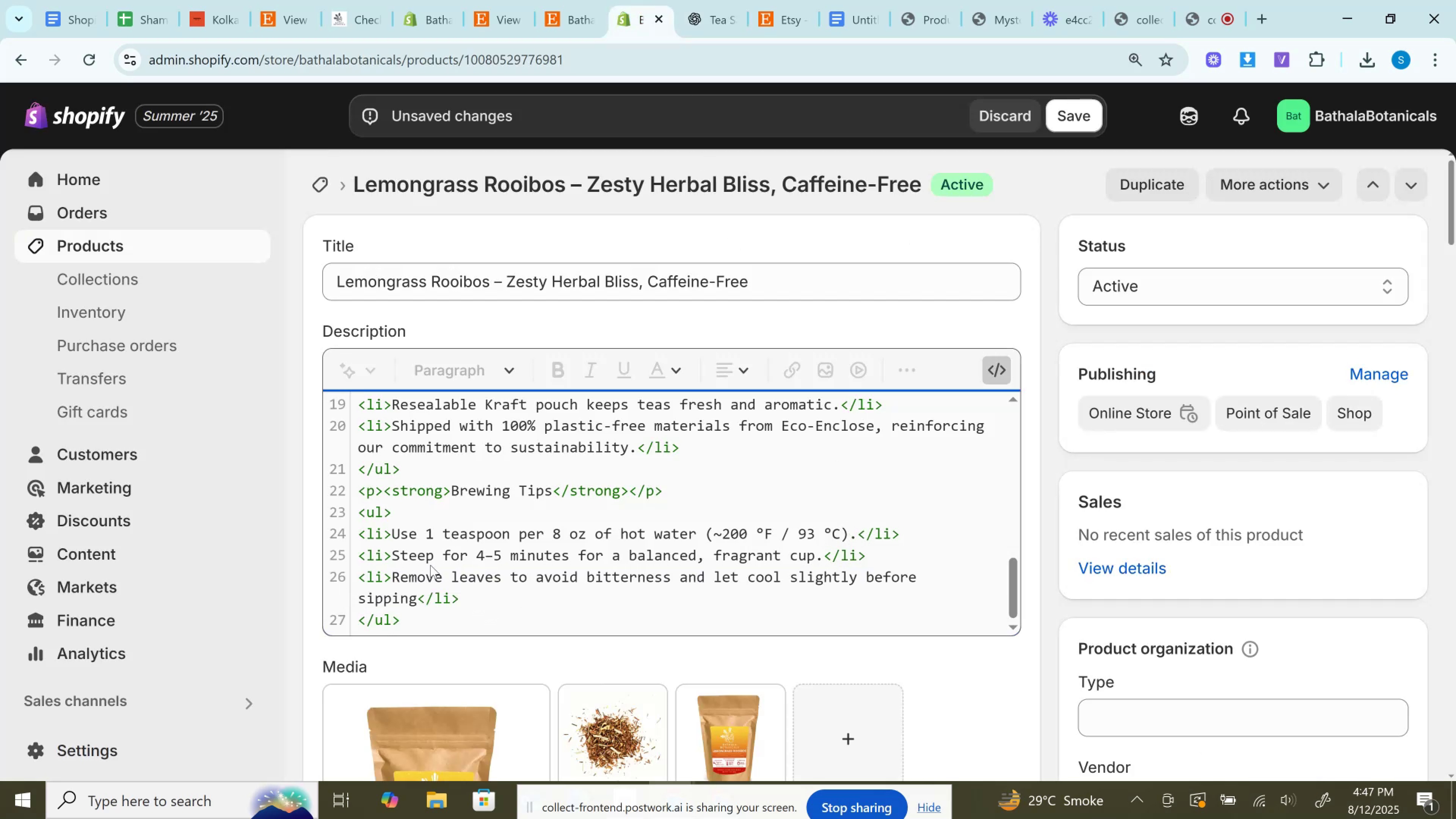 
key(Period)
 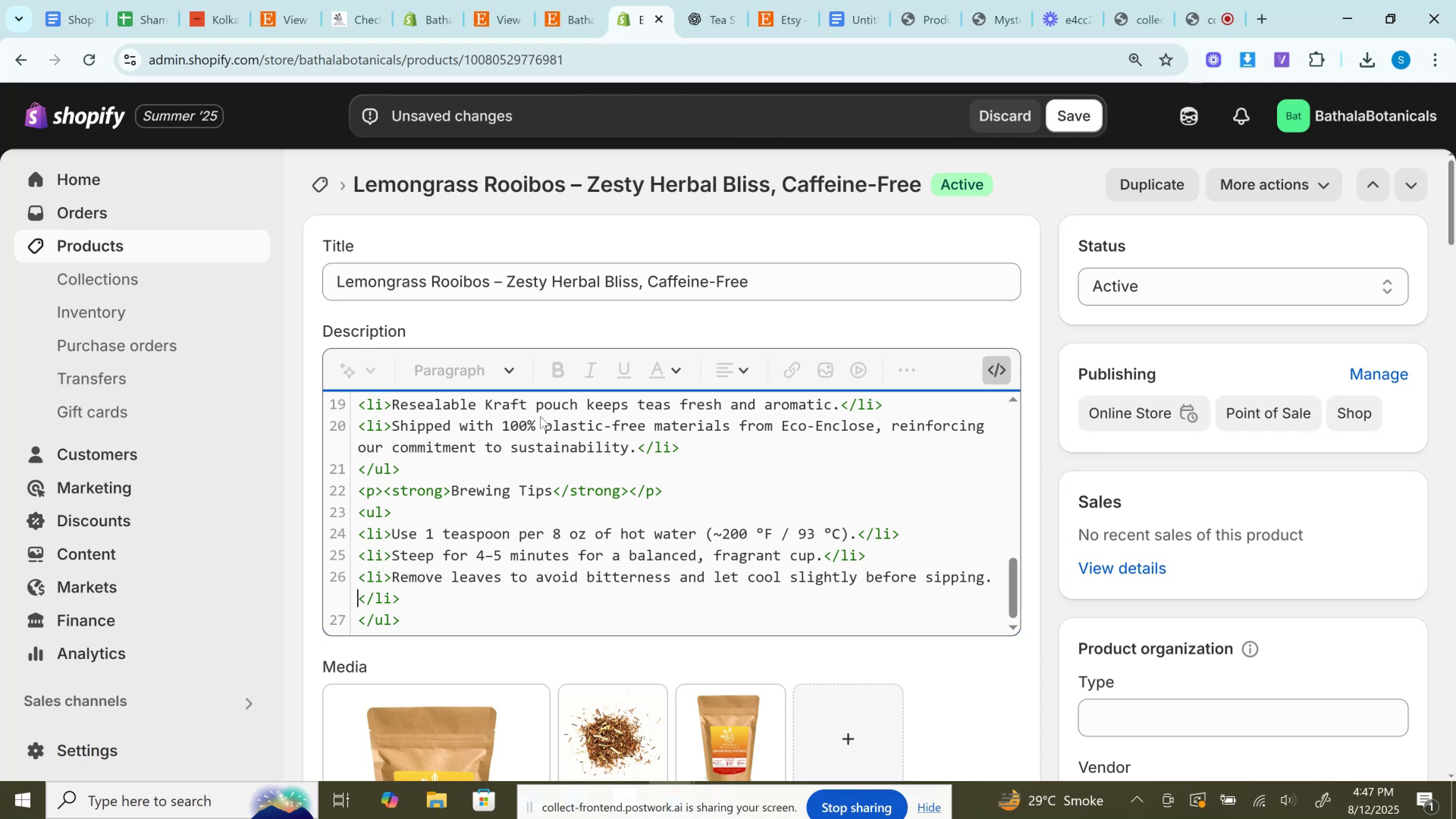 
left_click([698, 0])
 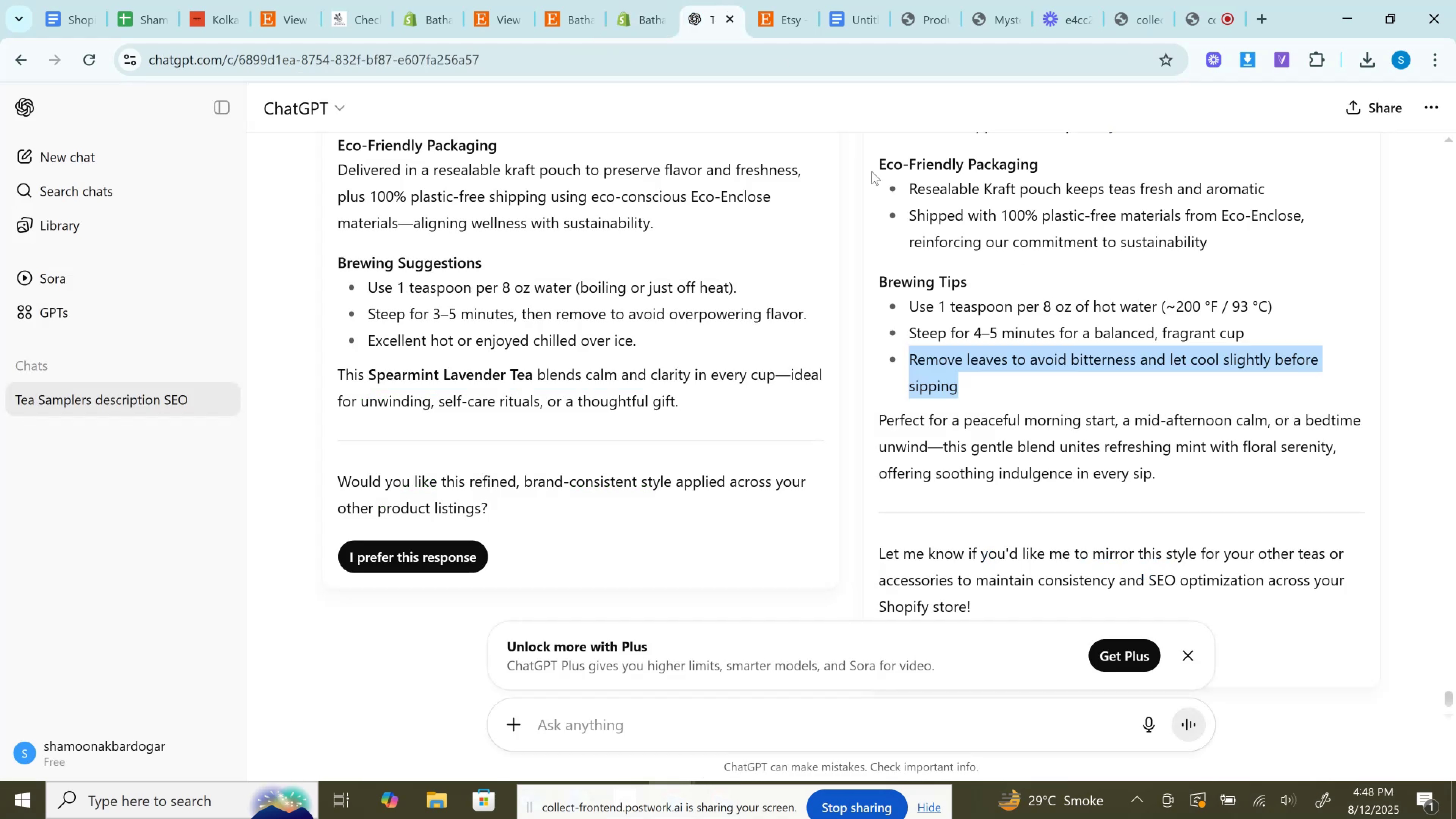 
scroll: coordinate [904, 245], scroll_direction: down, amount: 1.0
 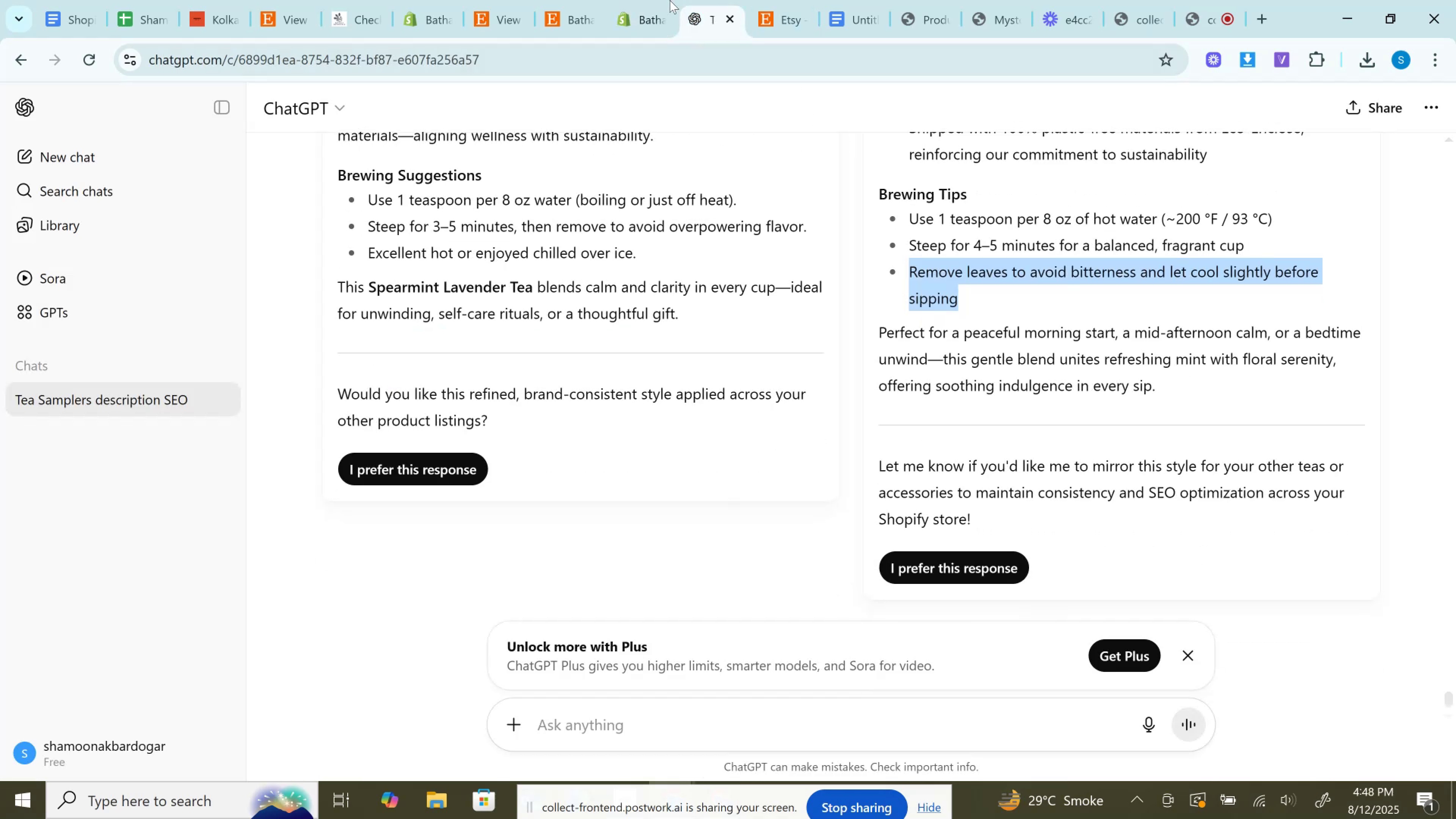 
left_click([653, 0])
 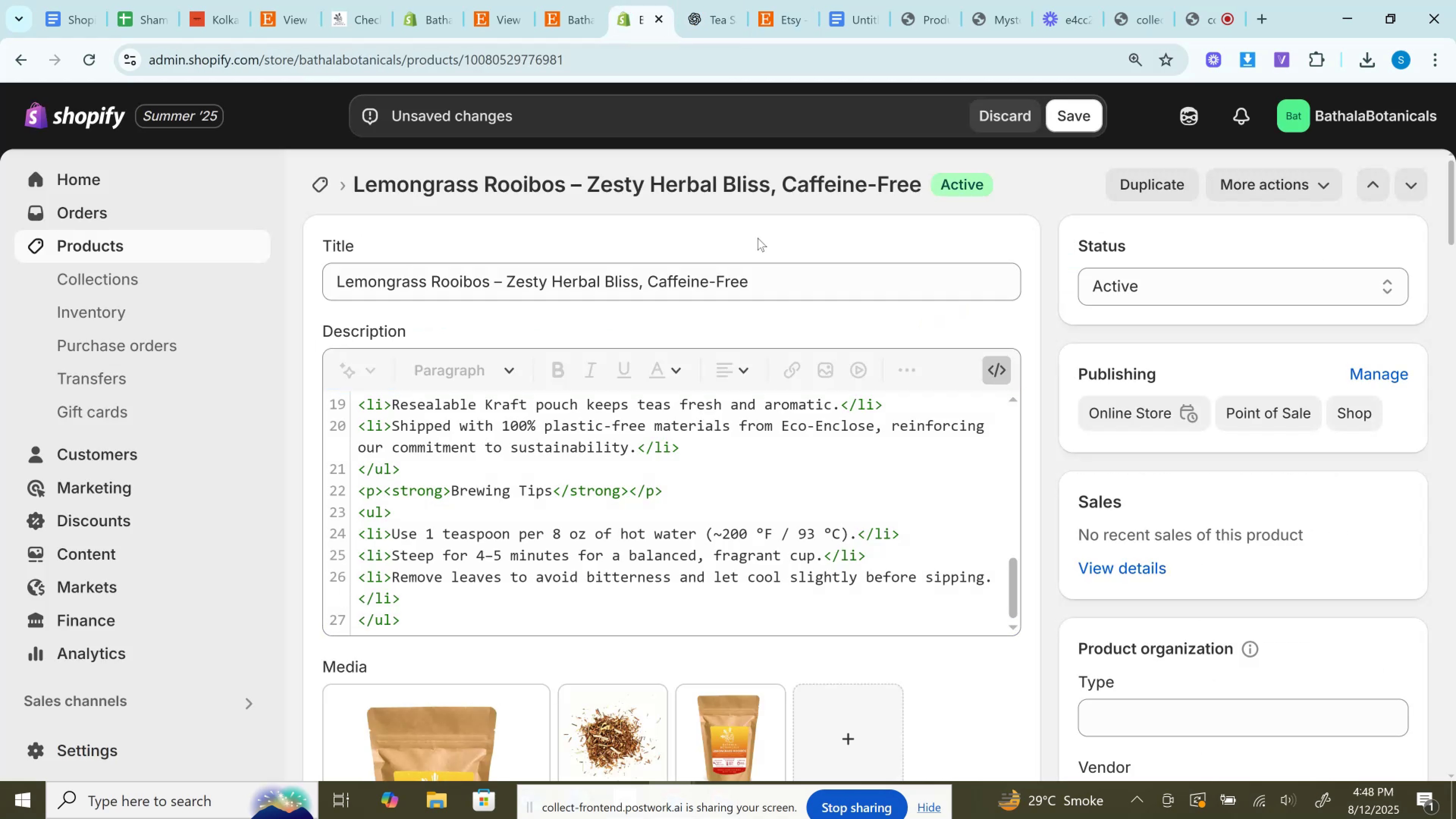 
scroll: coordinate [815, 462], scroll_direction: none, amount: 0.0
 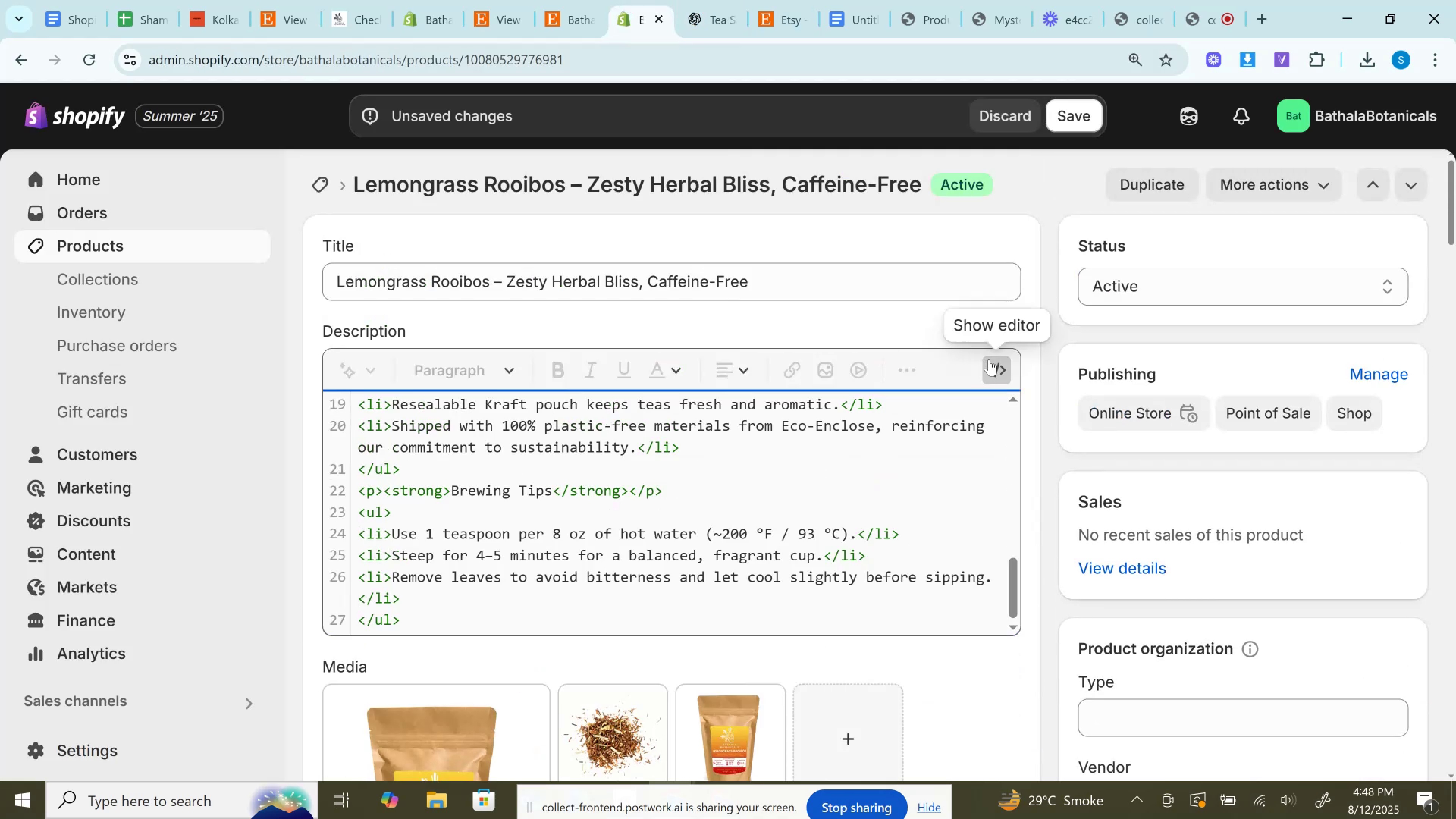 
left_click([992, 367])
 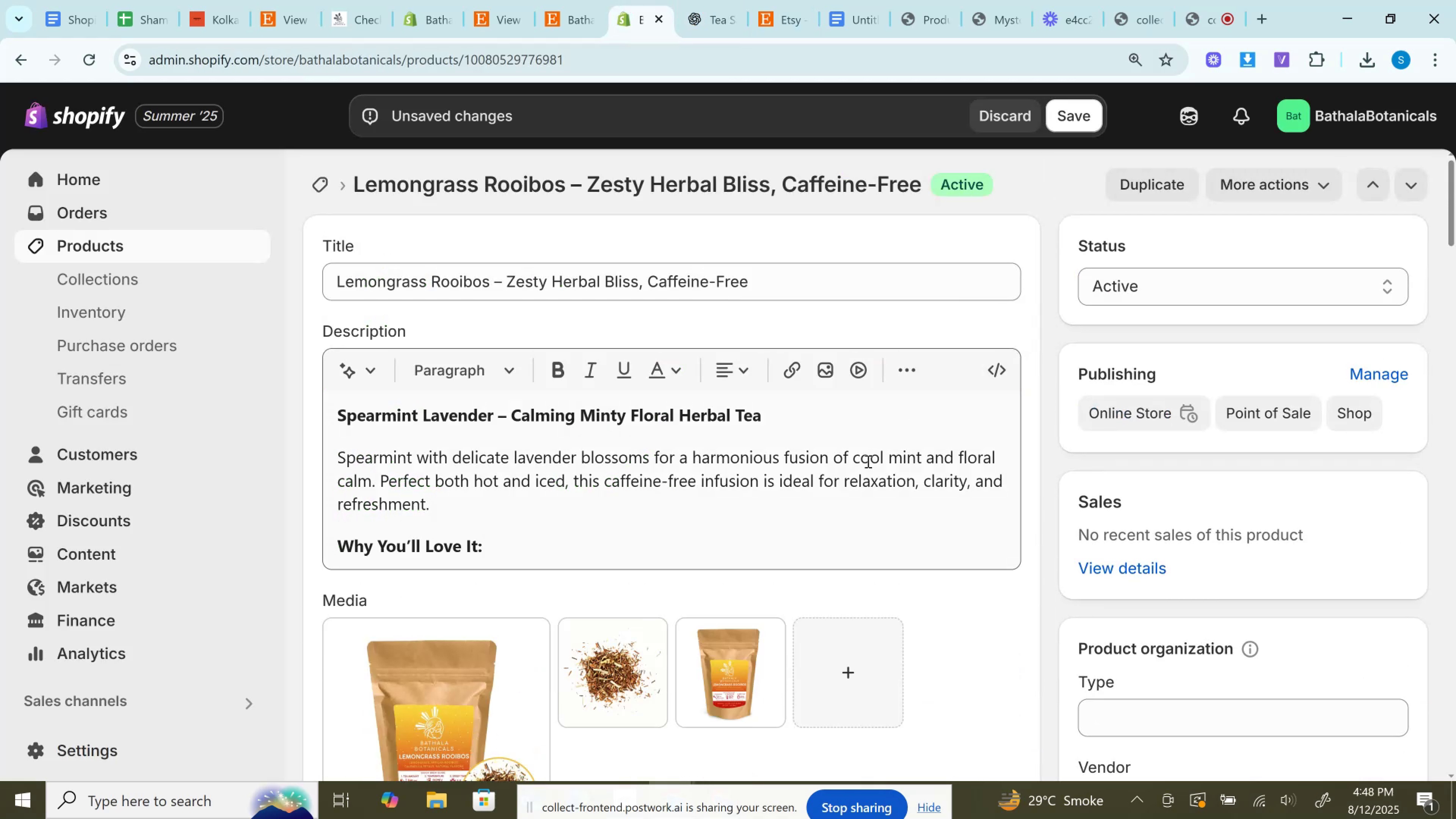 
scroll: coordinate [863, 465], scroll_direction: none, amount: 0.0
 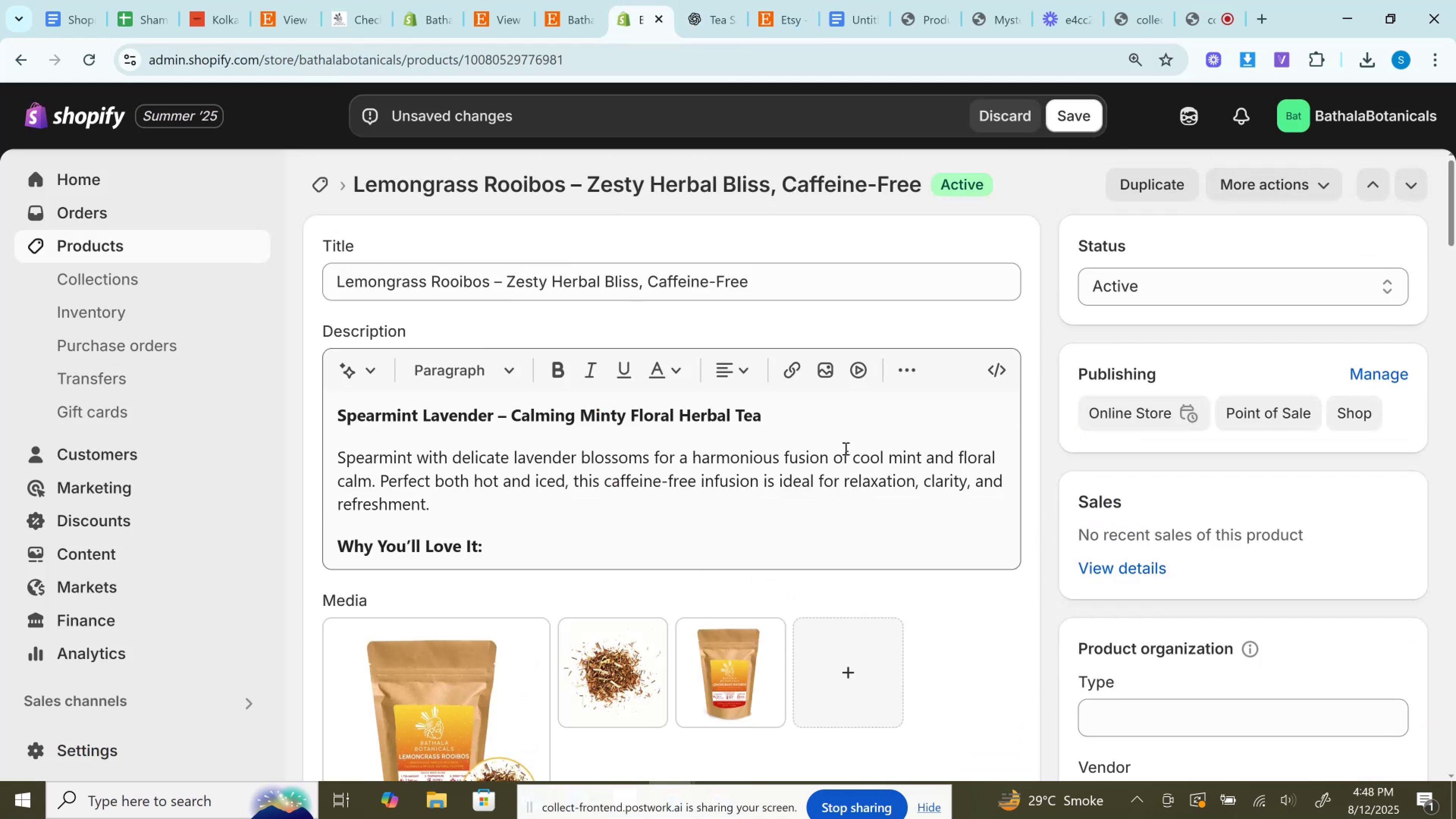 
left_click([845, 448])
 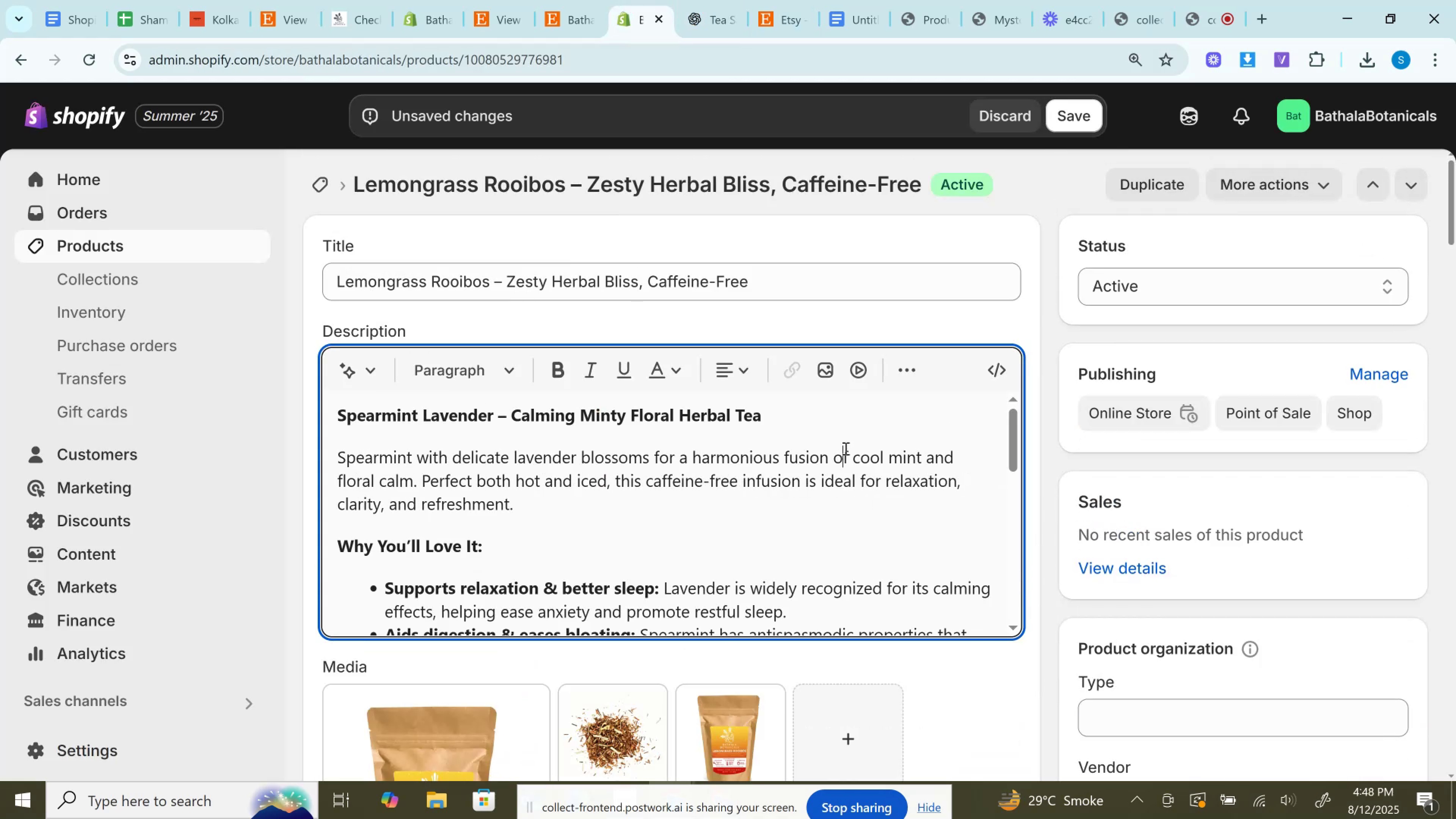 
scroll: coordinate [845, 448], scroll_direction: down, amount: 10.0
 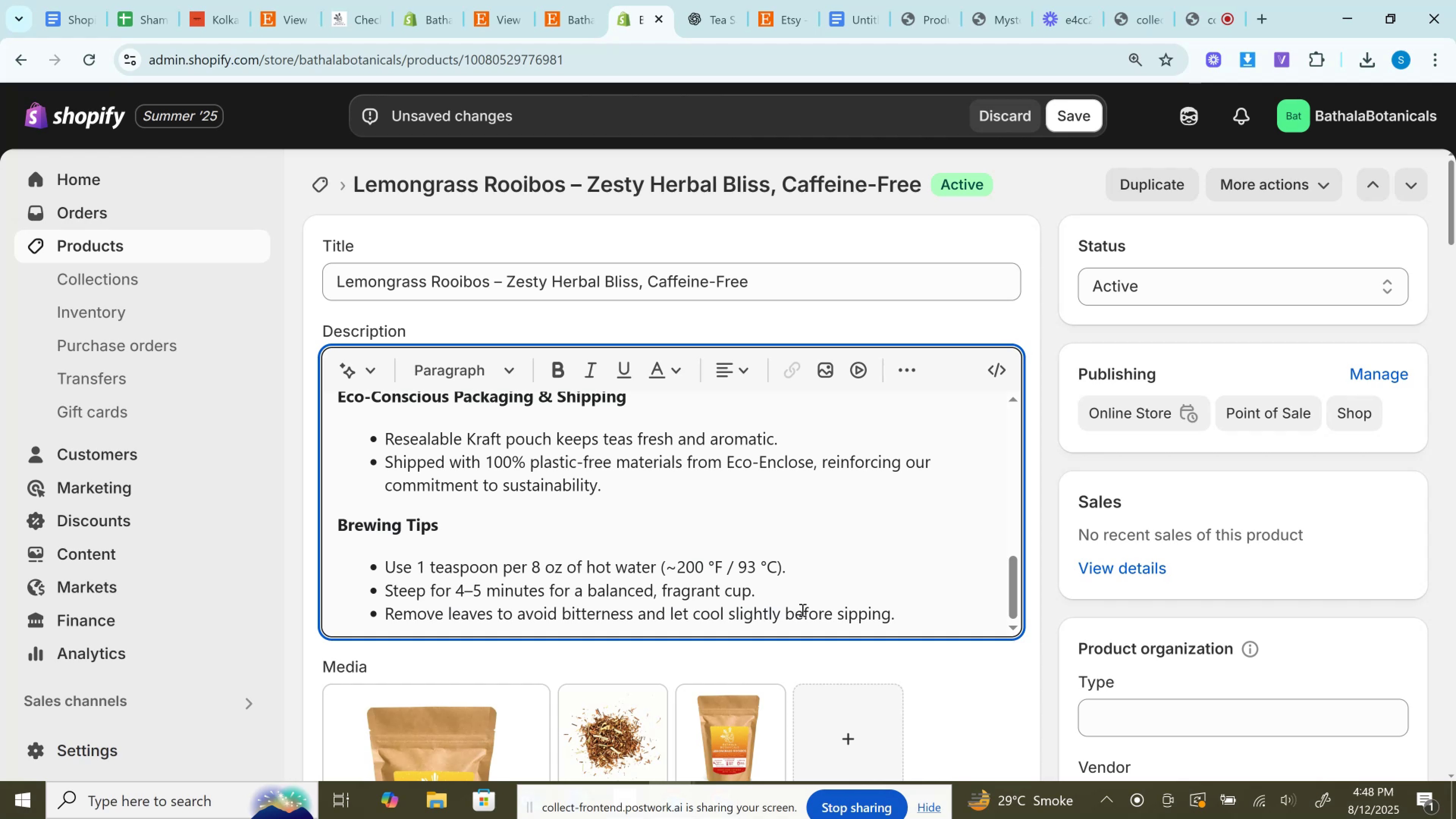 
wait(22.82)
 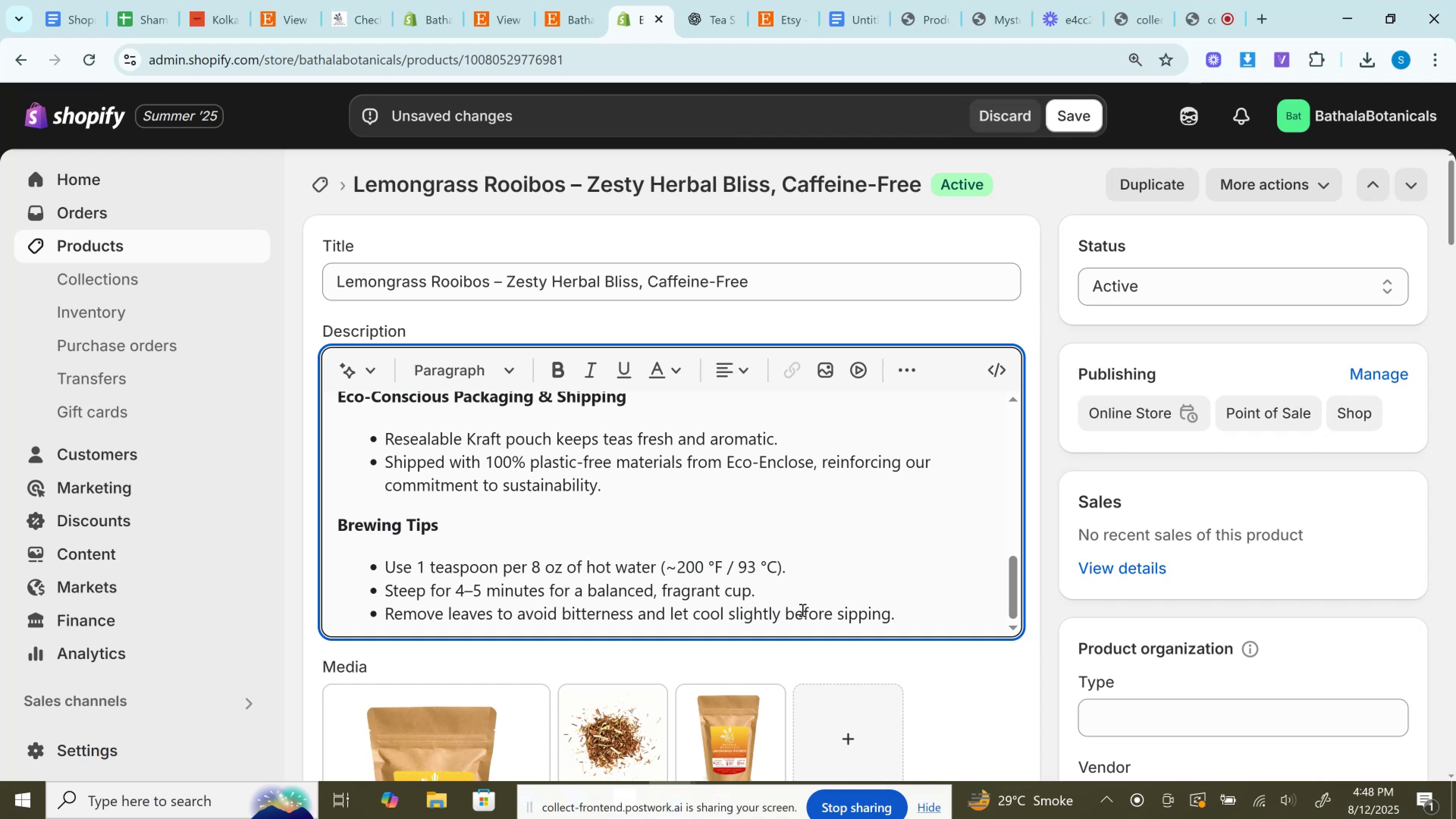 
left_click([776, 478])
 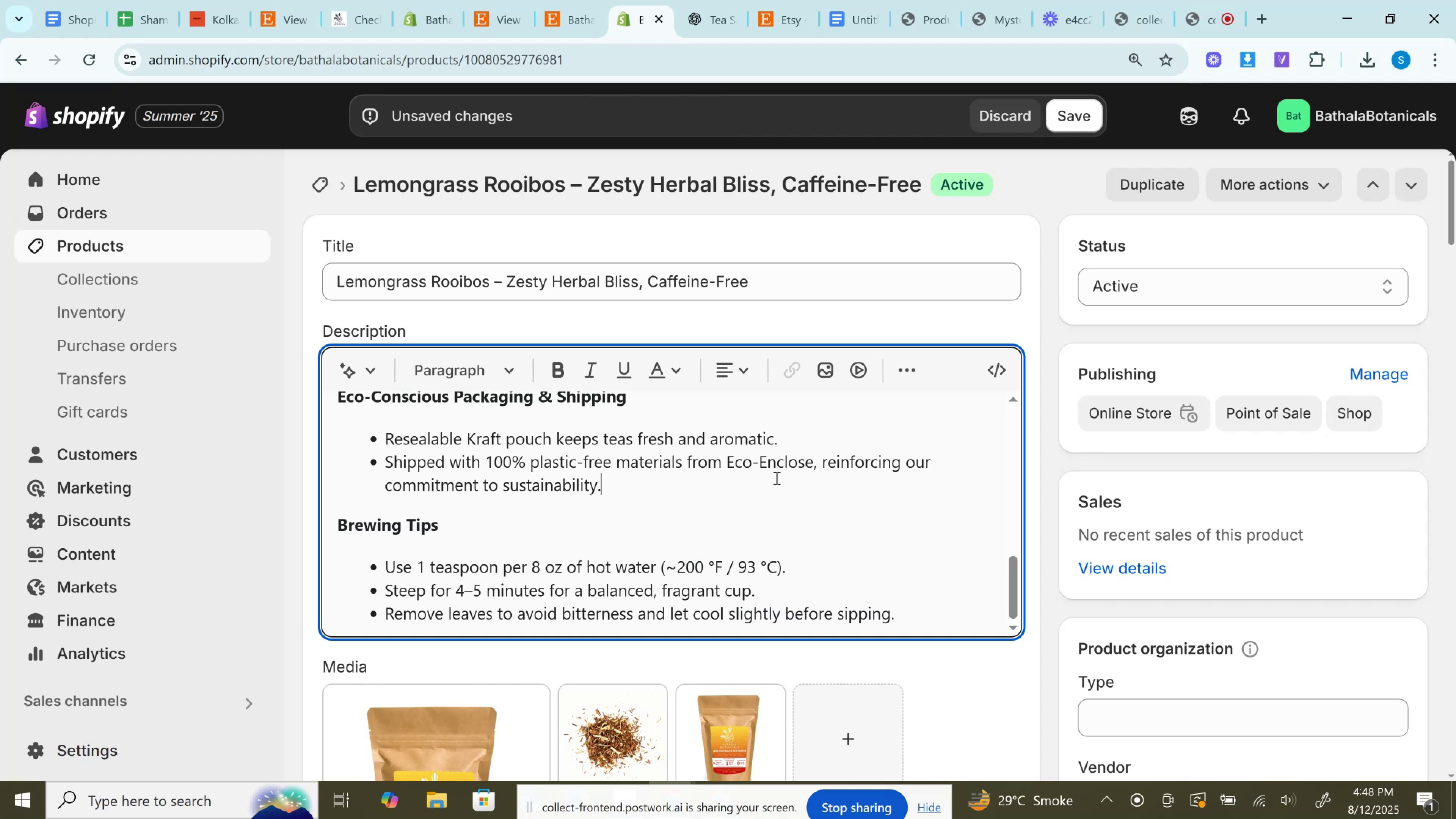 
scroll: coordinate [776, 478], scroll_direction: down, amount: 3.0
 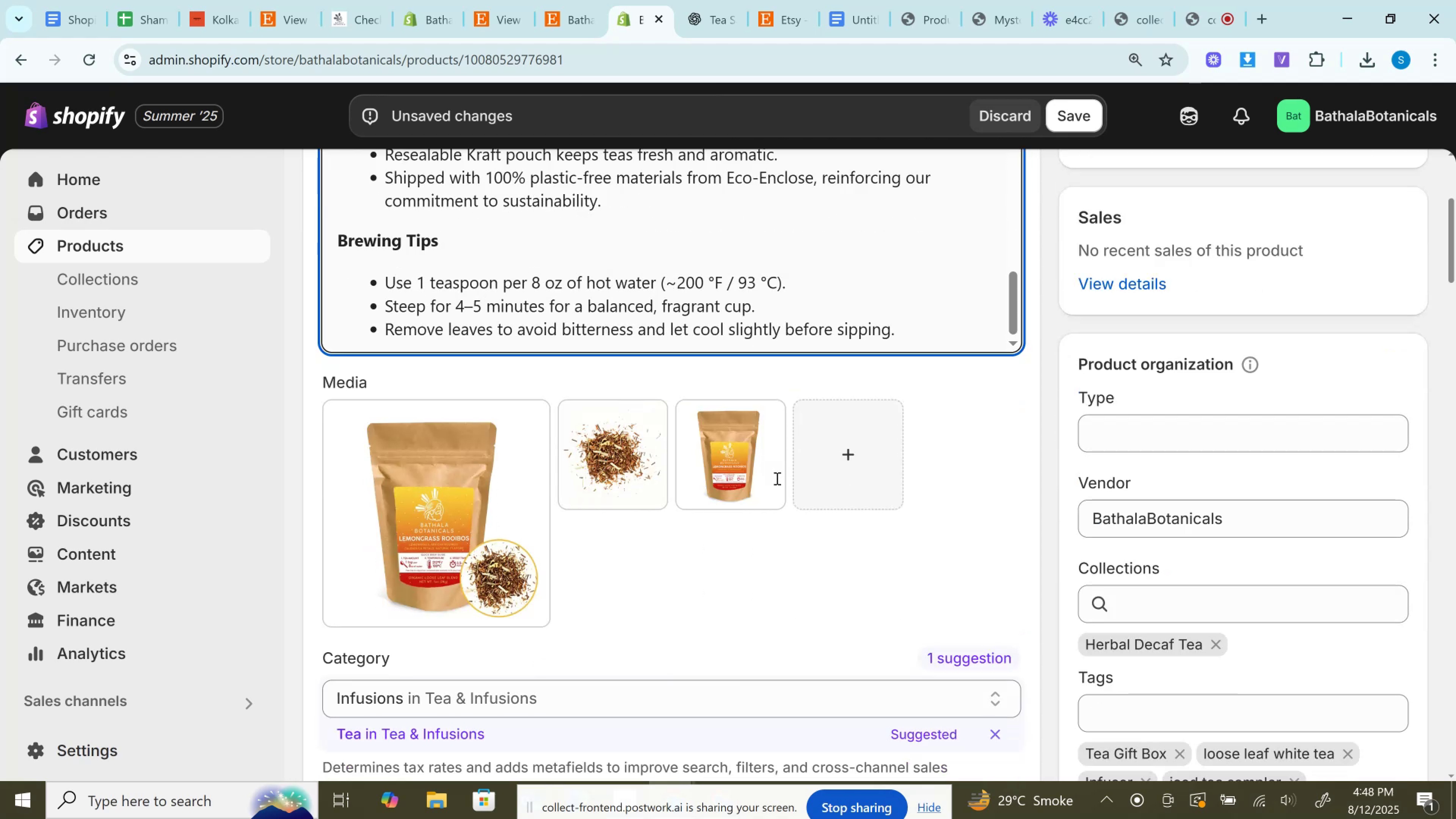 
scroll: coordinate [776, 478], scroll_direction: up, amount: 2.0
 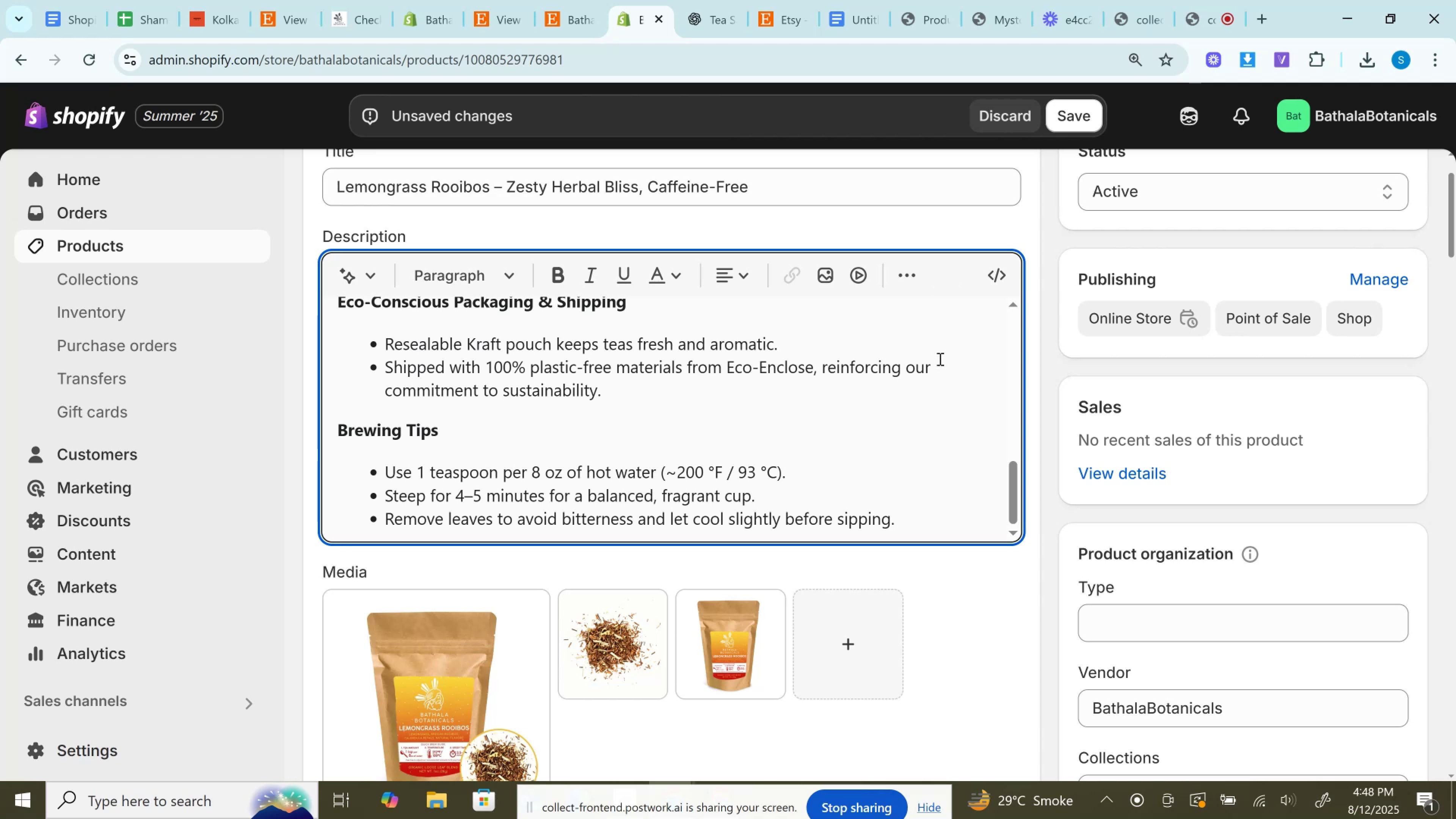 
wait(29.35)
 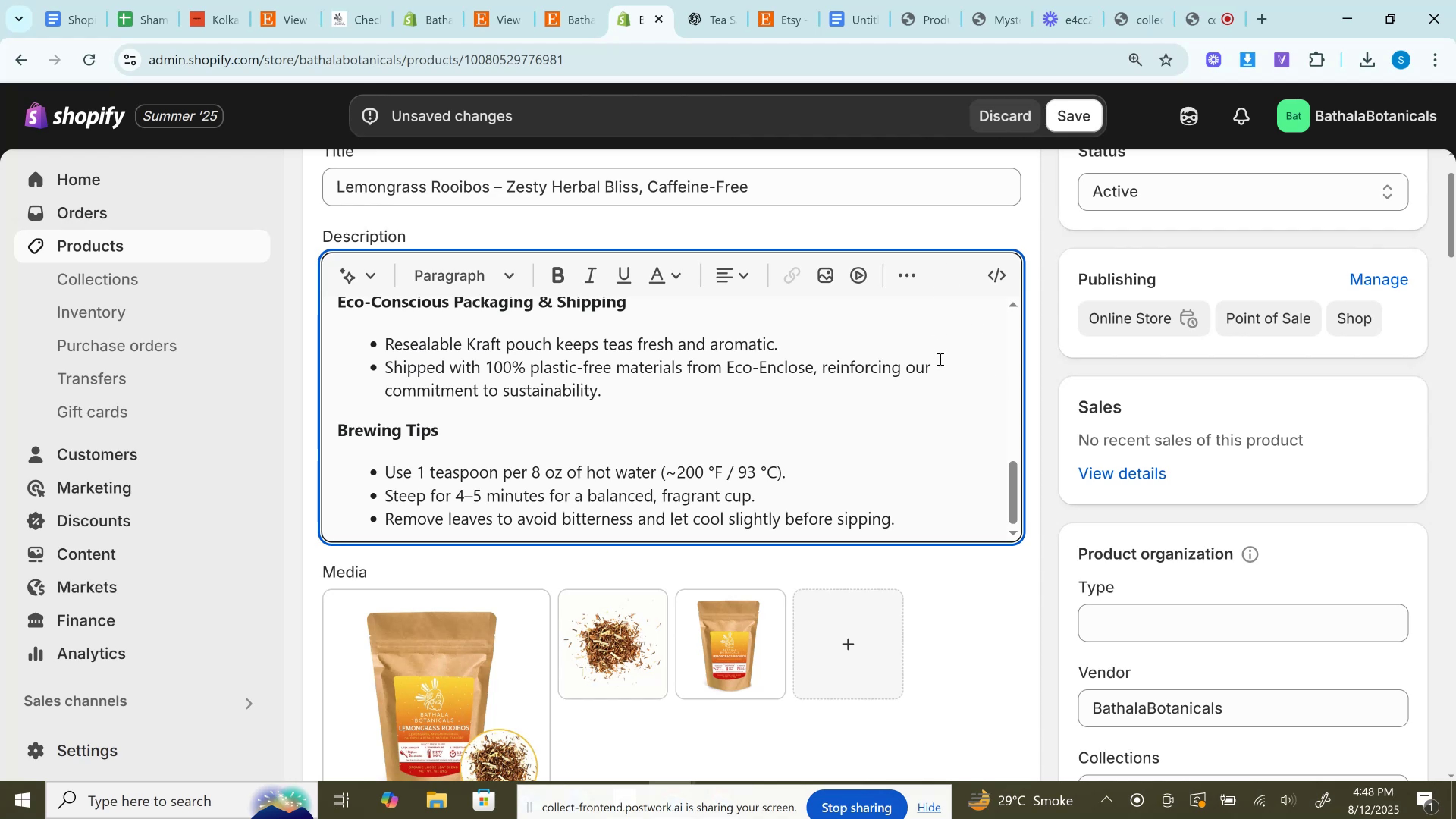 
scroll: coordinate [819, 405], scroll_direction: down, amount: 2.0
 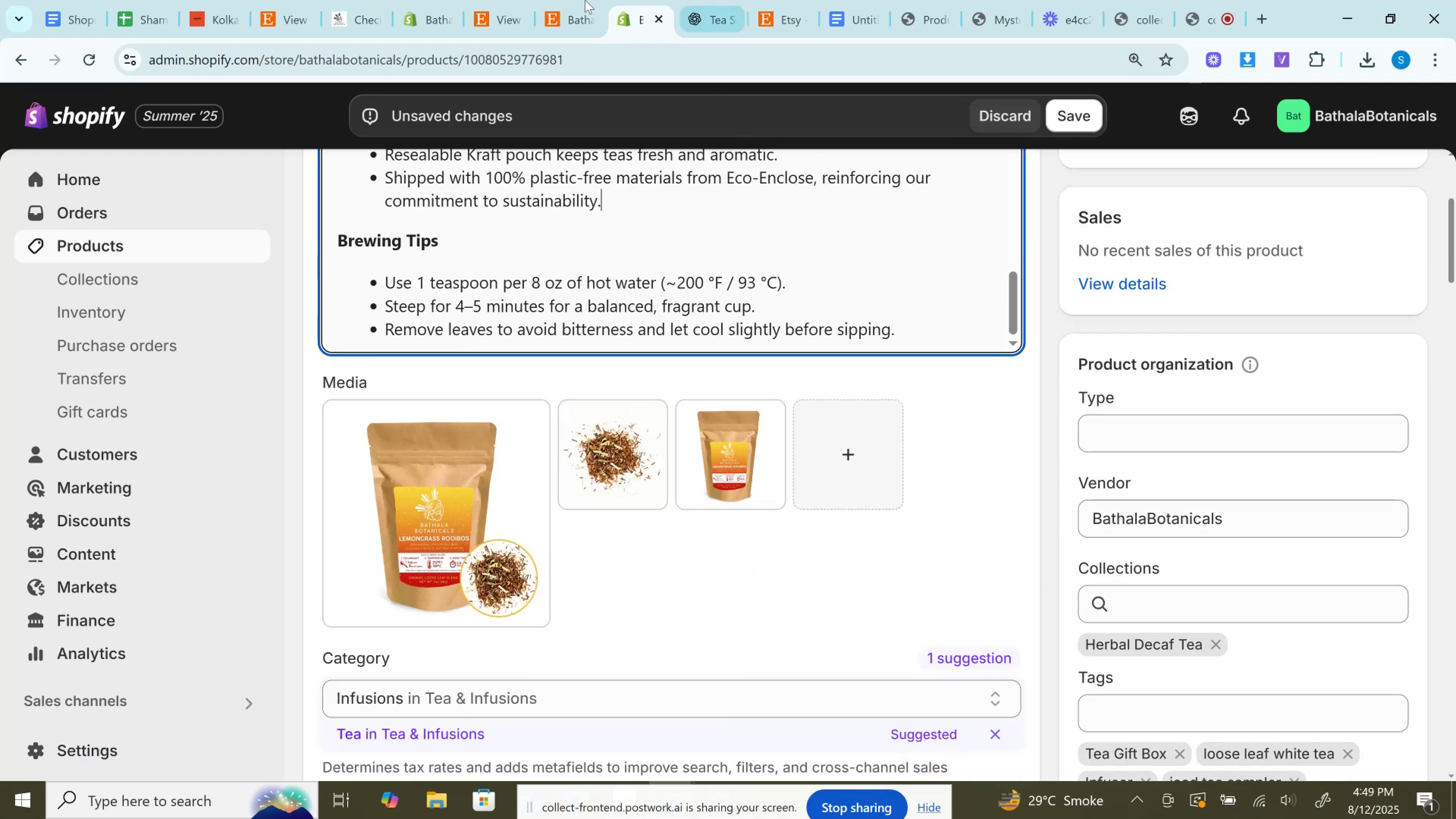 
left_click([580, 0])
 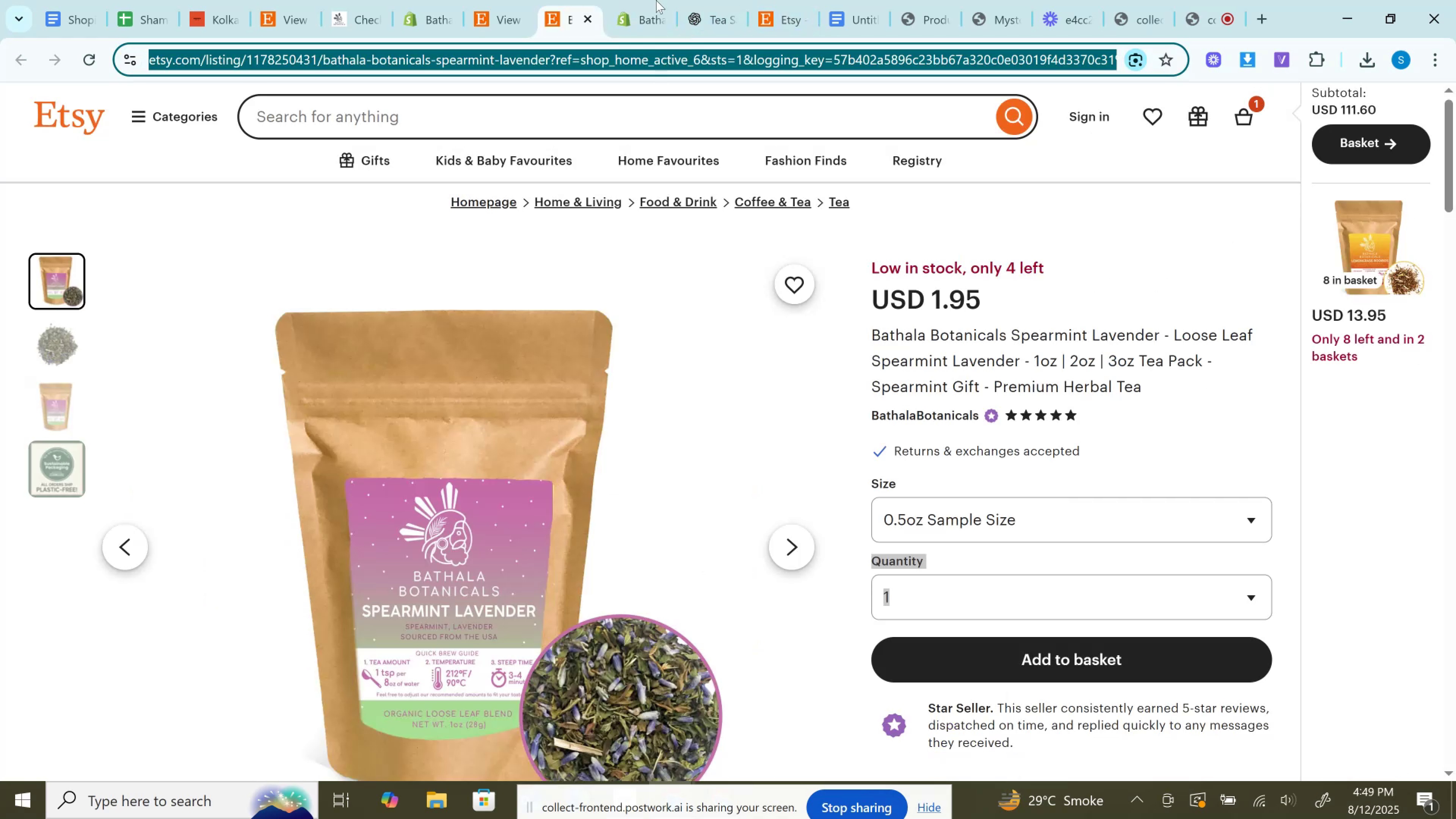 
left_click([647, 0])
 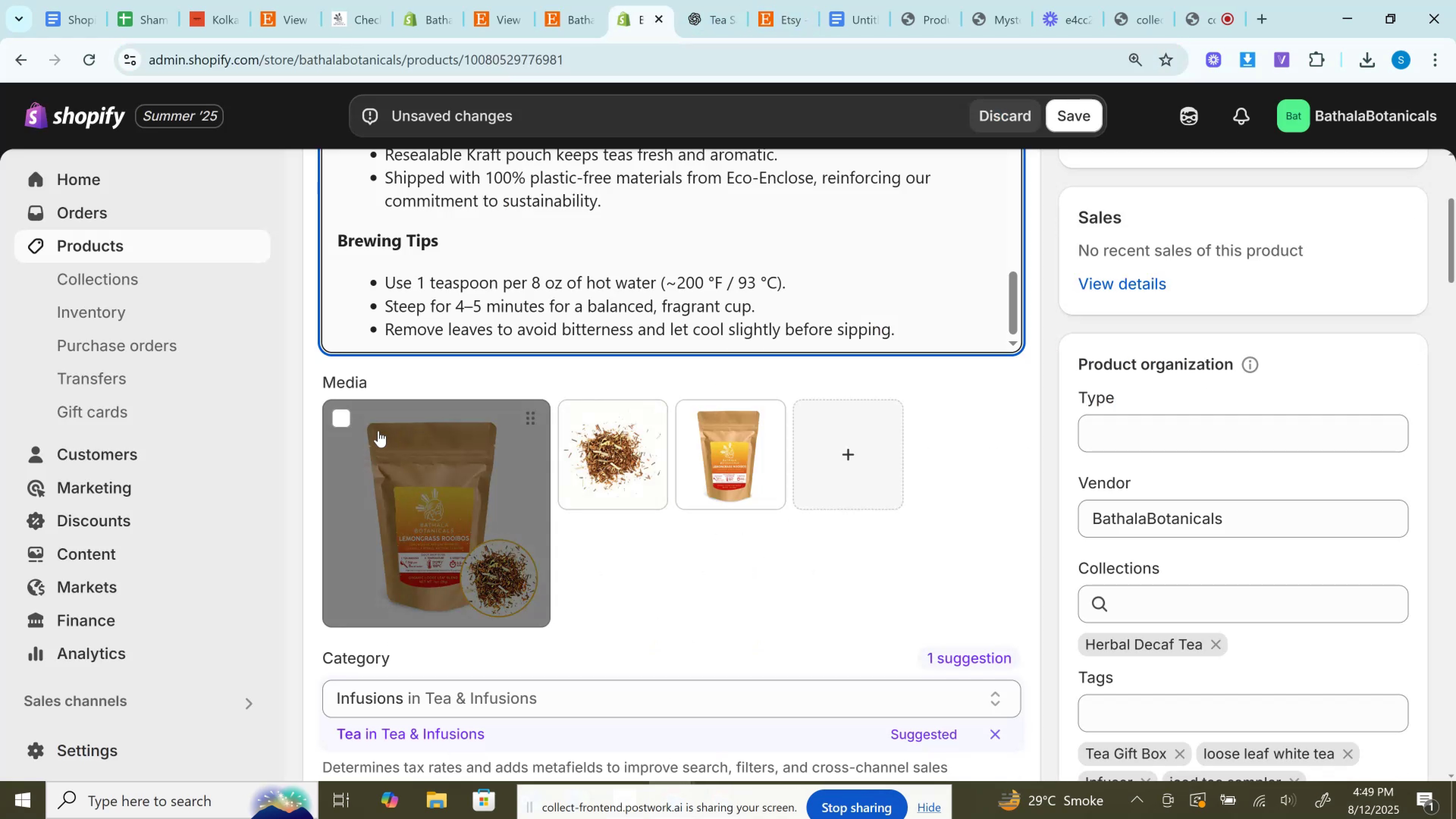 
scroll: coordinate [500, 418], scroll_direction: up, amount: 9.0
 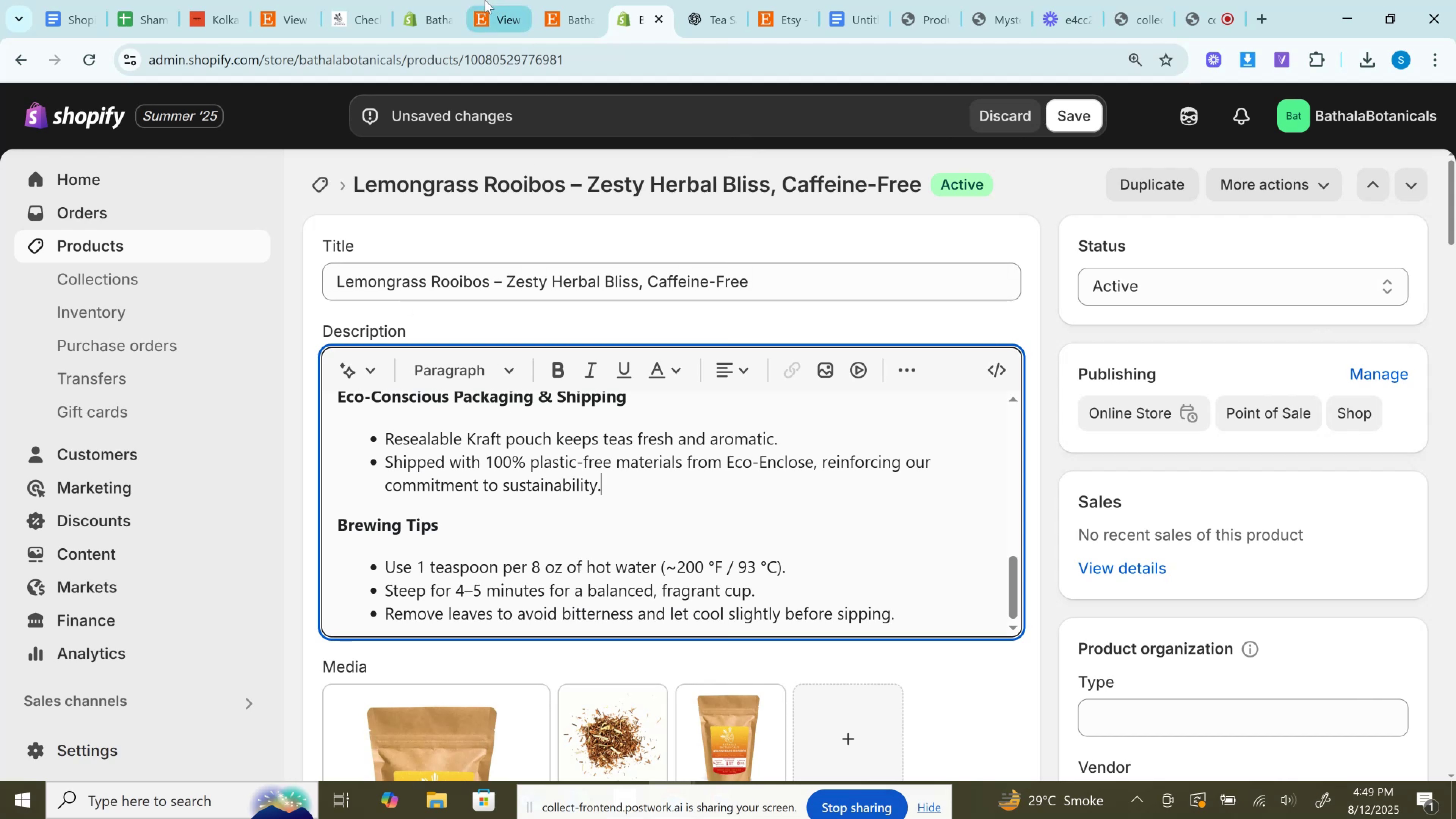 
left_click([433, 0])
 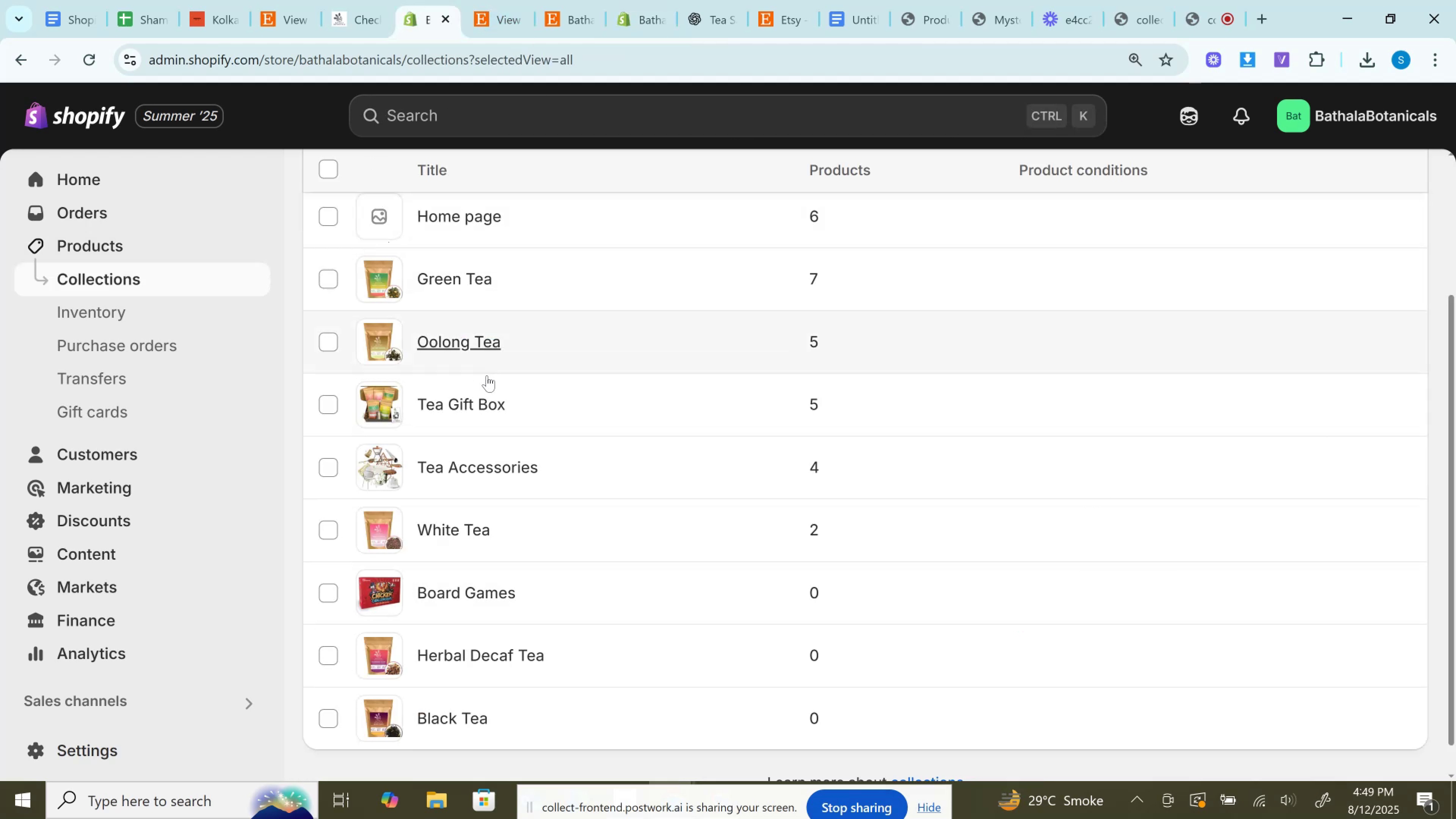 
scroll: coordinate [487, 375], scroll_direction: down, amount: 1.0
 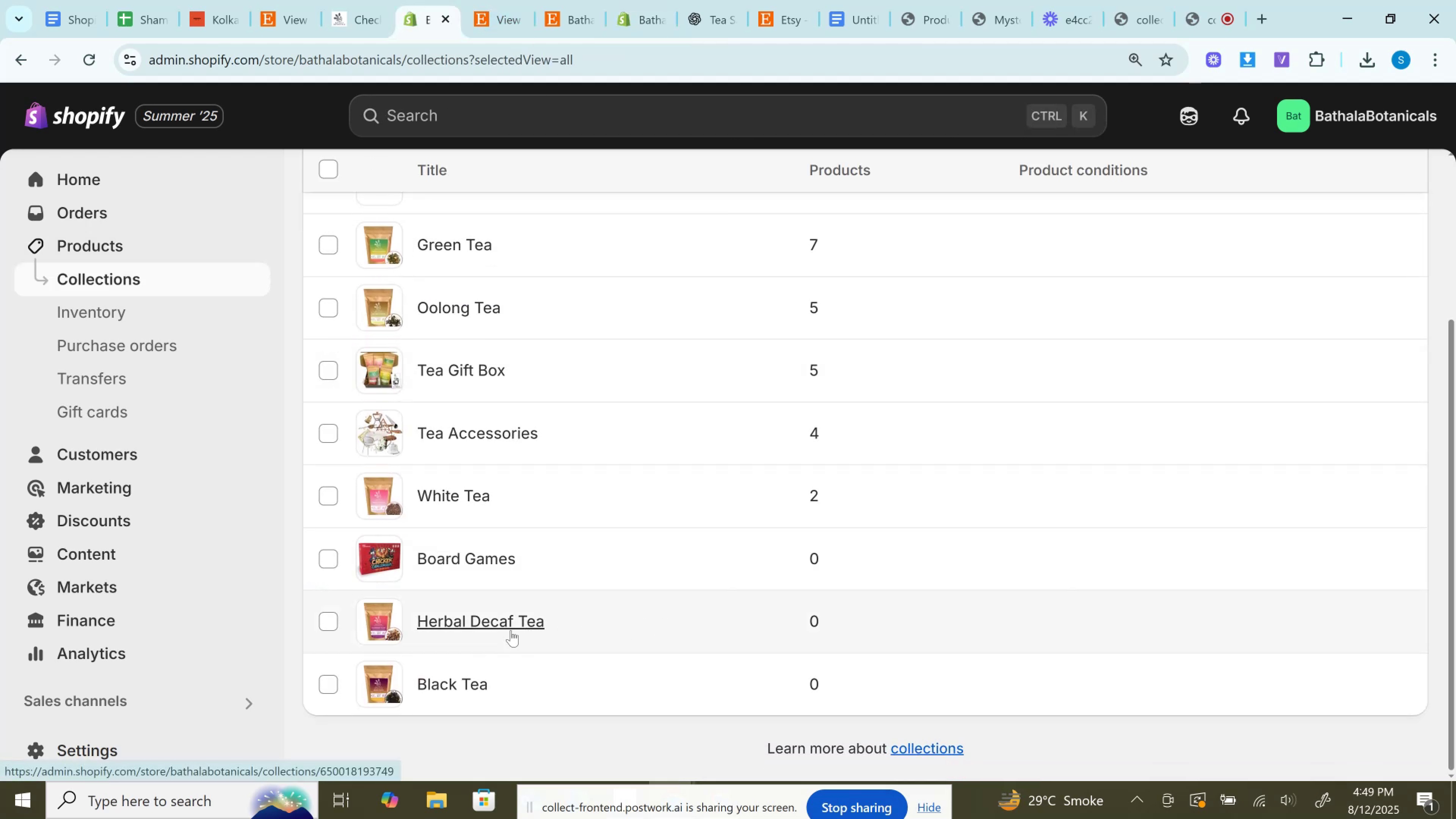 
left_click([460, 626])
 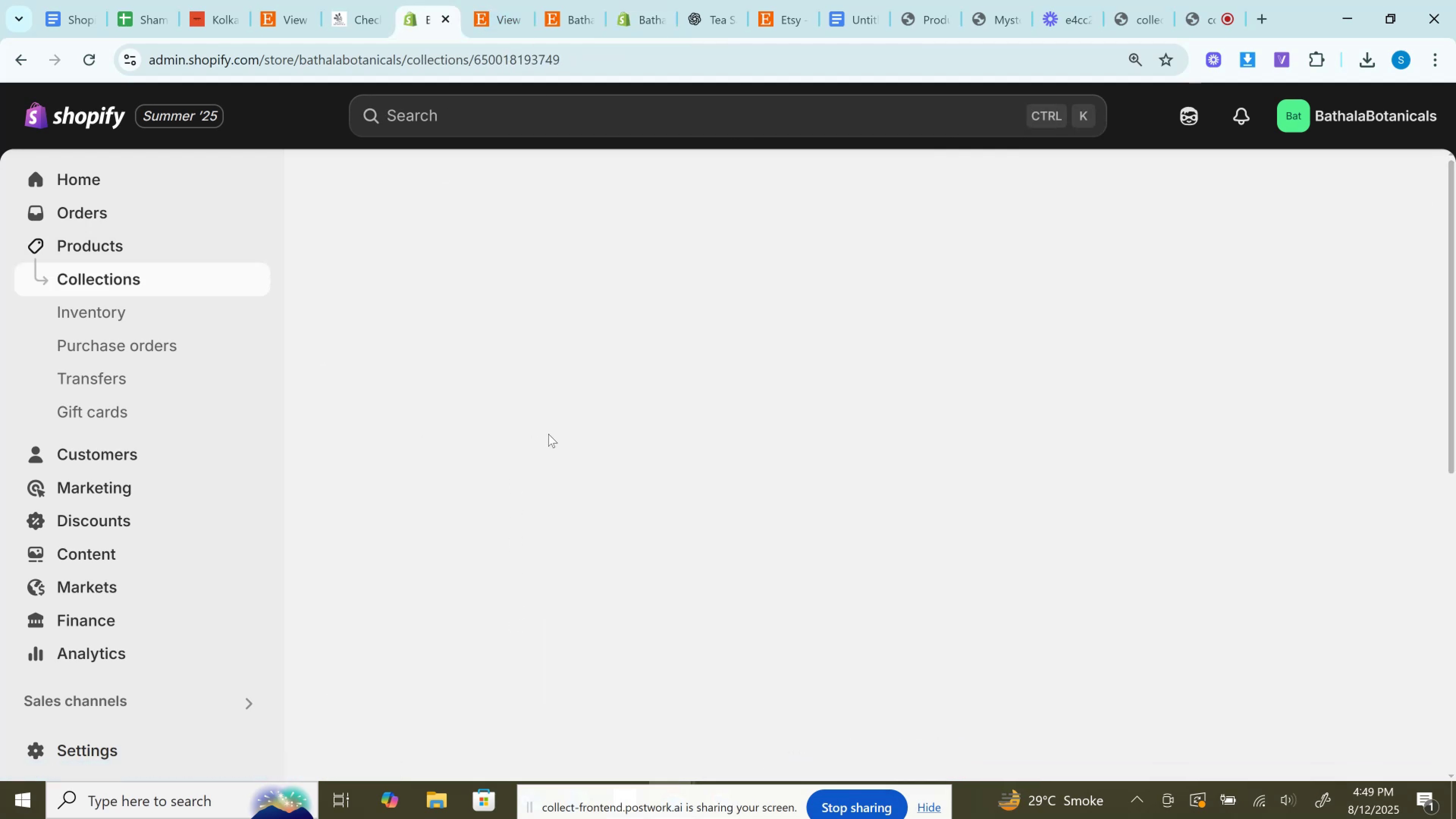 
scroll: coordinate [590, 378], scroll_direction: down, amount: 5.0
 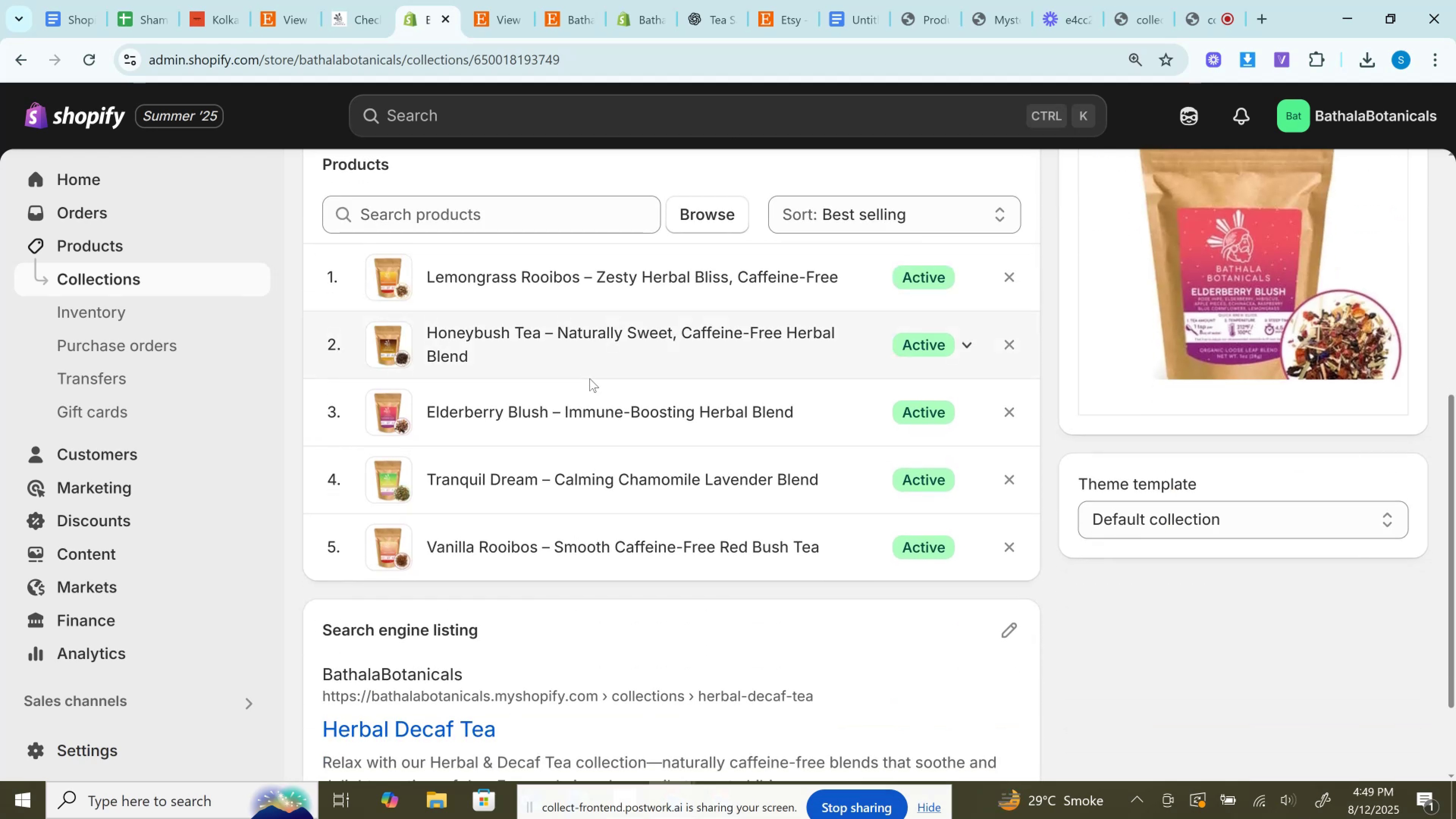 
left_click([501, 0])
 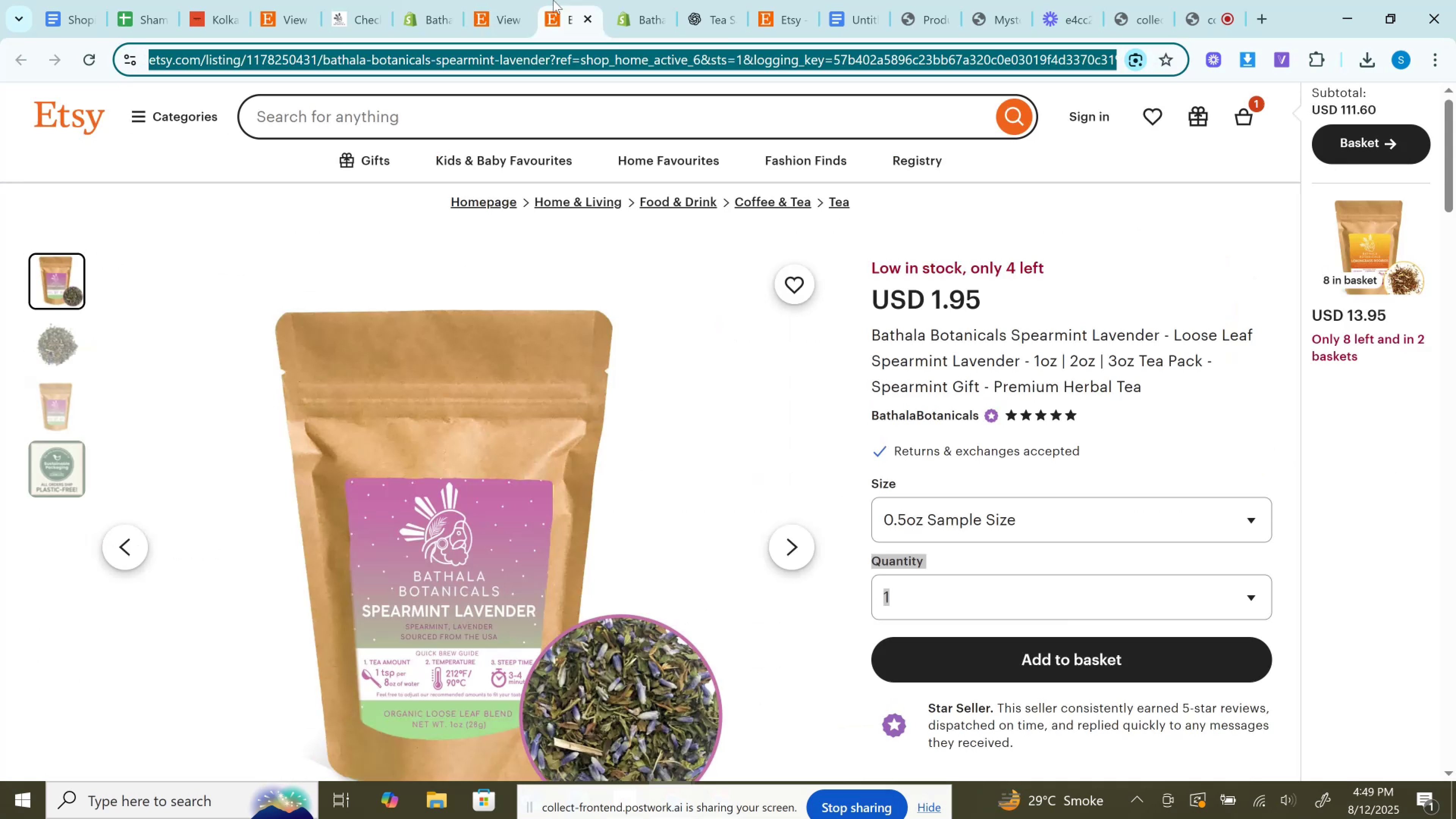 
left_click([553, 0])
 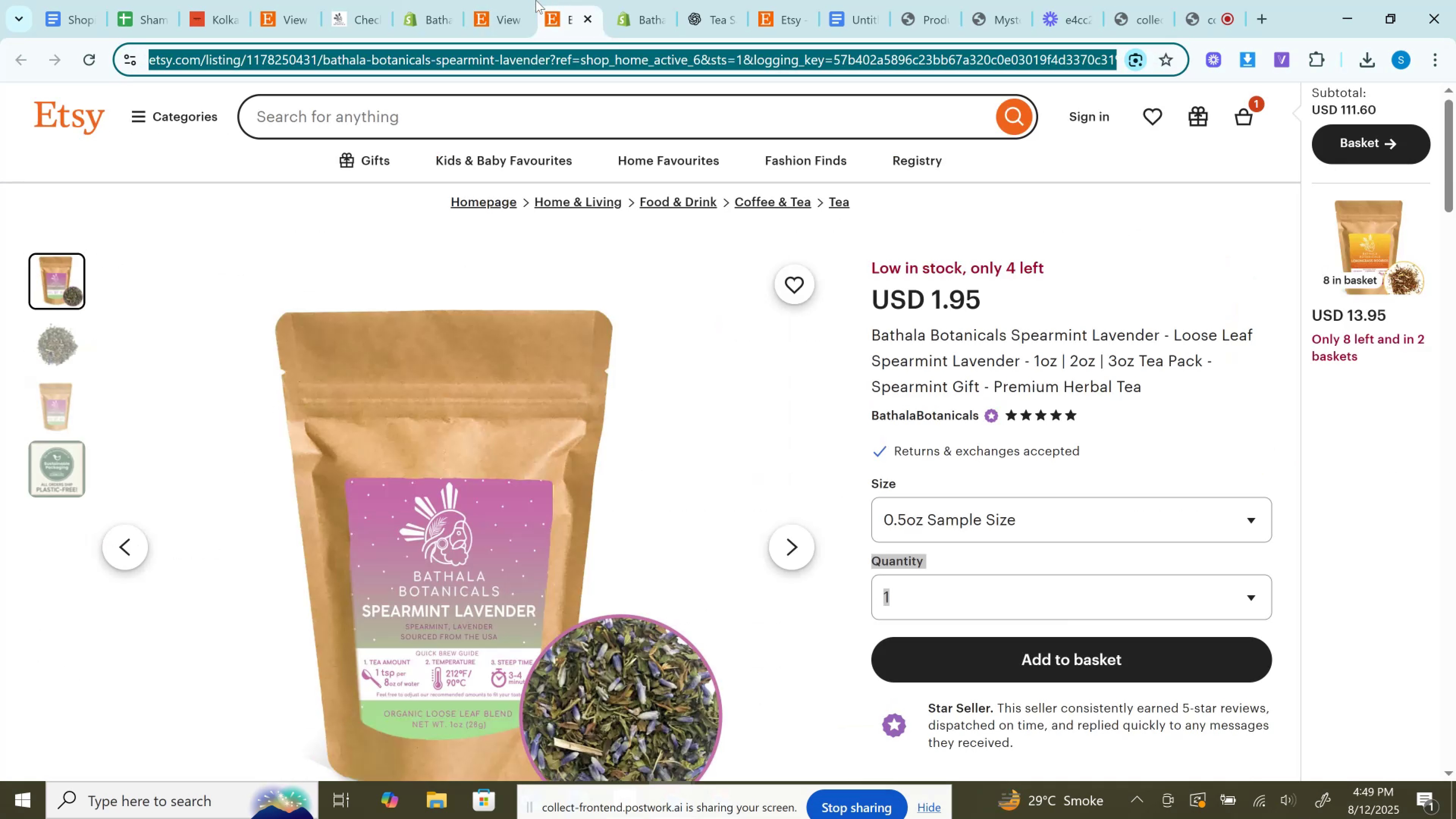 
mouse_move([526, 0])
 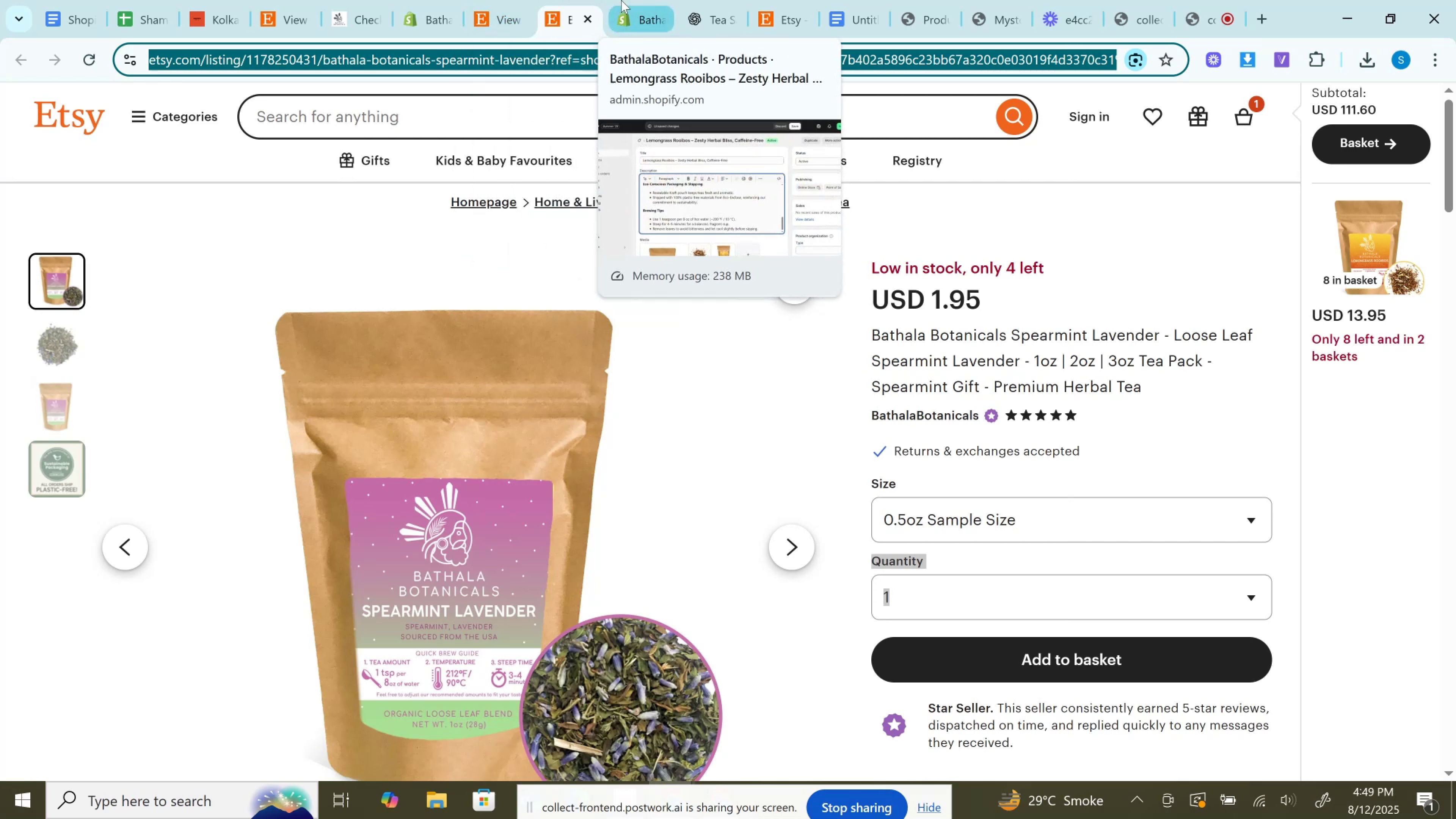 
left_click([621, 0])
 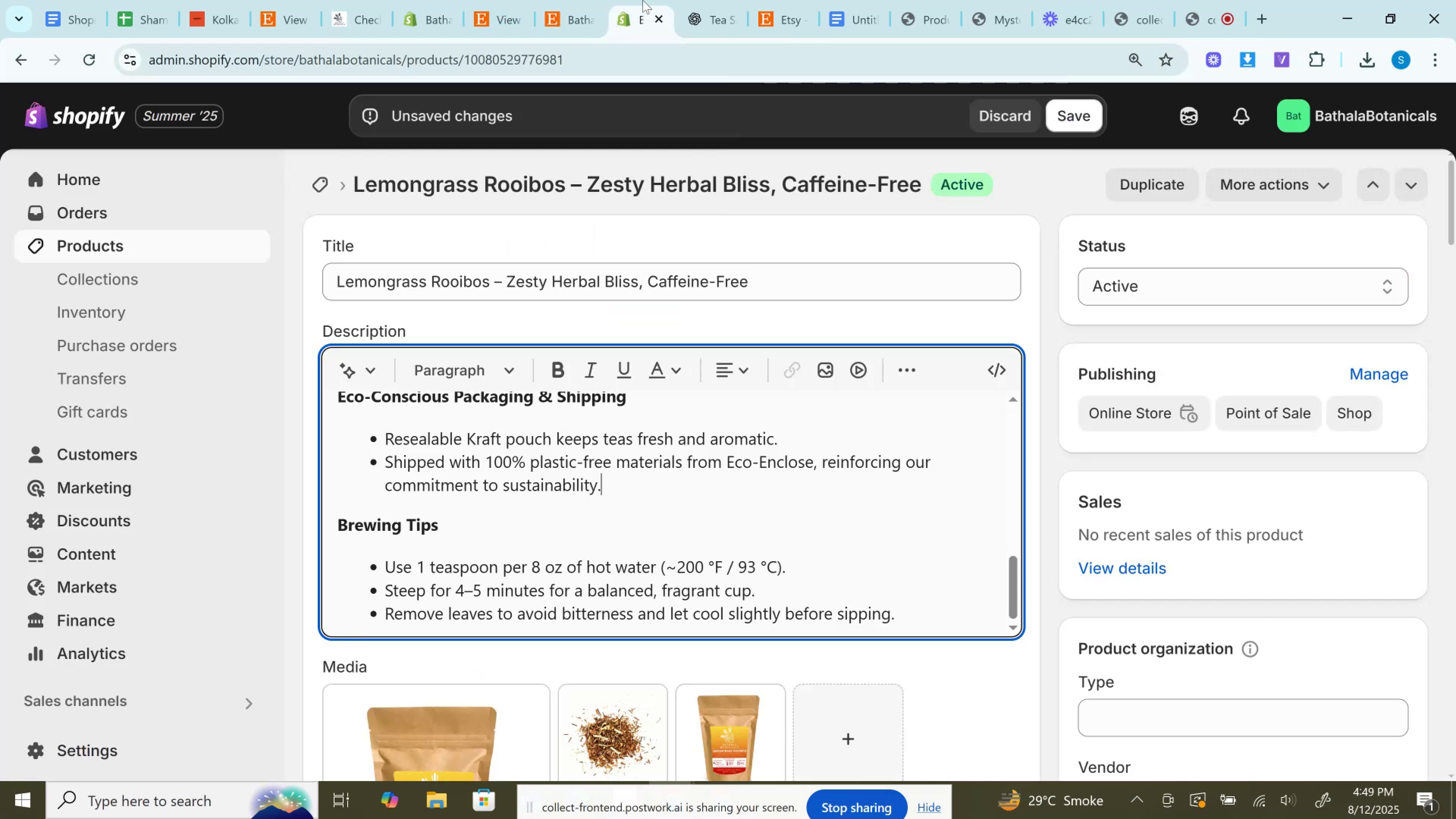 
left_click([724, 0])
 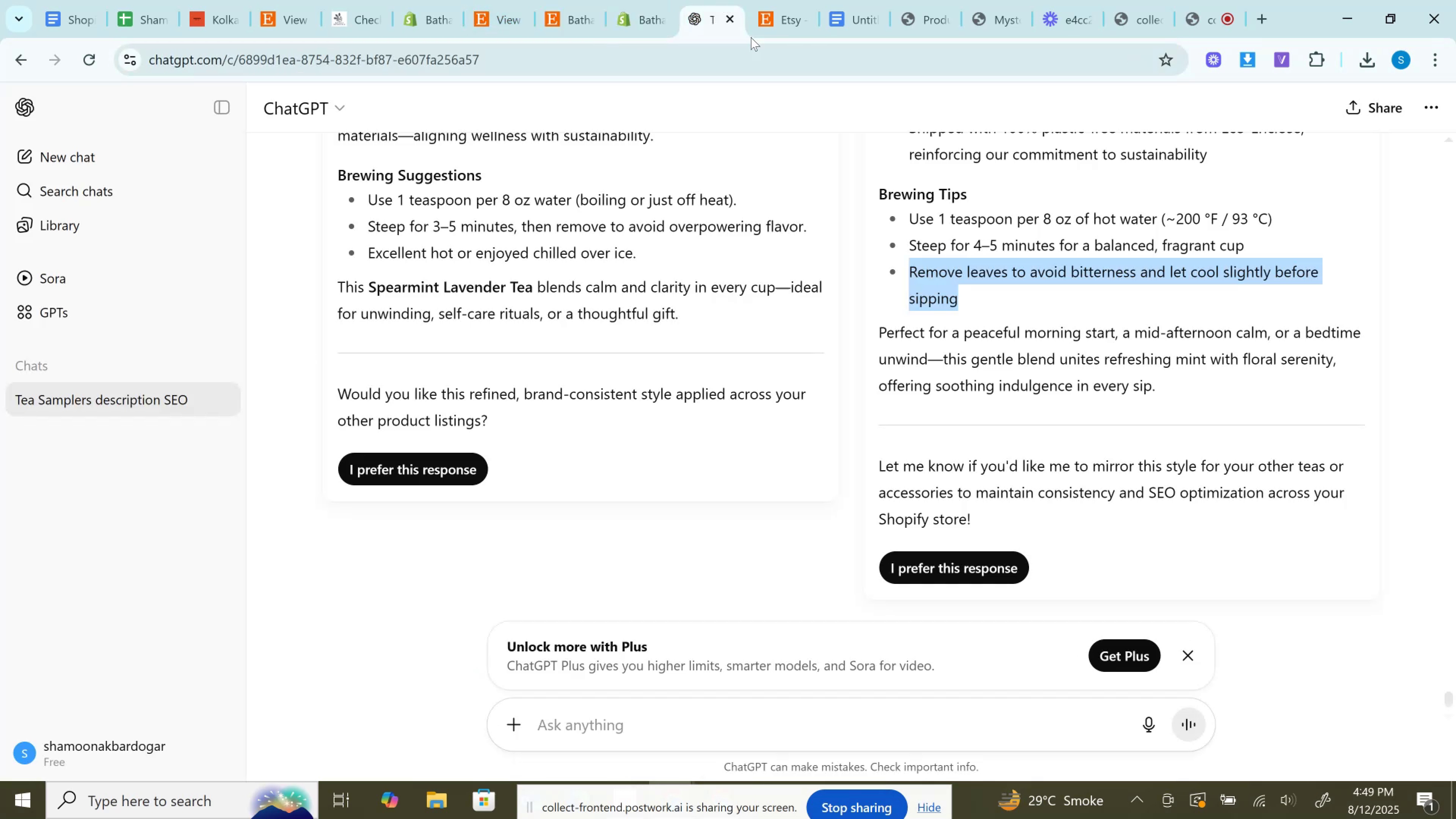 
scroll: coordinate [986, 423], scroll_direction: up, amount: 13.0
 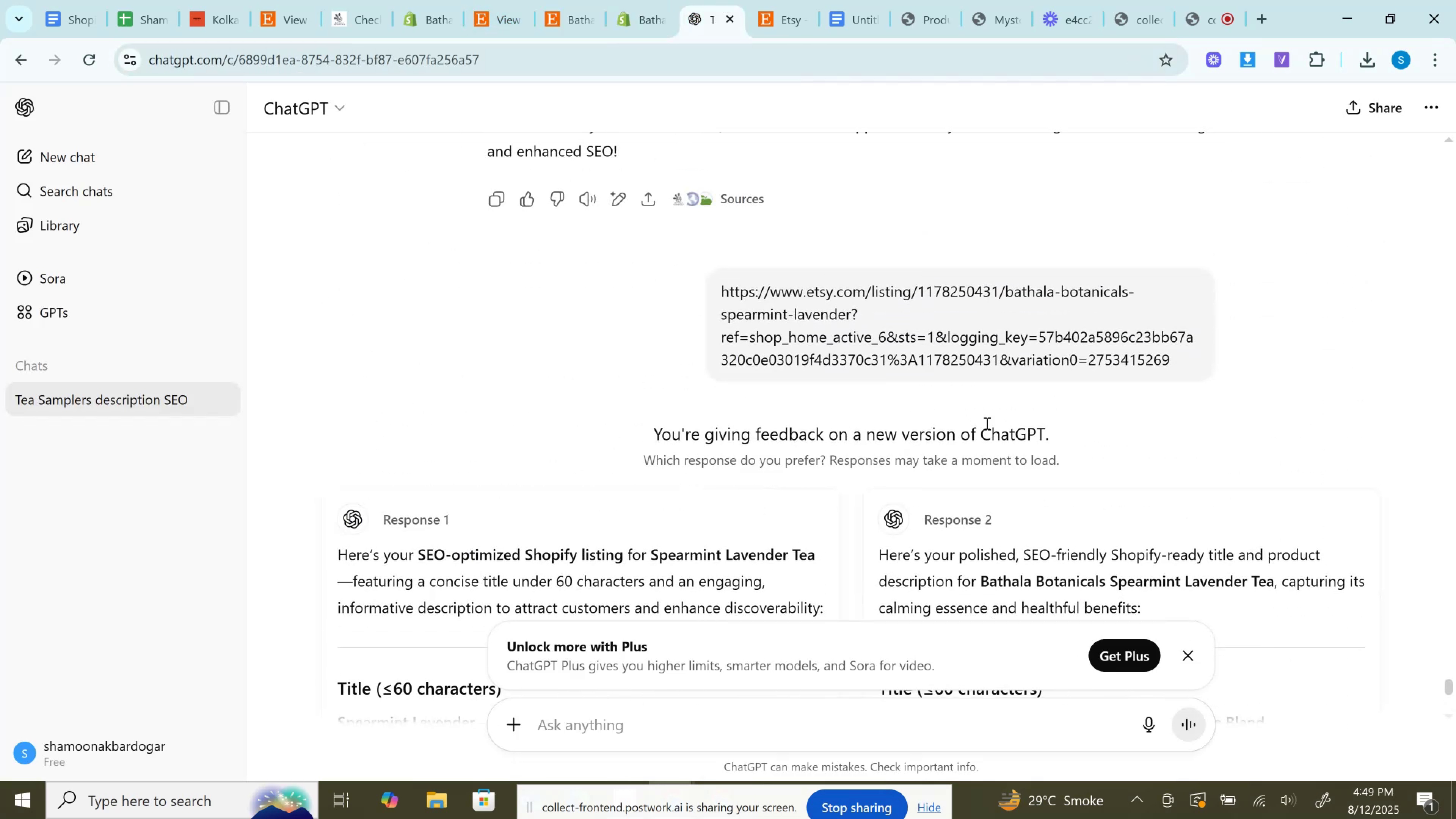 
scroll: coordinate [986, 423], scroll_direction: down, amount: 4.0
 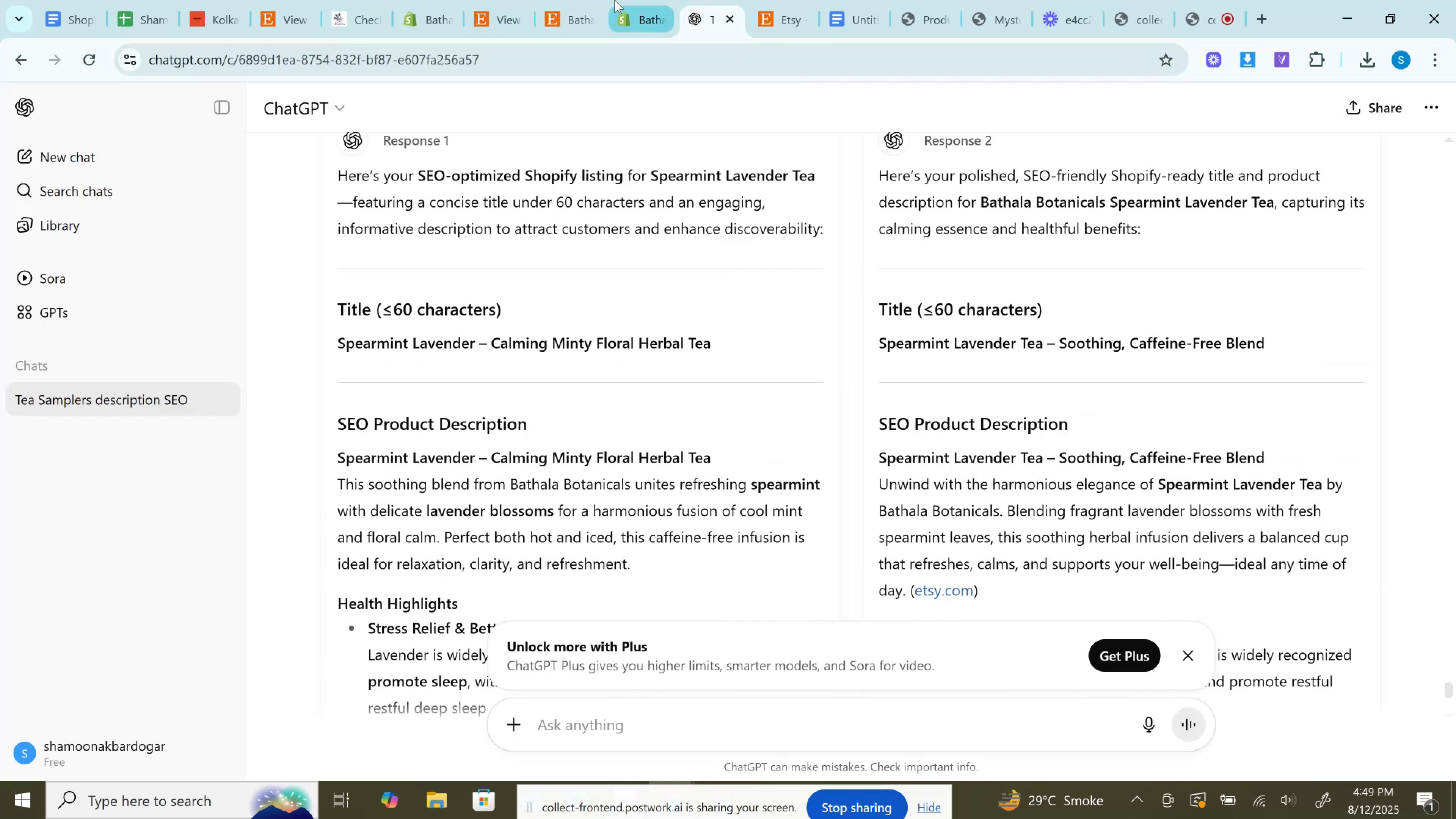 
left_click([558, 0])
 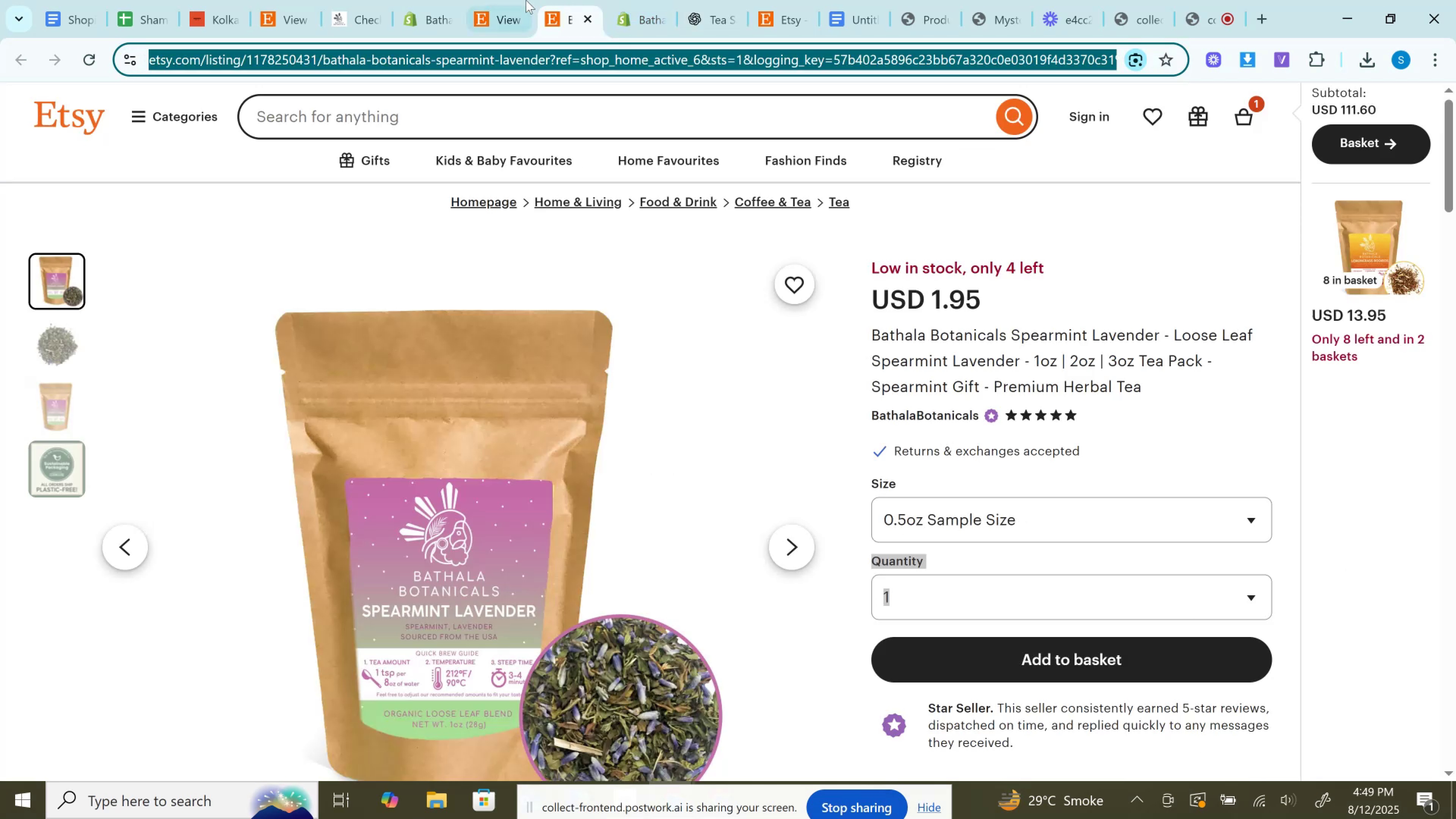 
mouse_move([526, 0])
 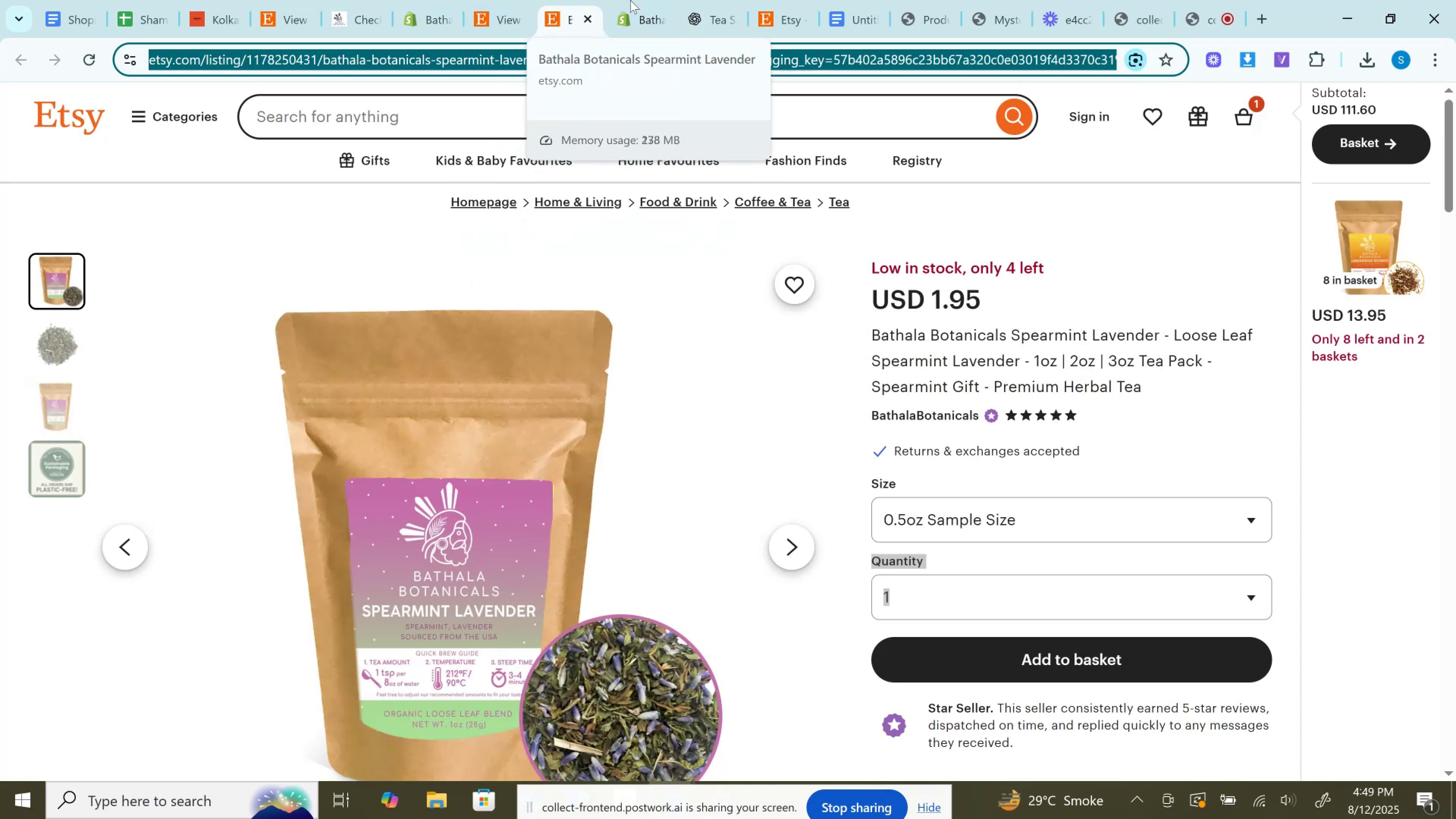 
left_click([643, 0])
 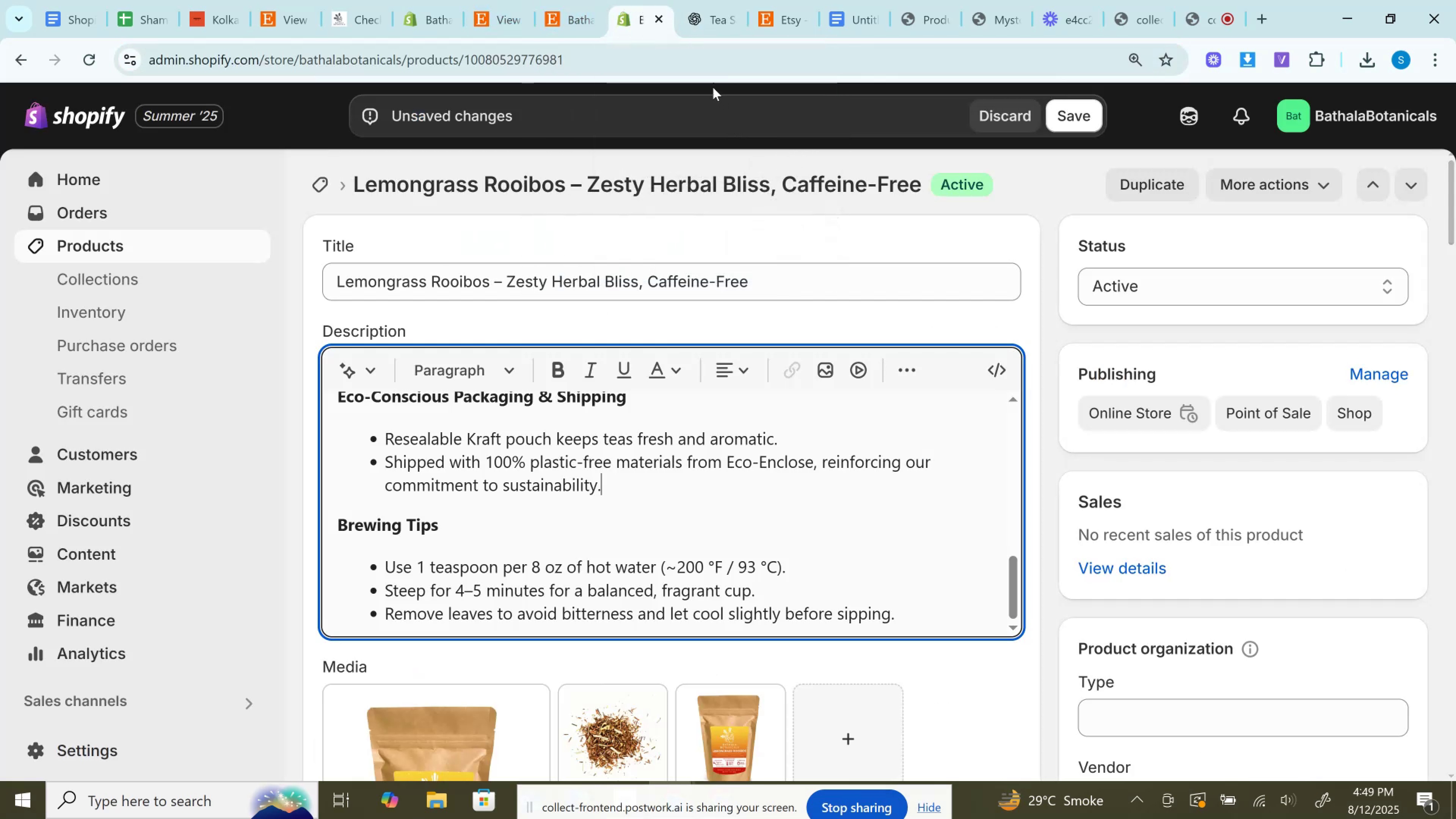 
left_click([712, 0])
 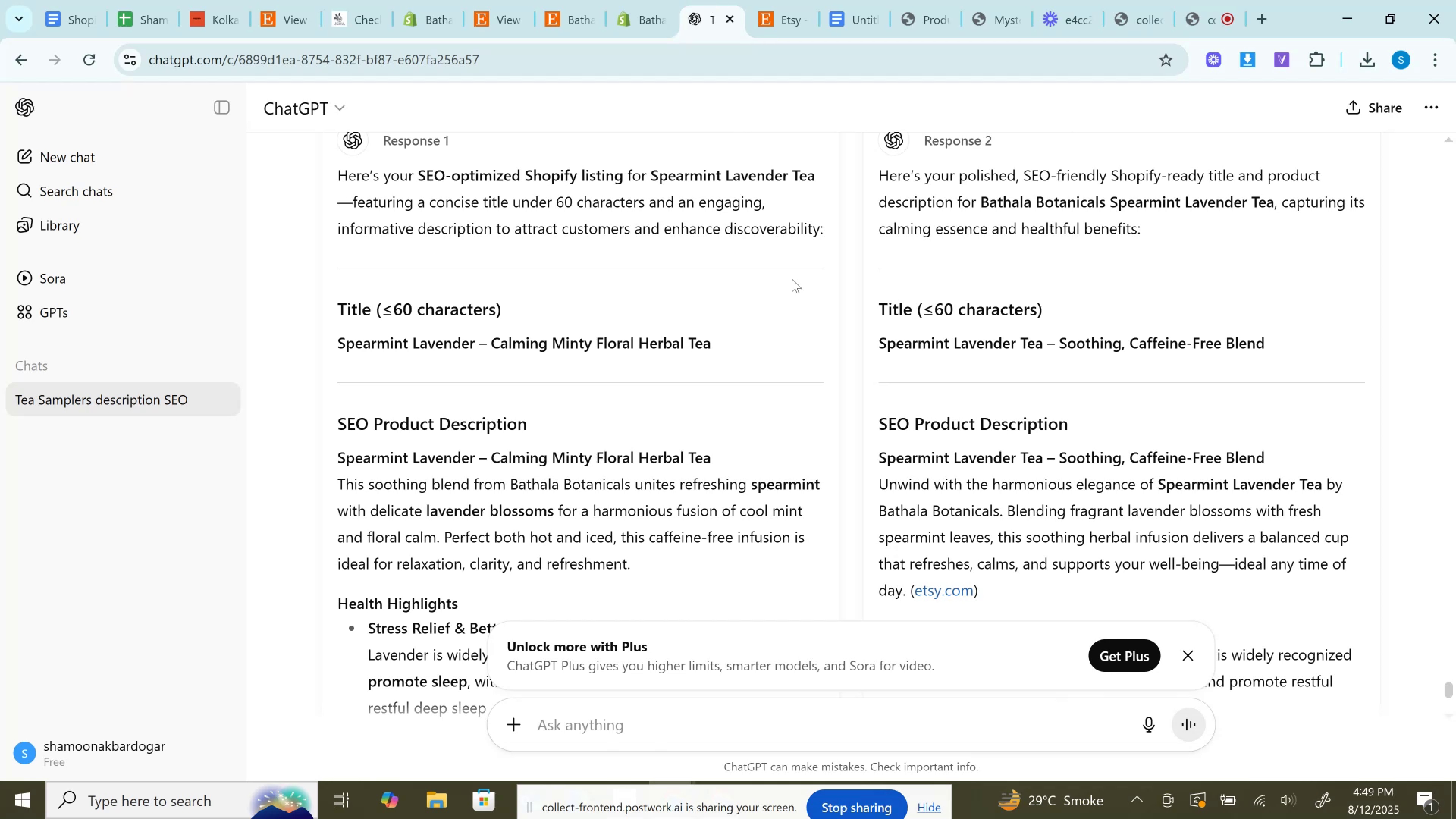 
scroll: coordinate [794, 346], scroll_direction: down, amount: 15.0
 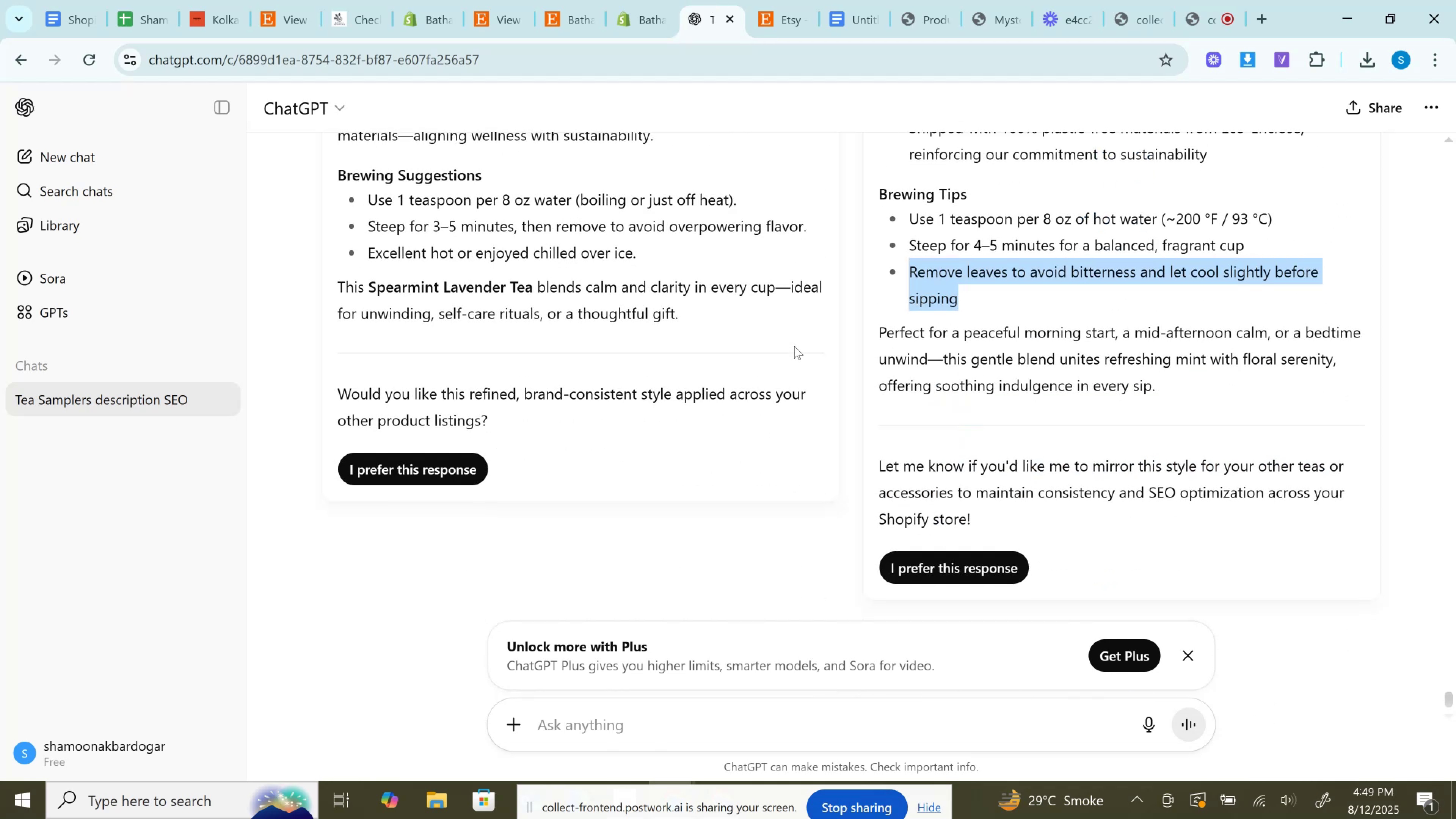 
scroll: coordinate [794, 352], scroll_direction: up, amount: 17.0
 